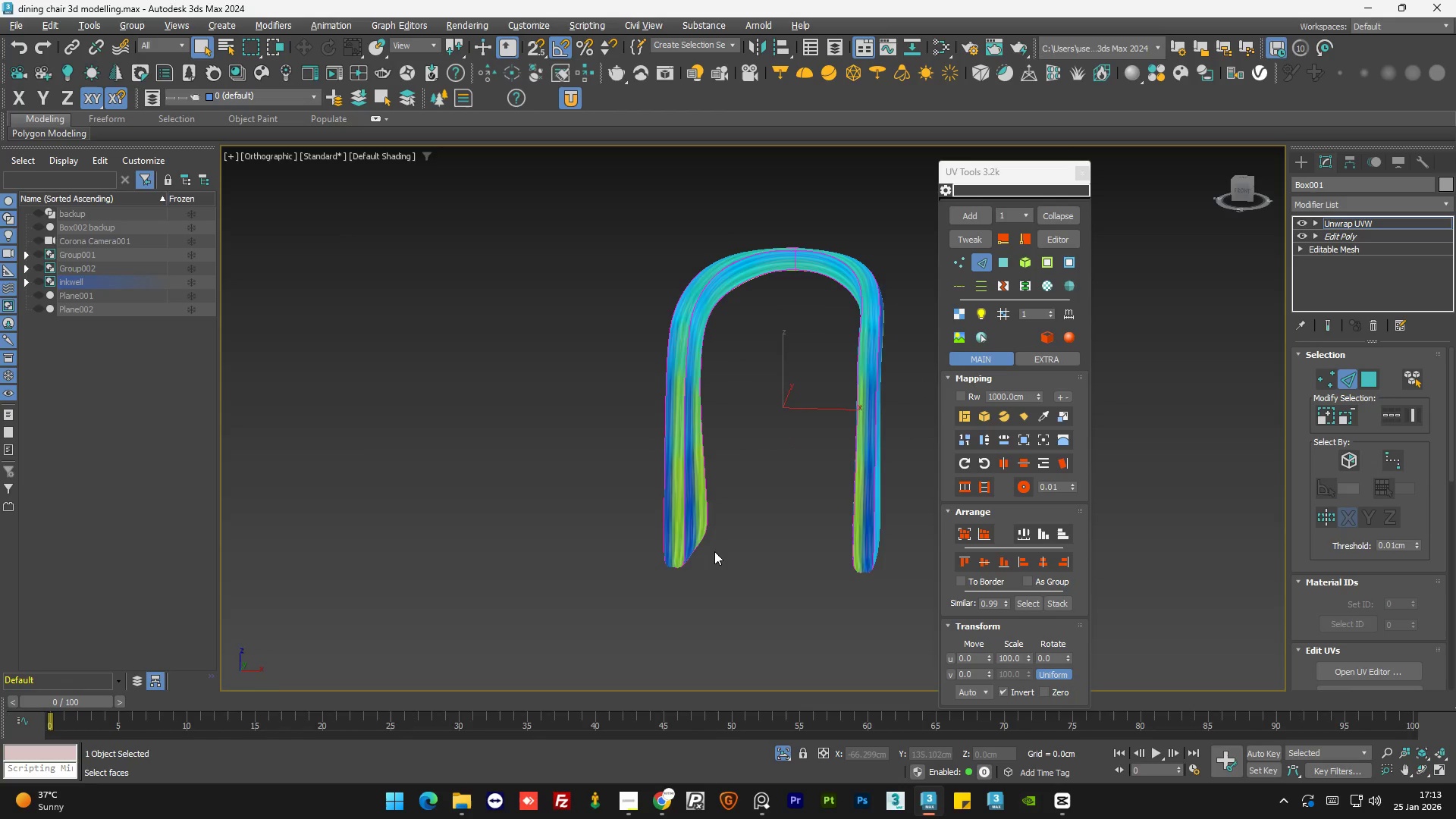 
hold_key(key=AltLeft, duration=0.56)
 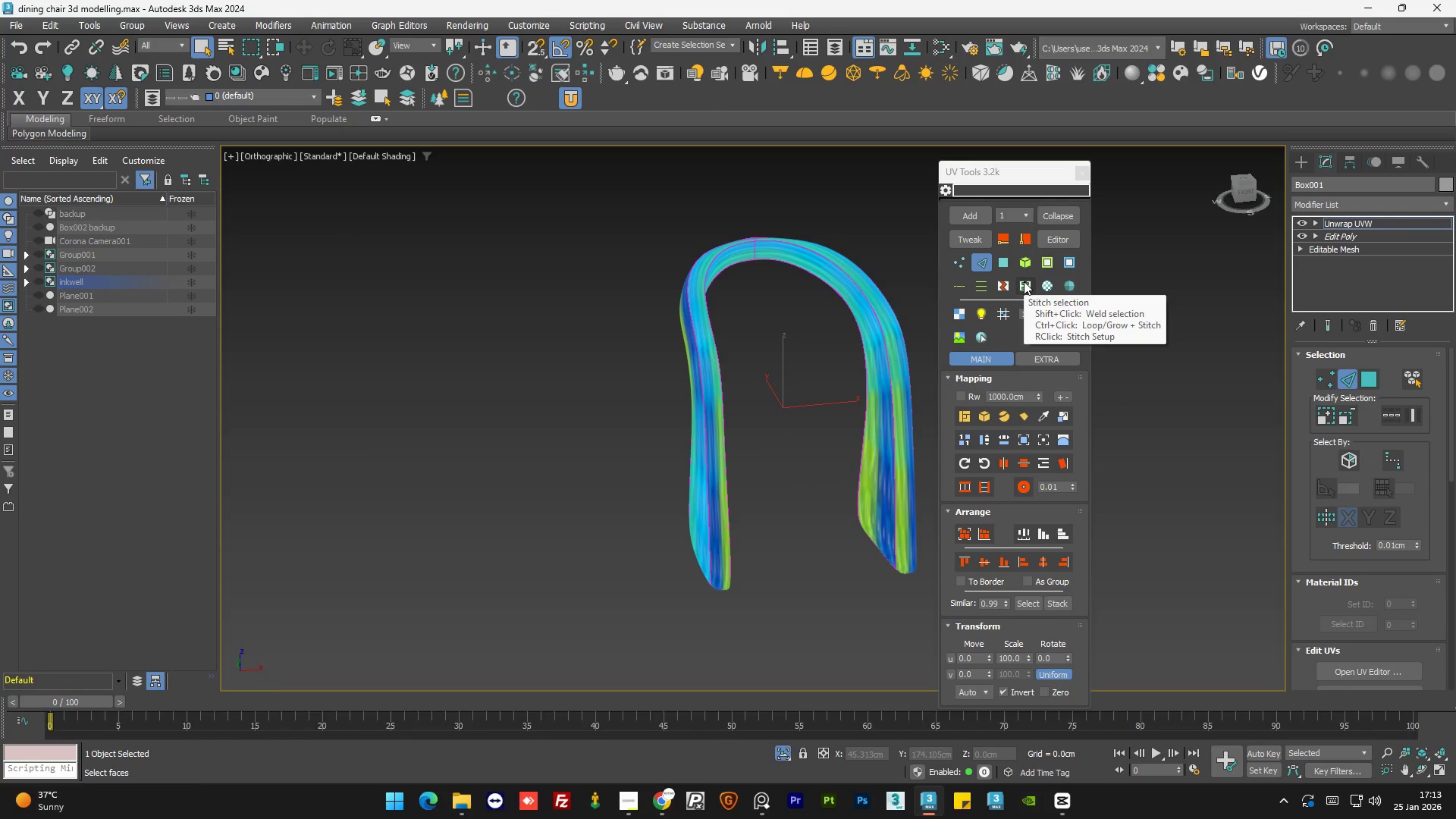 
left_click([1024, 281])
 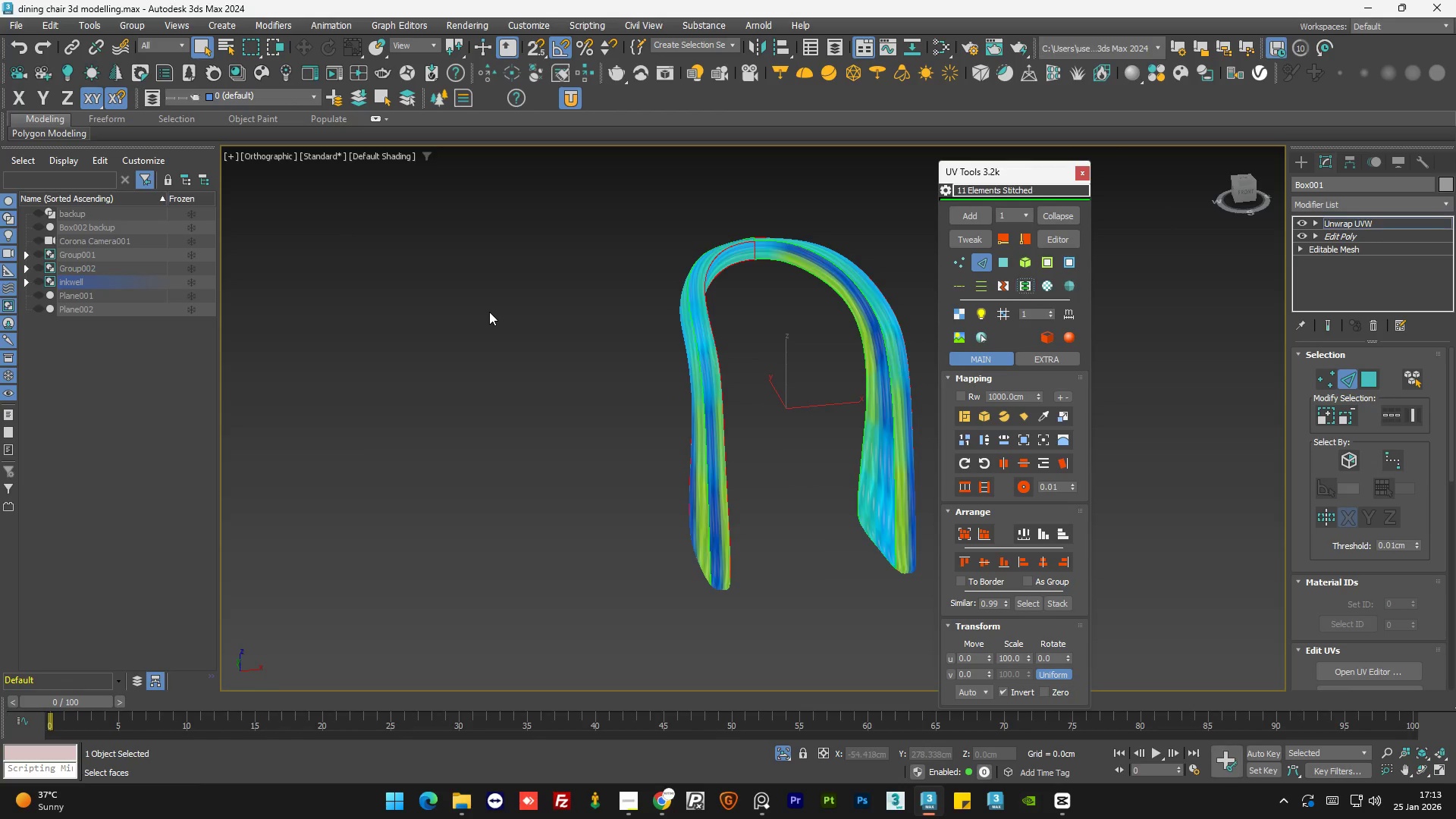 
hold_key(key=AltLeft, duration=0.77)
 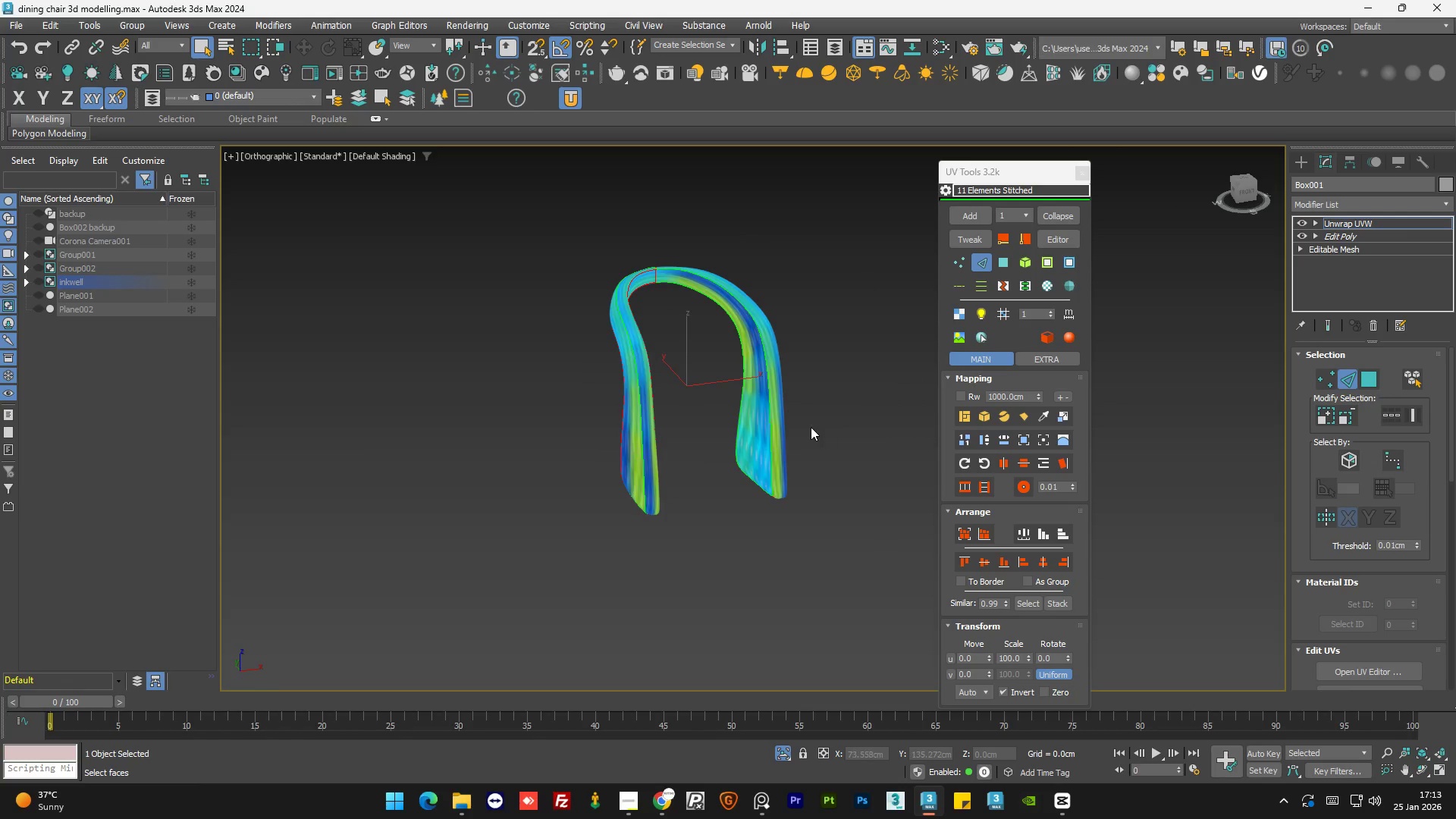 
scroll: coordinate [447, 331], scroll_direction: down, amount: 1.0
 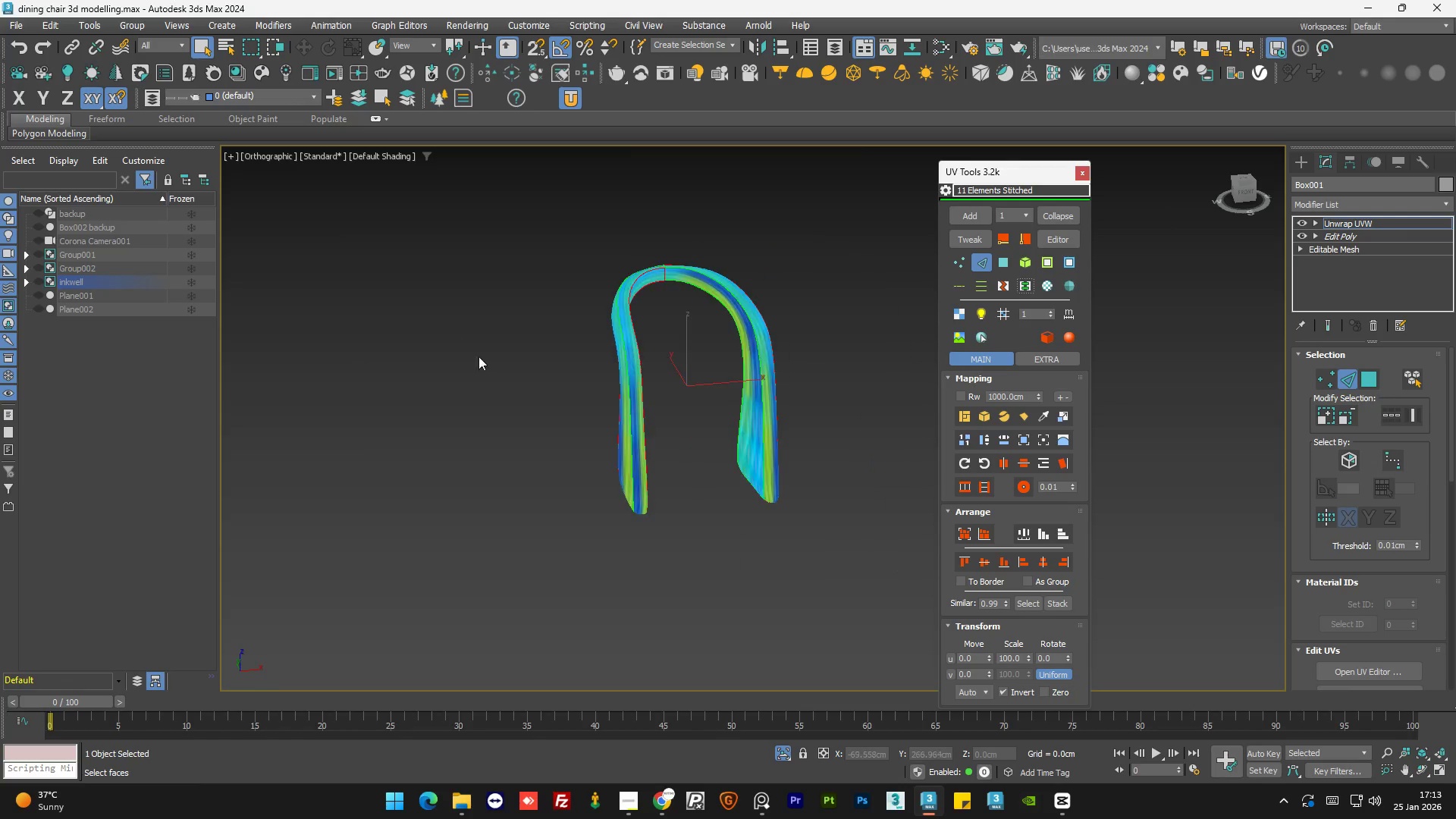 
hold_key(key=AltLeft, duration=0.94)
 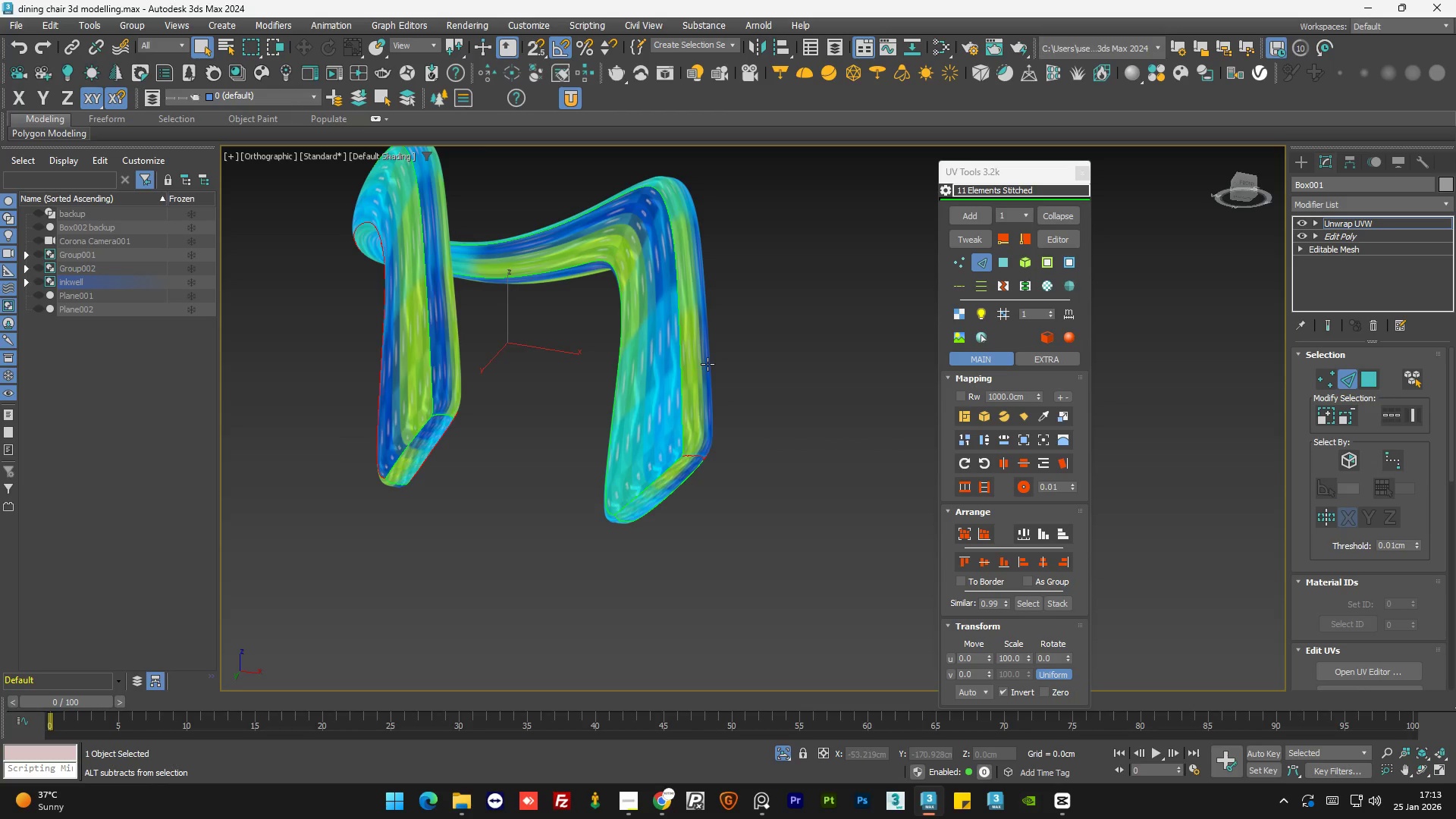 
scroll: coordinate [693, 423], scroll_direction: up, amount: 2.0
 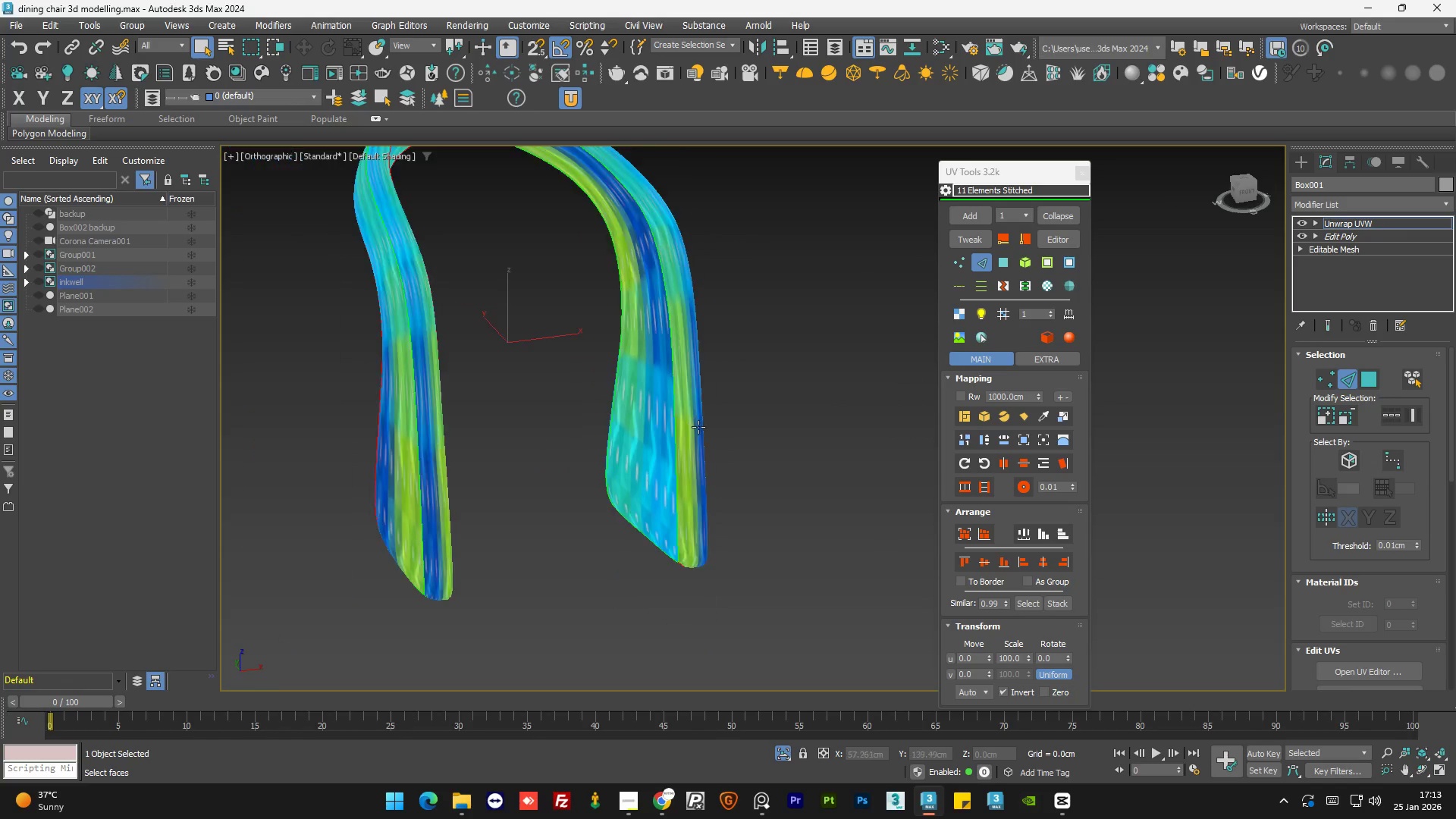 
wait(11.23)
 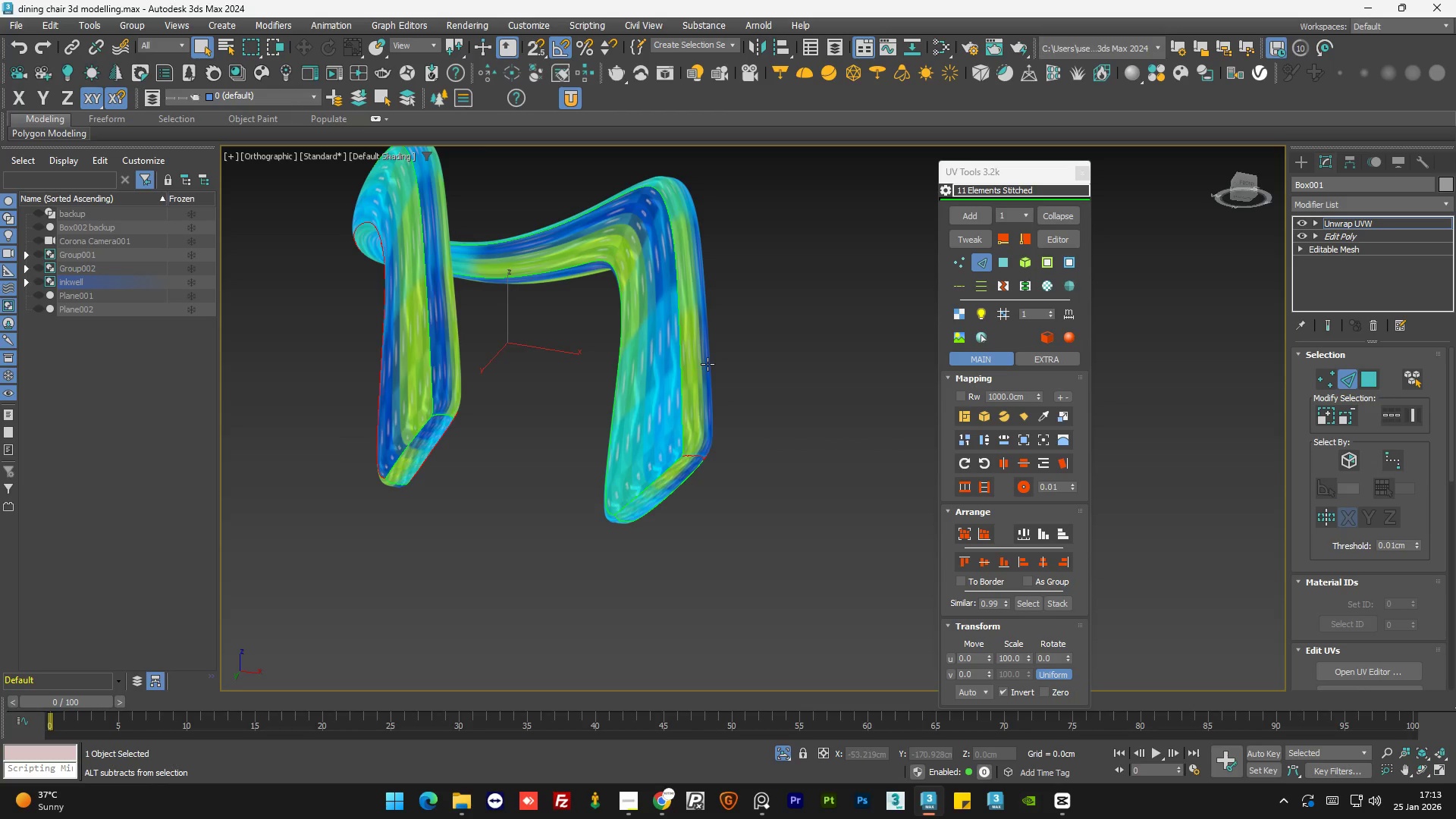 
scroll: coordinate [622, 469], scroll_direction: down, amount: 1.0
 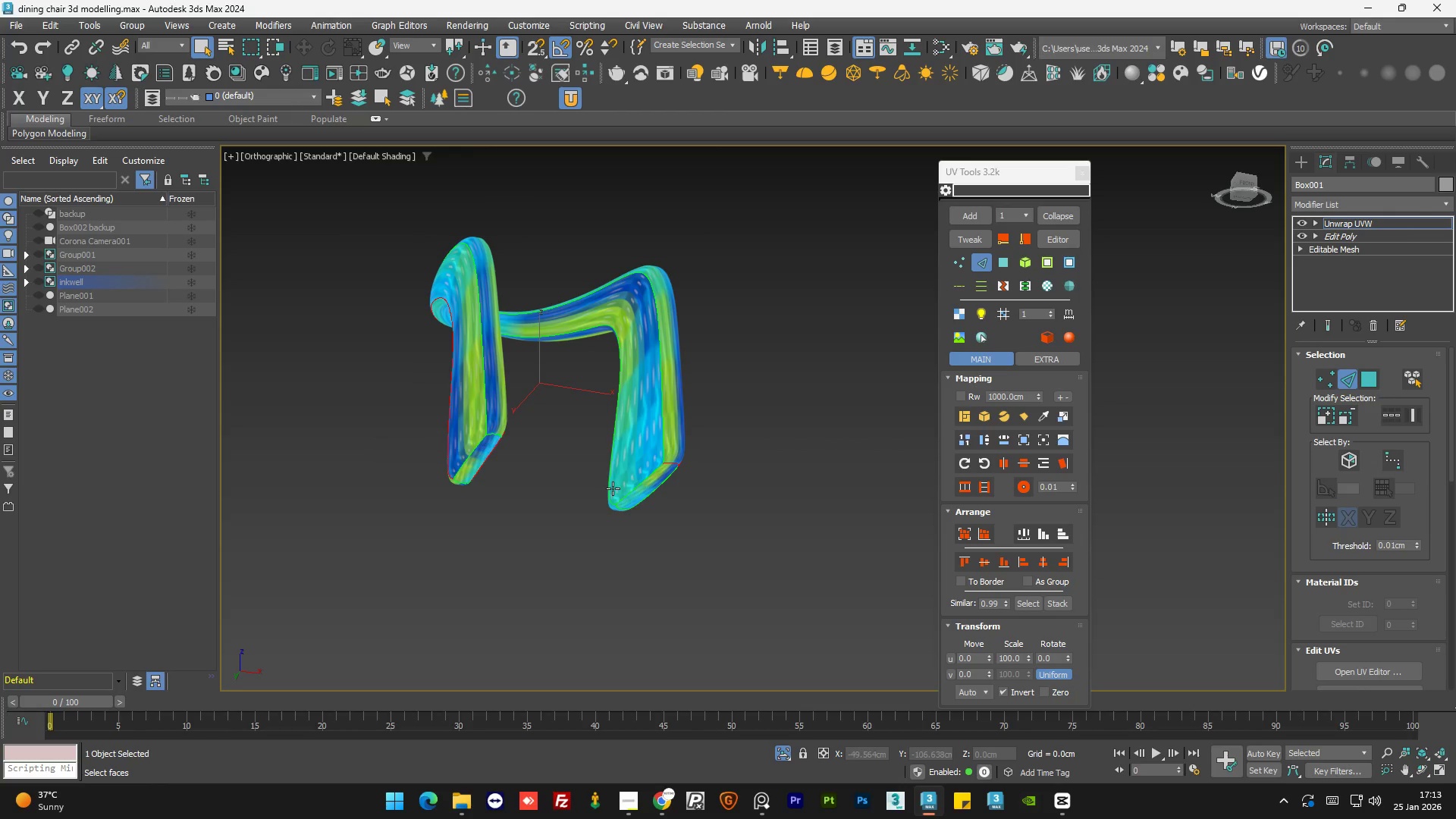 
scroll: coordinate [551, 323], scroll_direction: up, amount: 2.0
 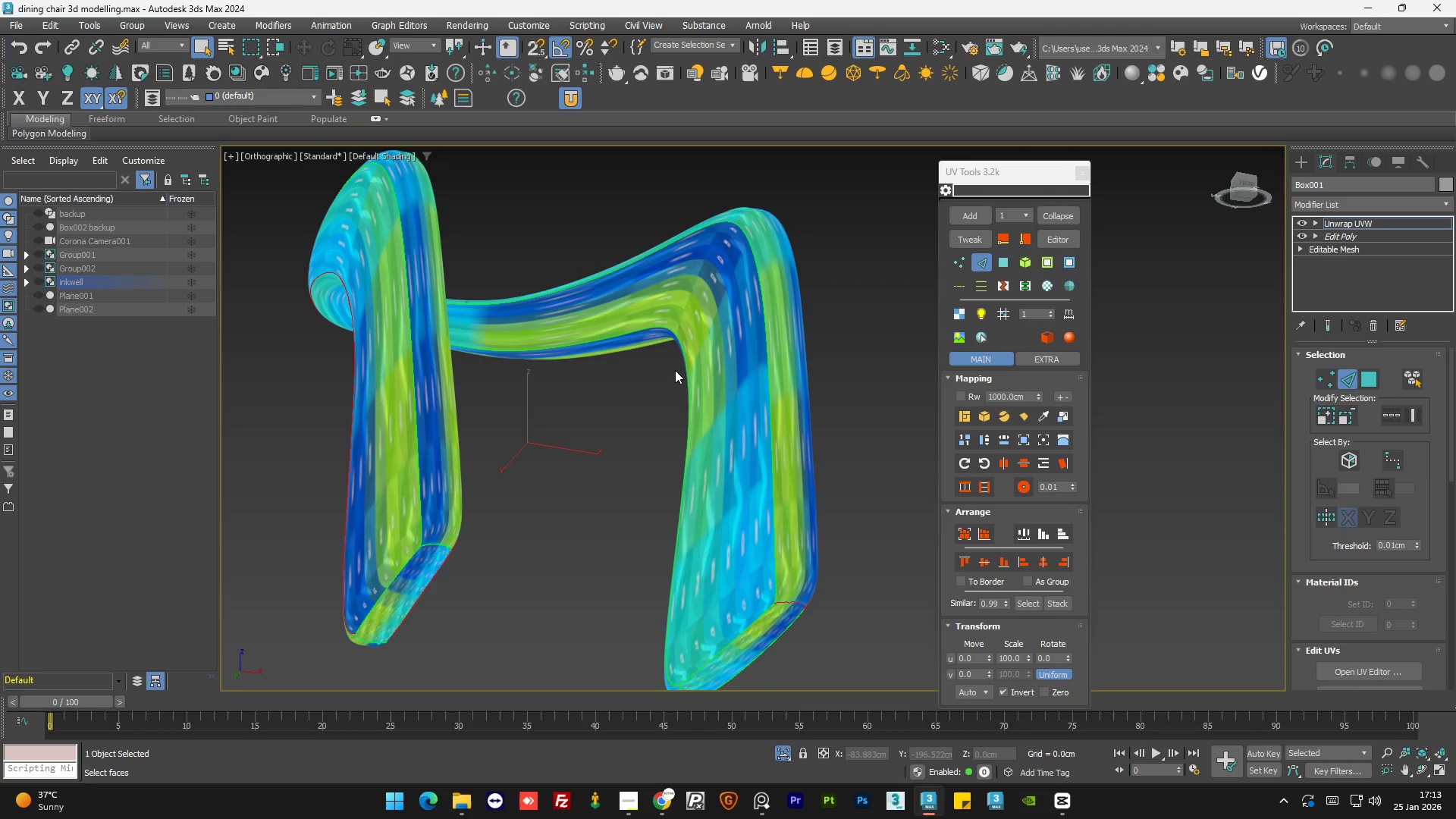 
scroll: coordinate [675, 370], scroll_direction: down, amount: 1.0
 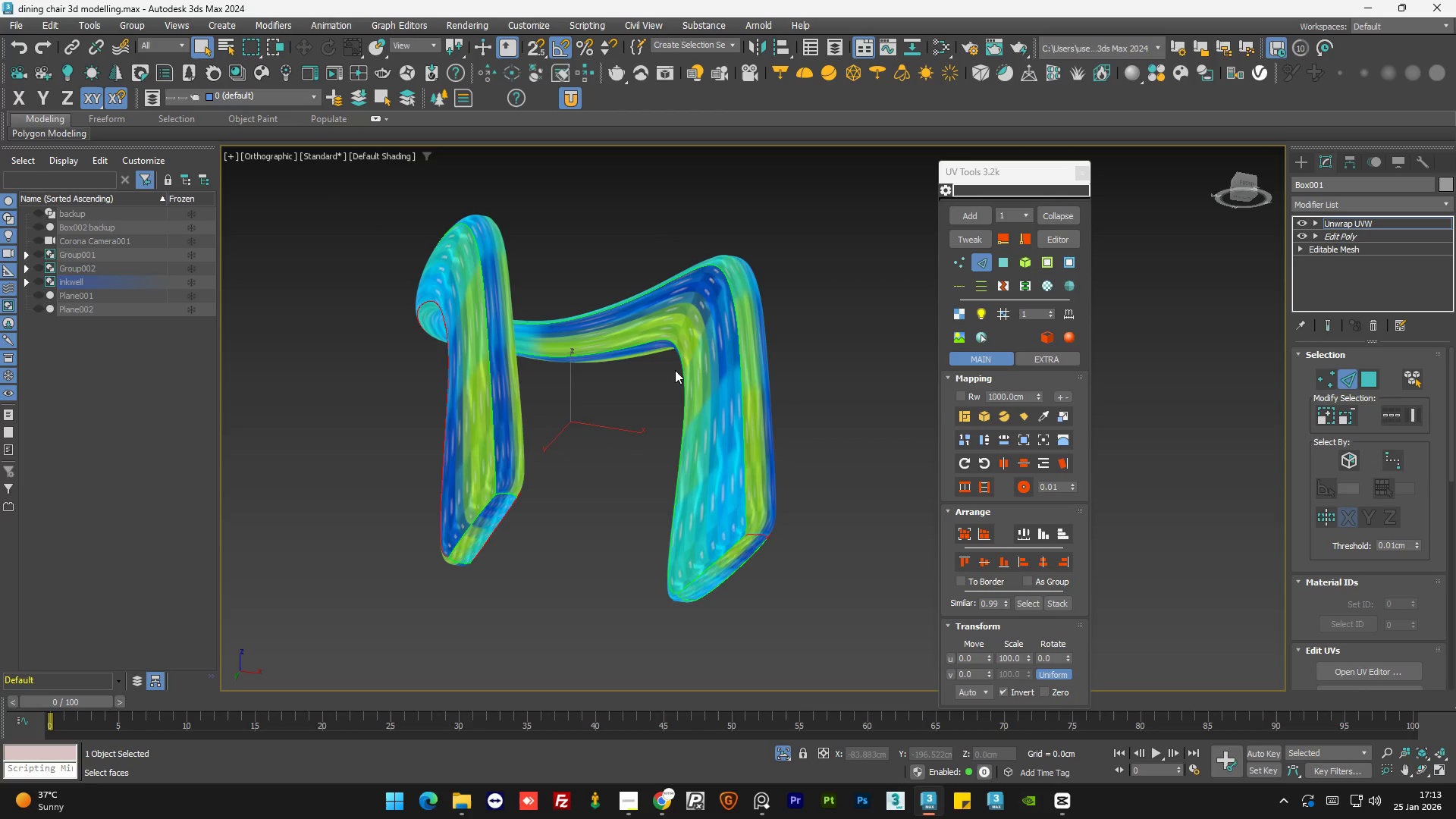 
key(Control+Z)
 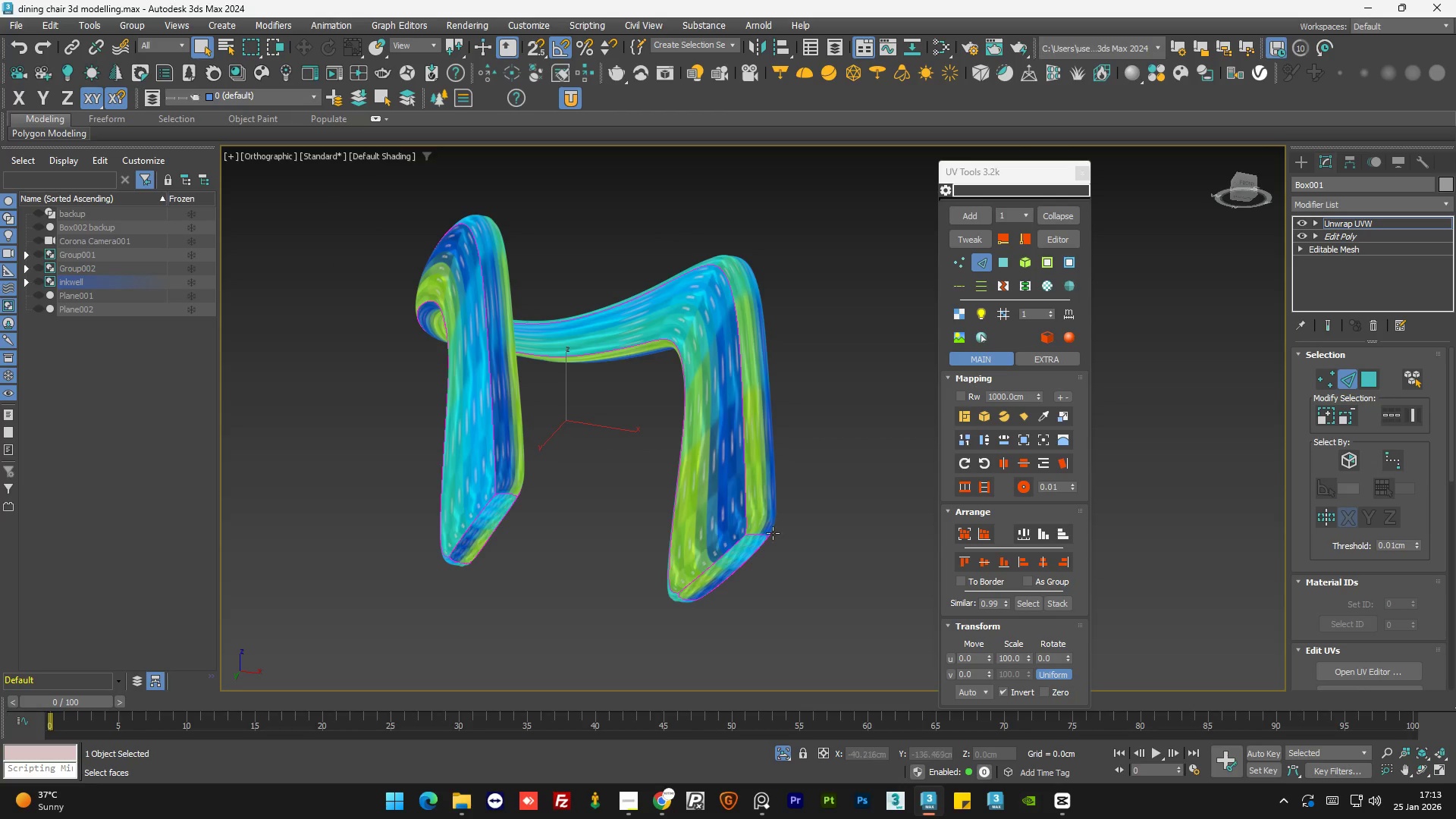 
scroll: coordinate [747, 538], scroll_direction: none, amount: 0.0
 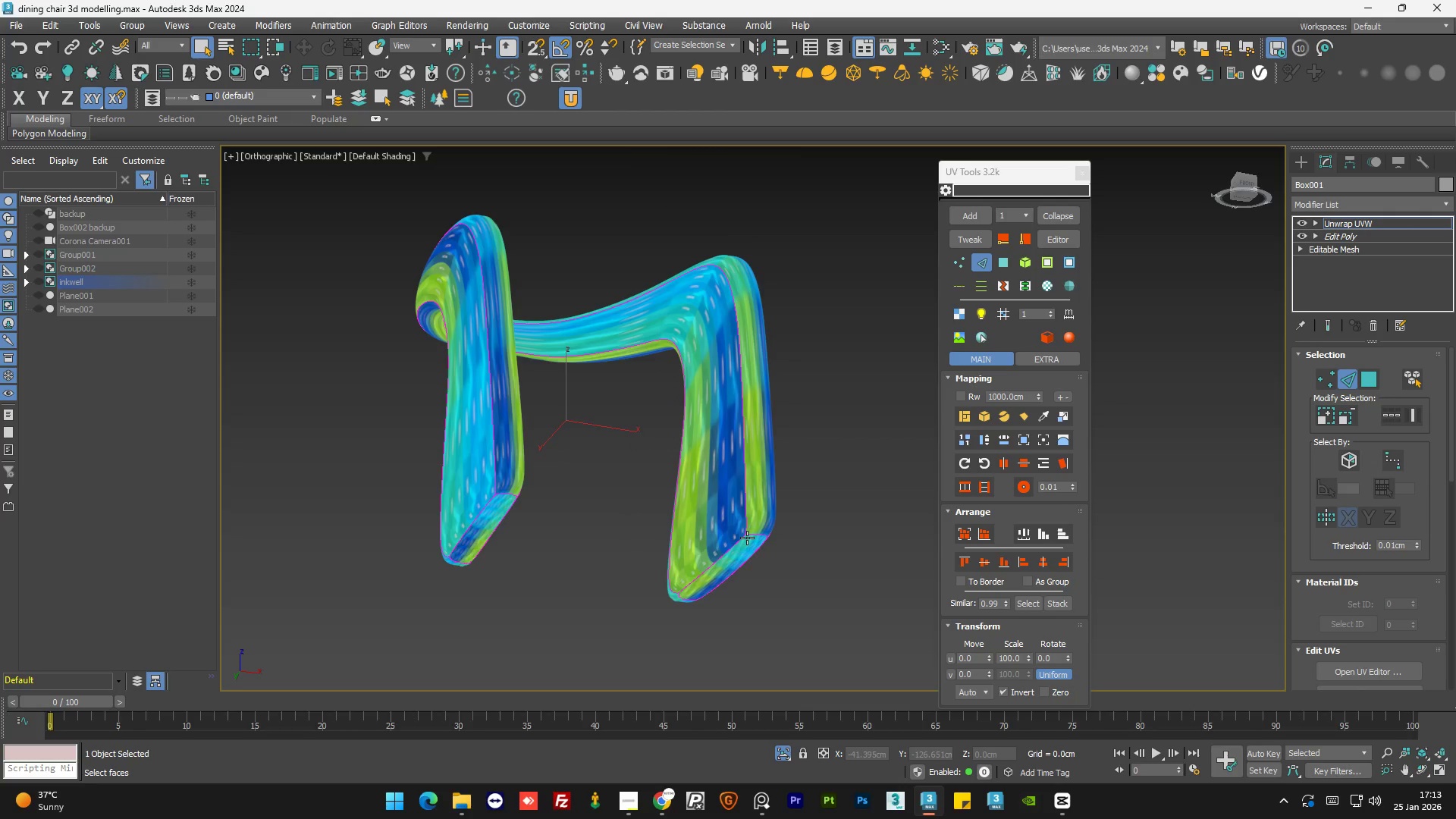 
key(Control+Y)
 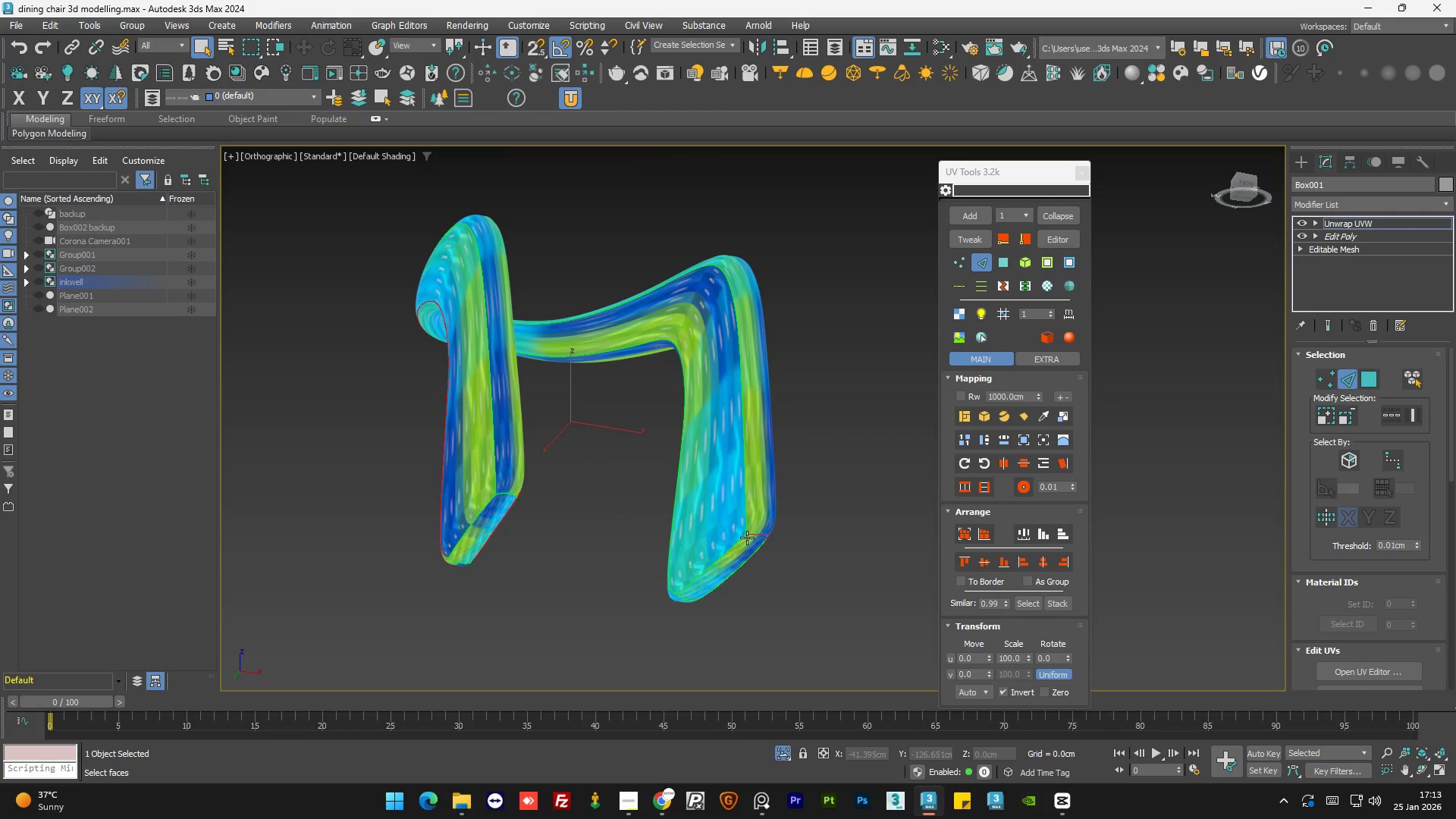 
key(Control+Z)
 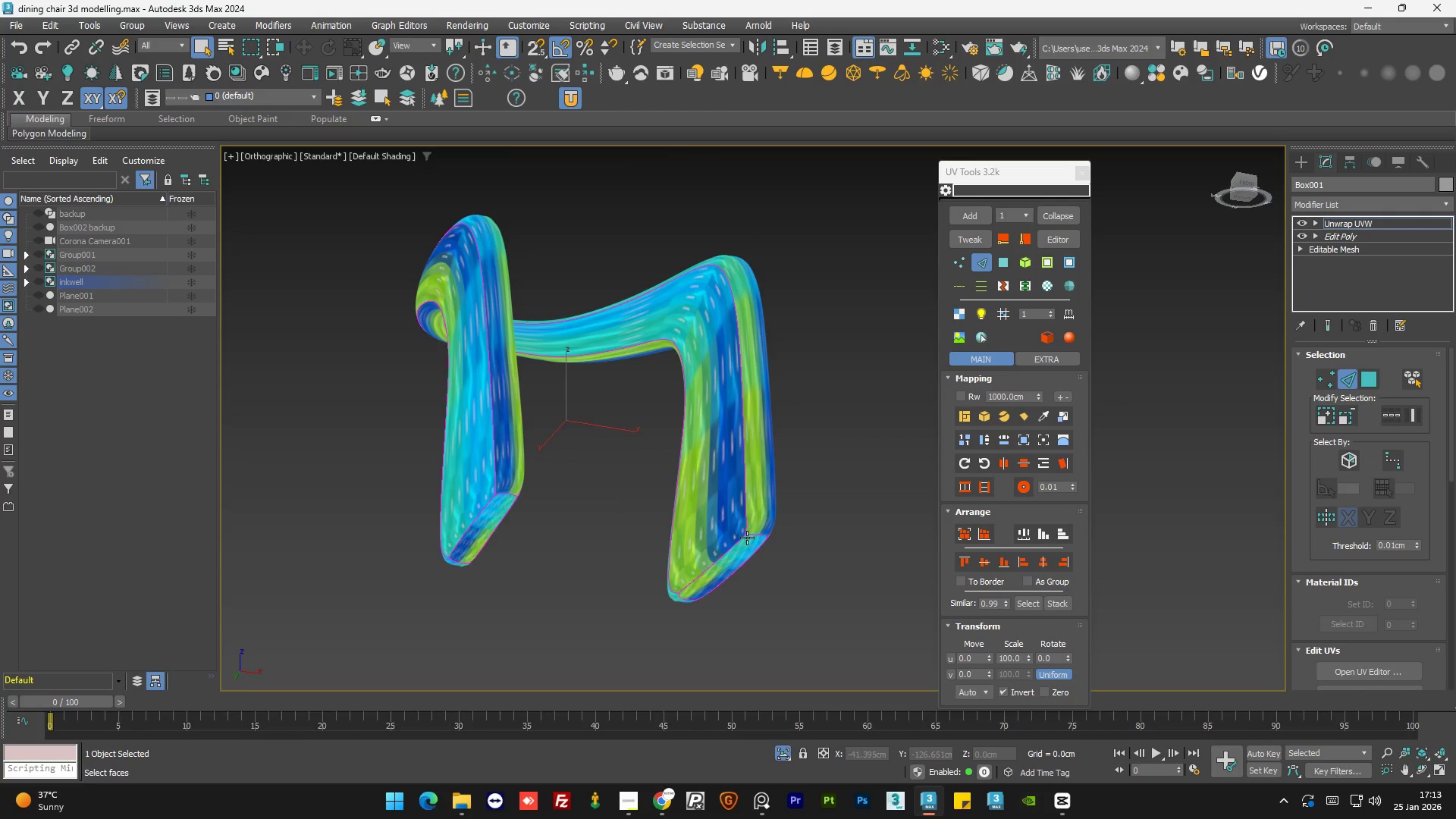 
hold_key(key=AltLeft, duration=1.17)
 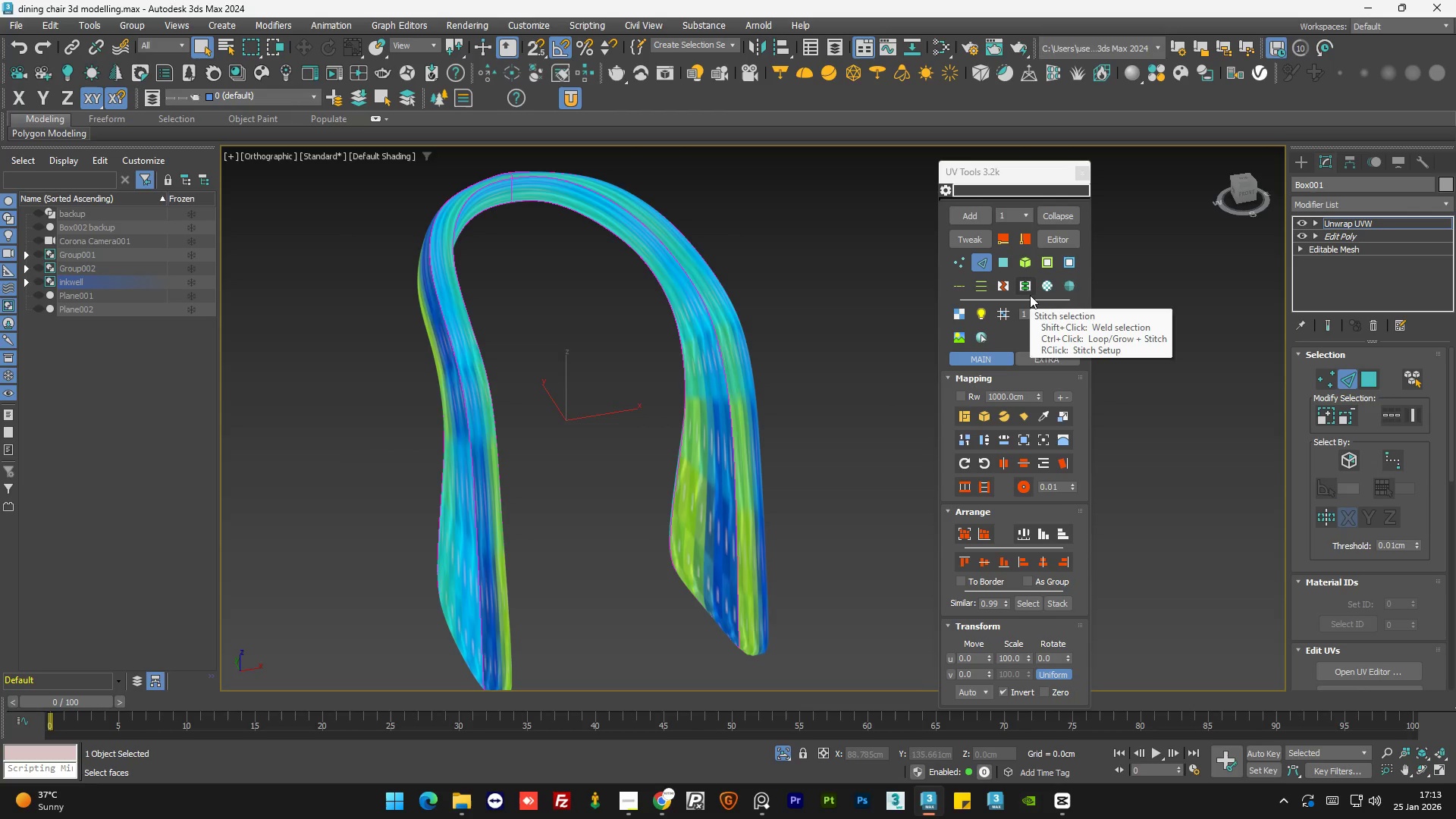 
wait(6.2)
 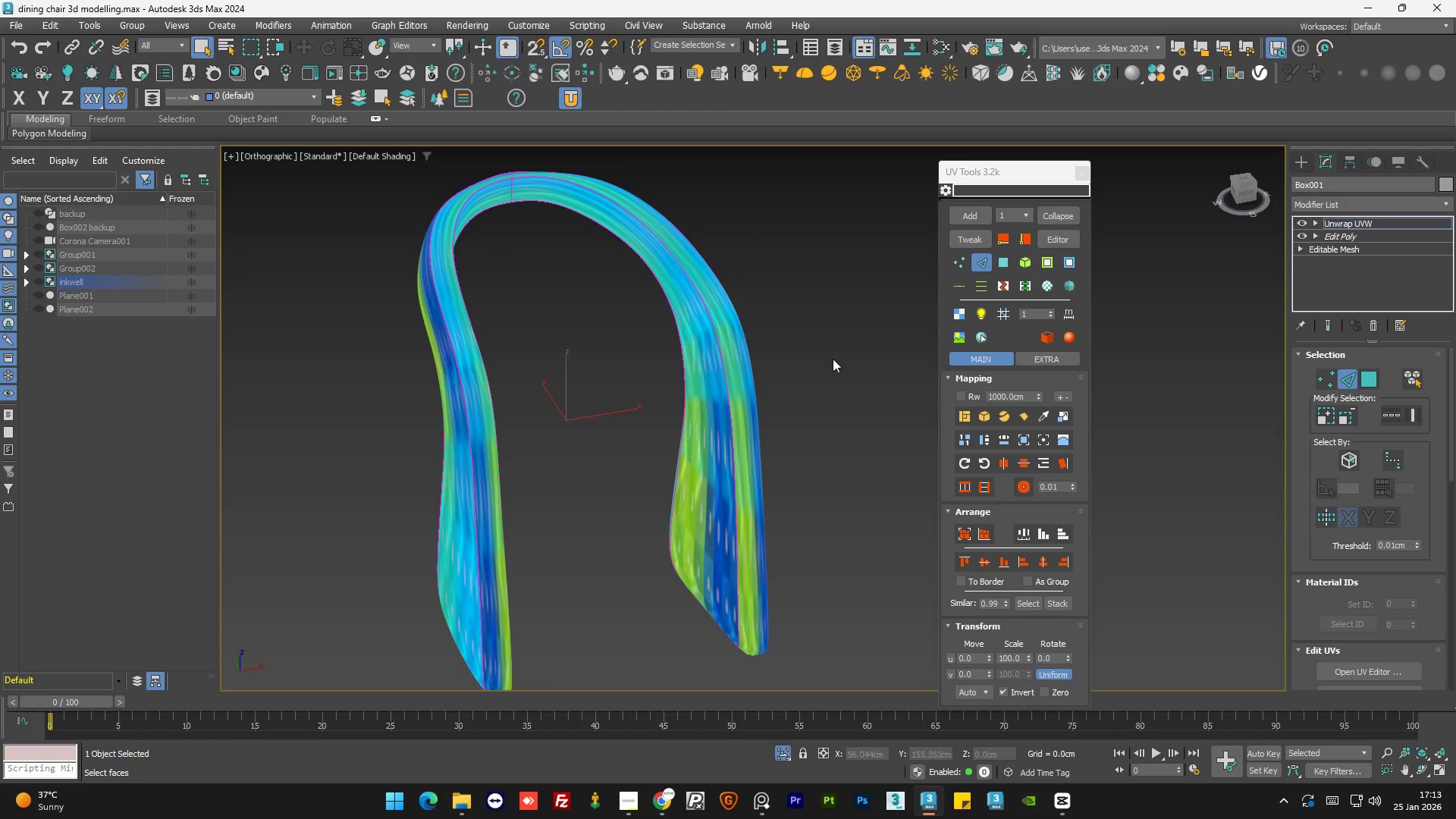 
left_click([1030, 295])
 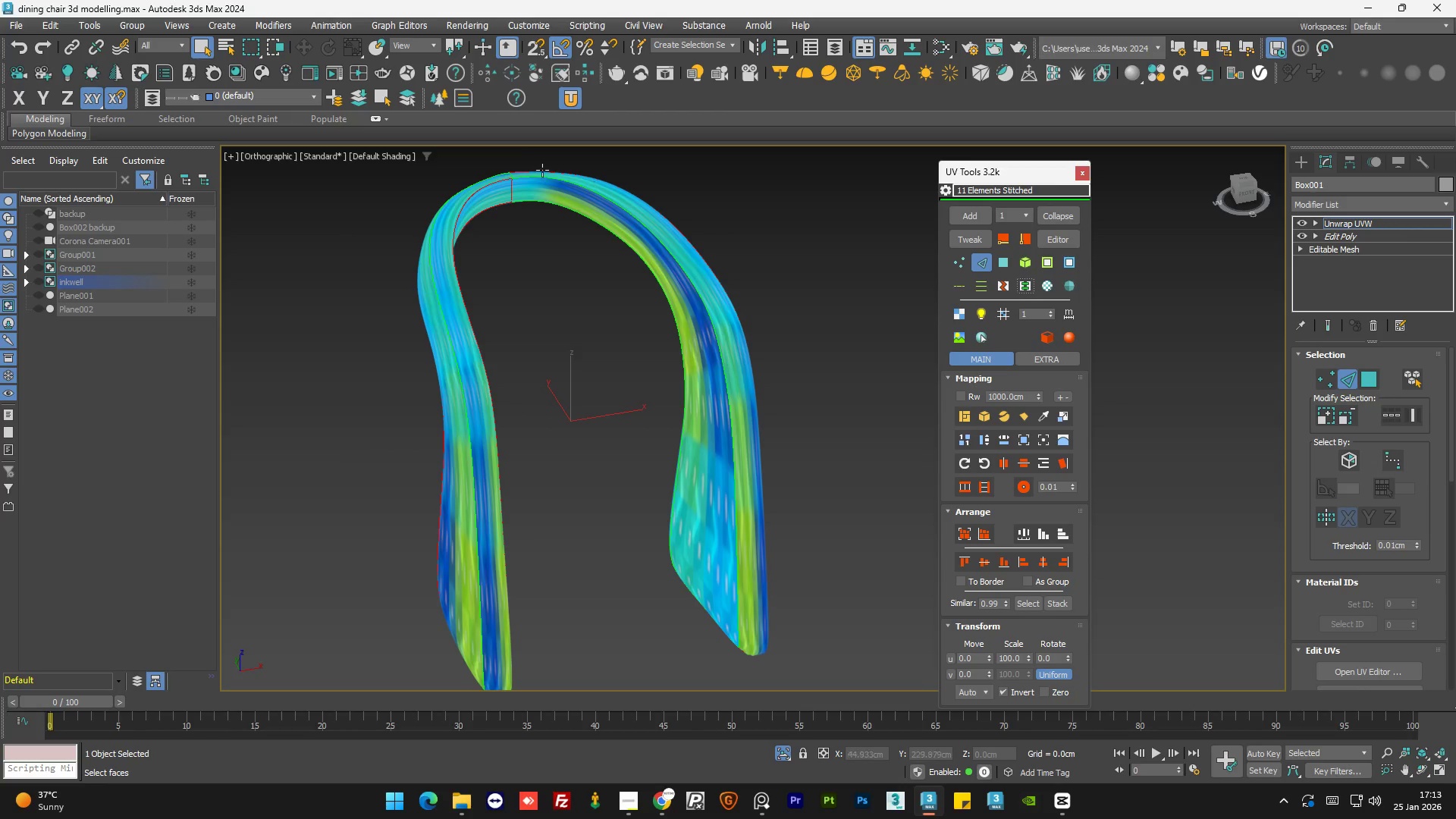 
scroll: coordinate [525, 167], scroll_direction: up, amount: 4.0
 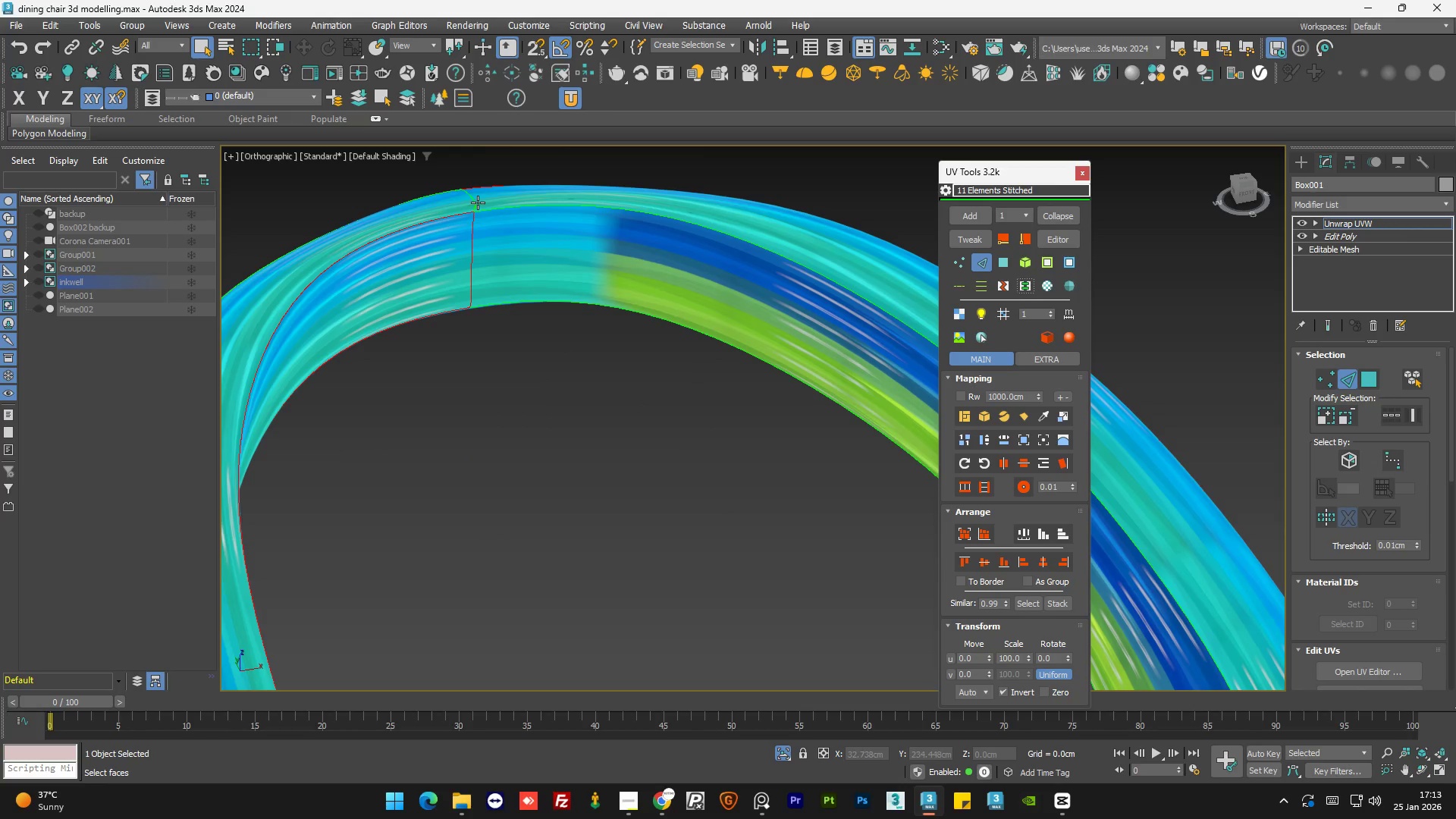 
scroll: coordinate [478, 203], scroll_direction: down, amount: 4.0
 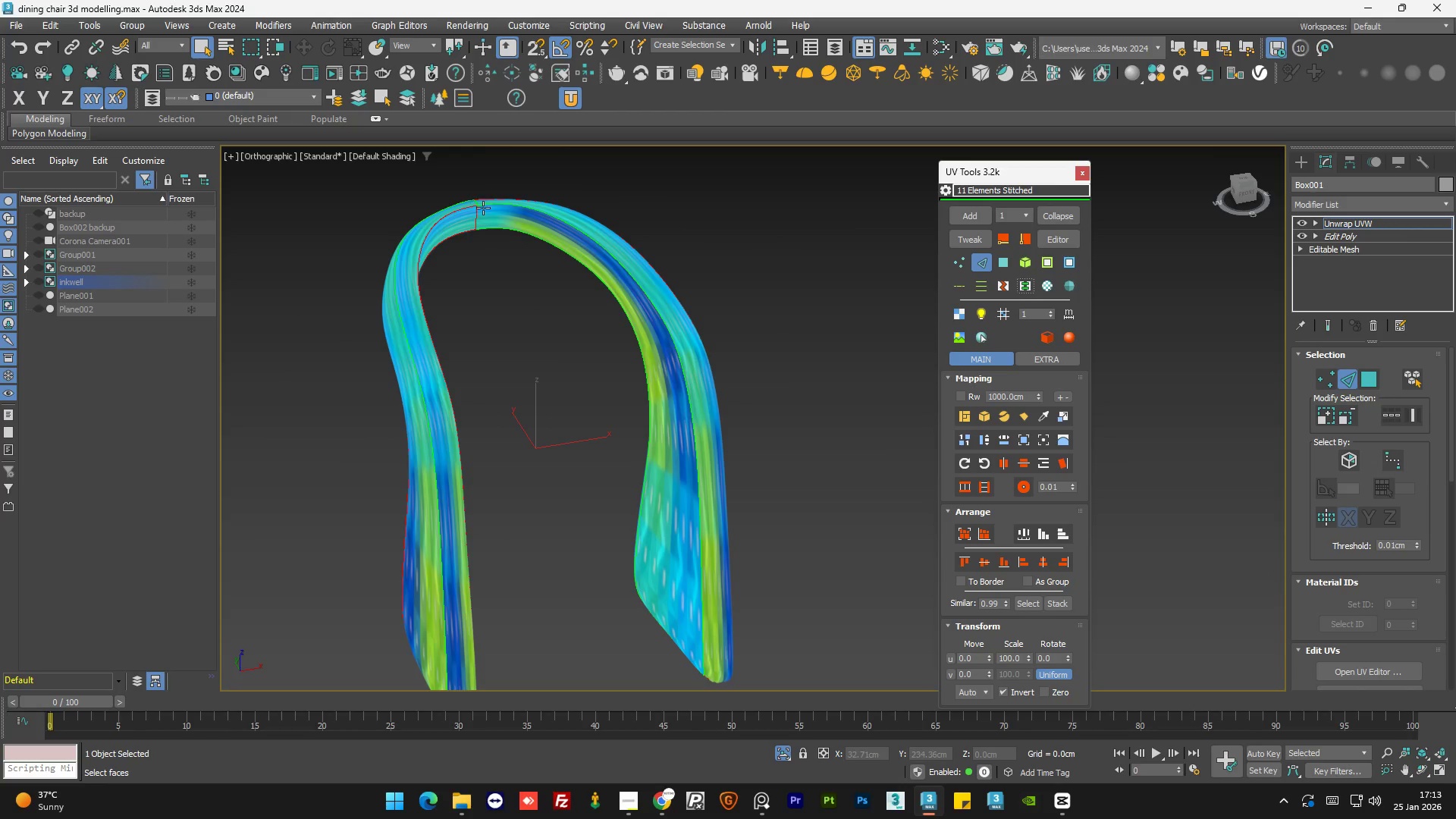 
hold_key(key=AltLeft, duration=1.5)
 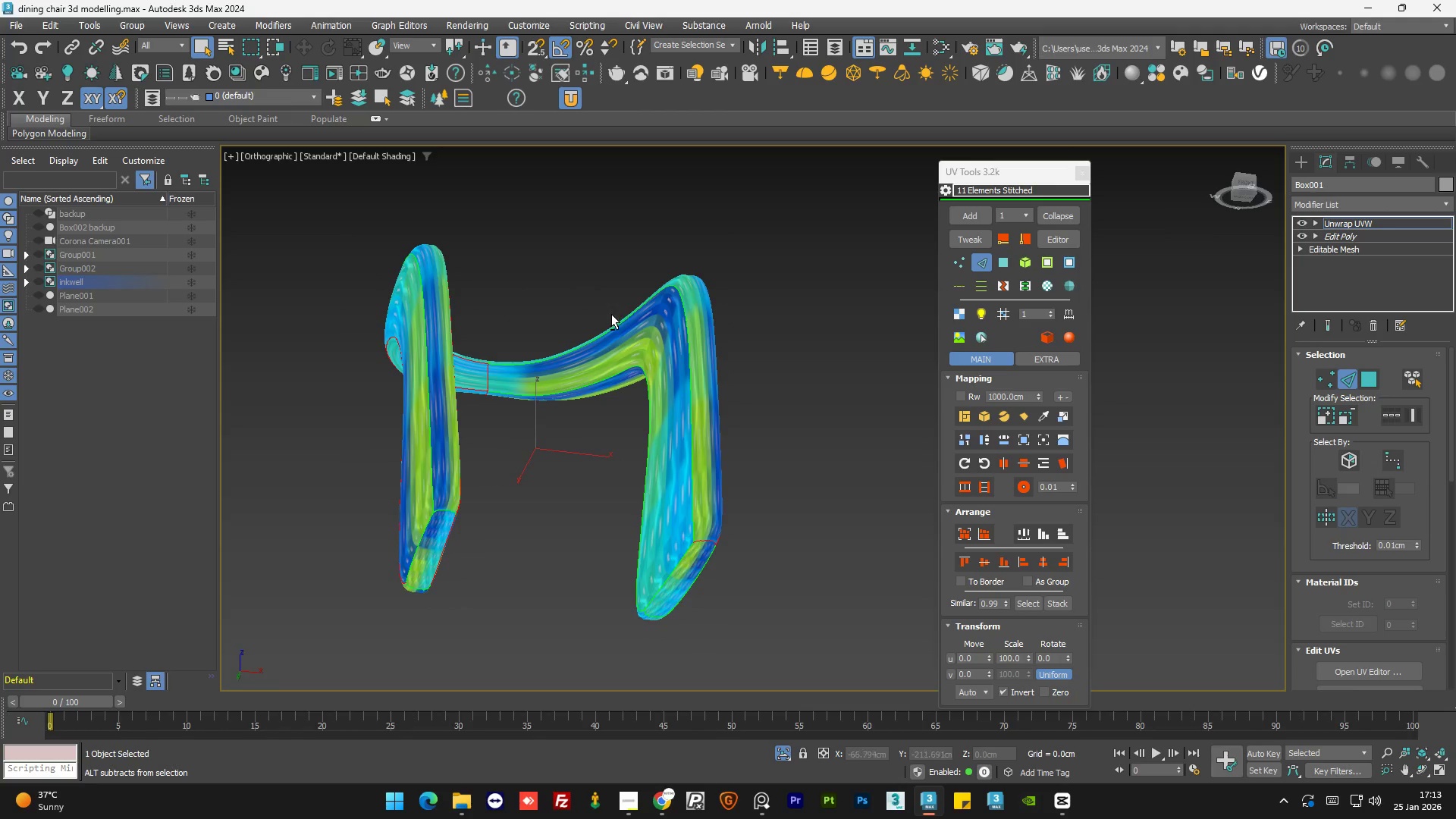 
hold_key(key=AltLeft, duration=0.78)
 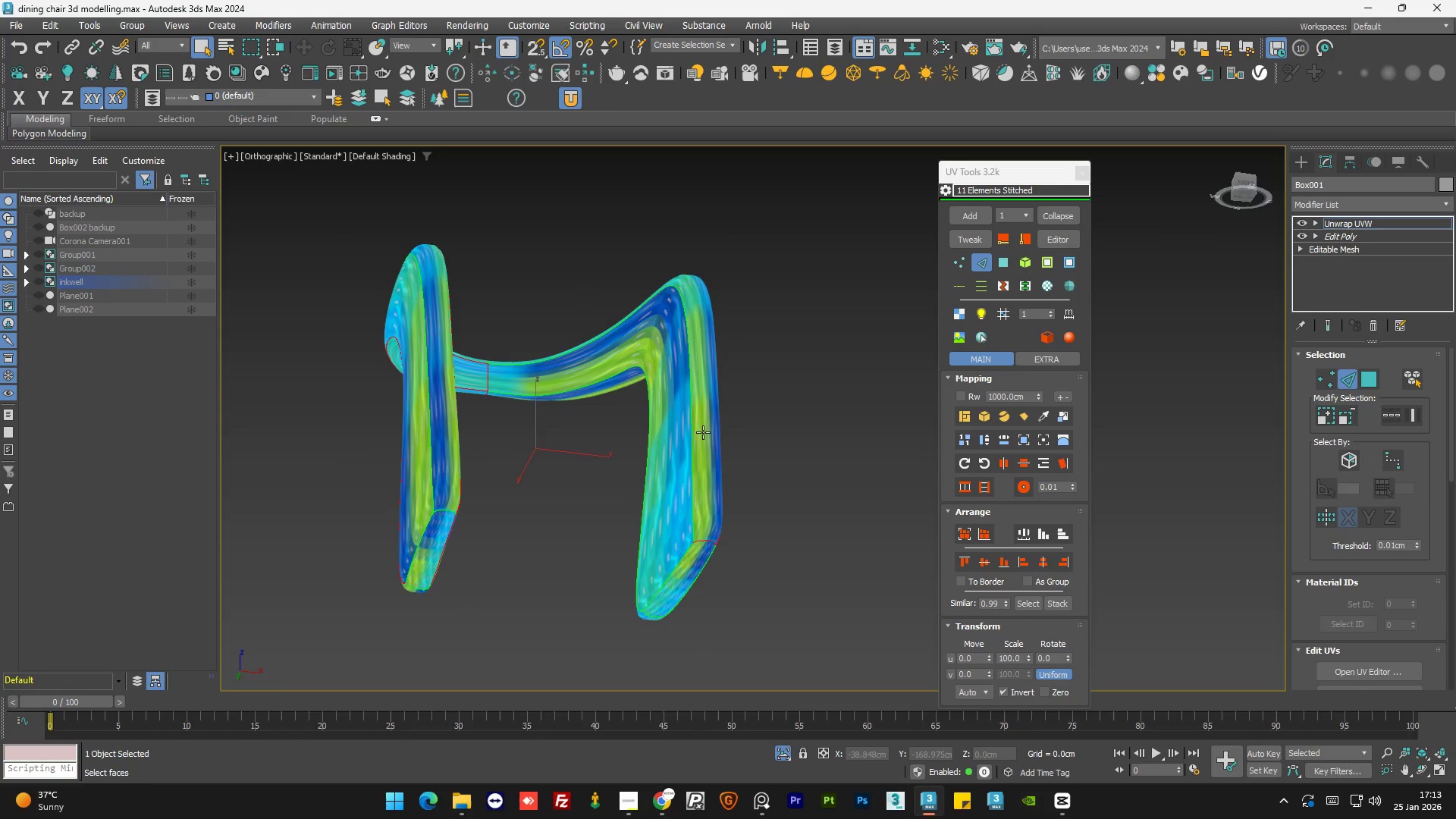 
hold_key(key=AltLeft, duration=1.5)
 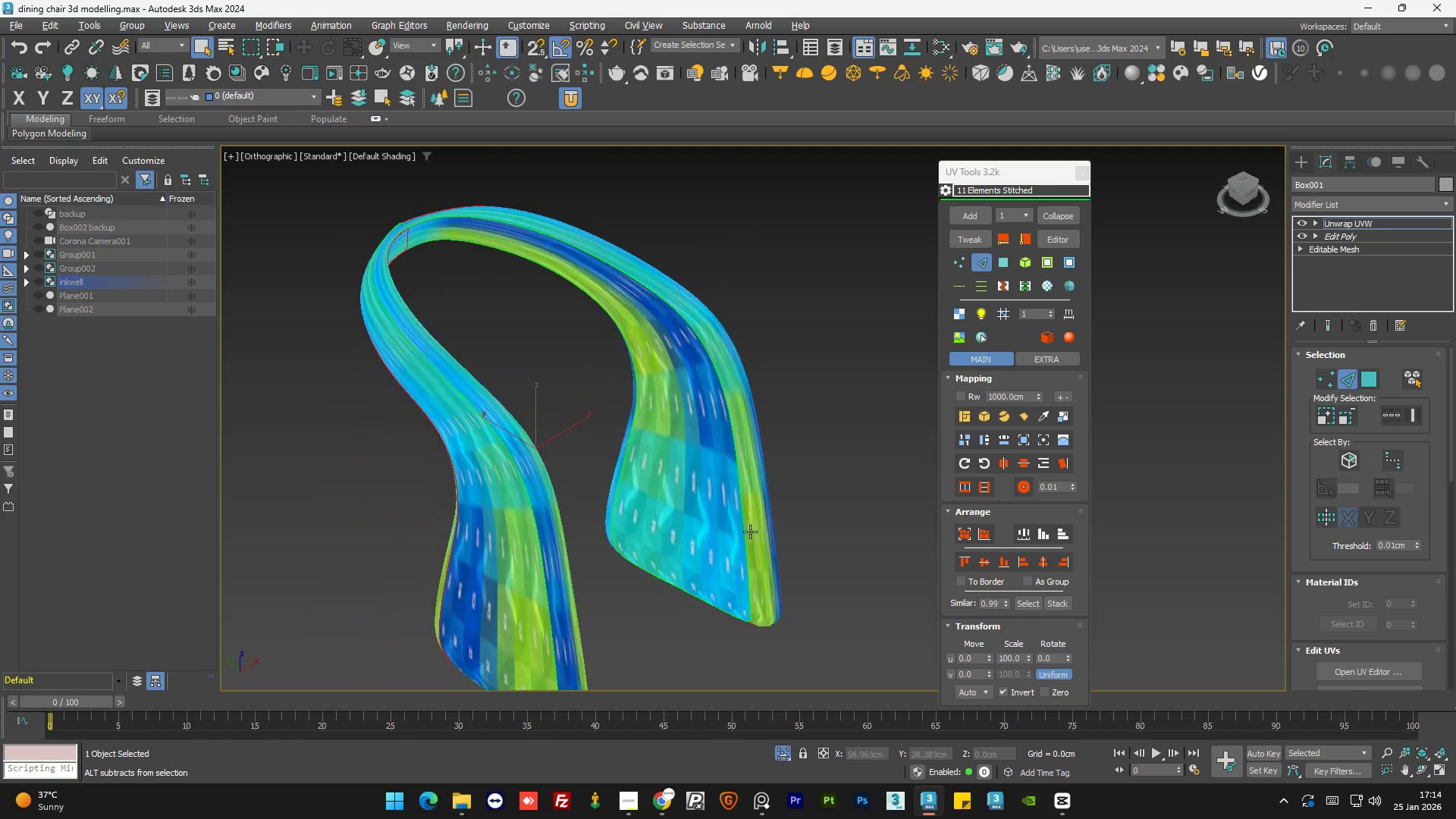 
hold_key(key=AltLeft, duration=1.51)
 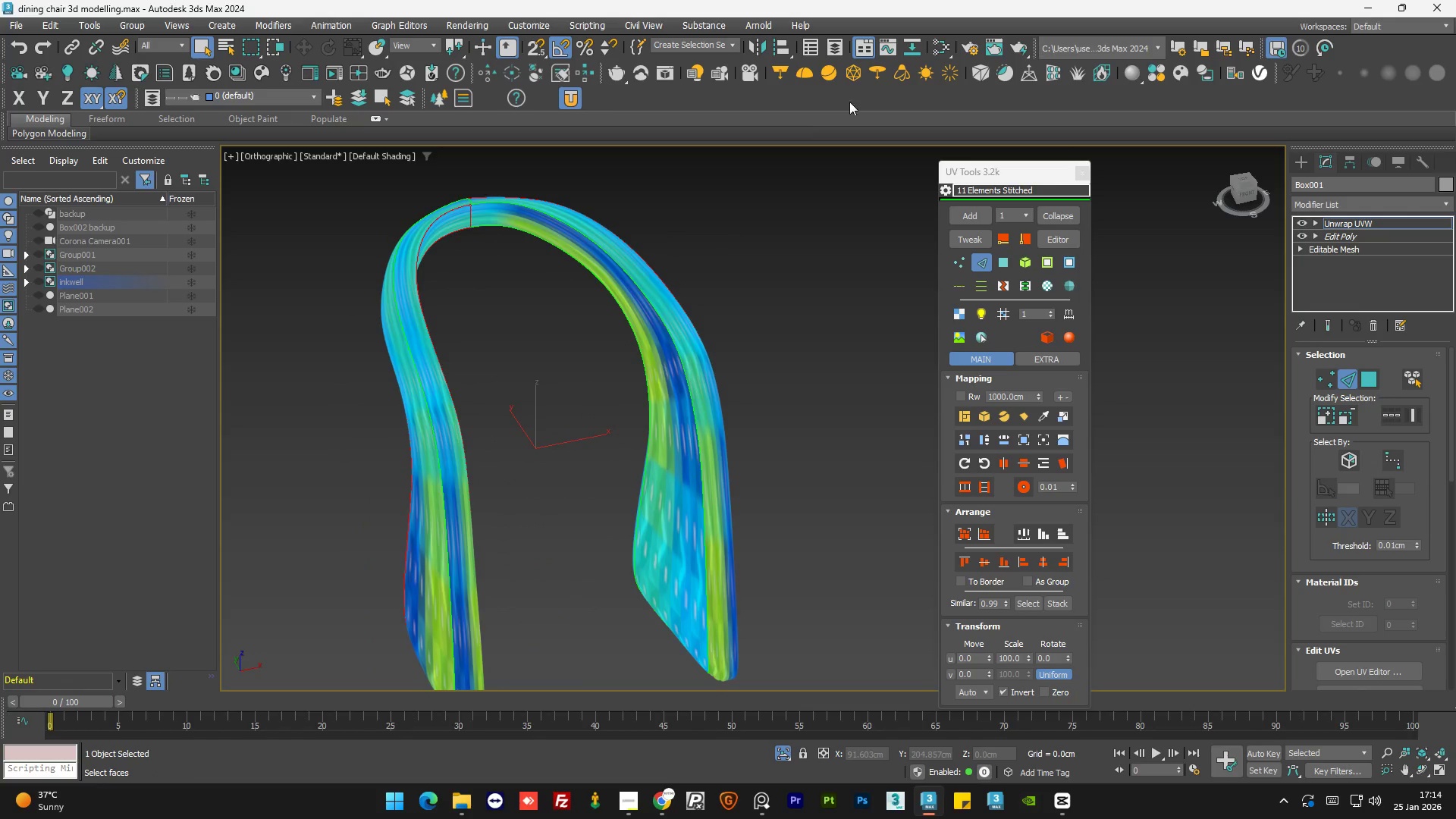 
key(Alt+AltLeft)
 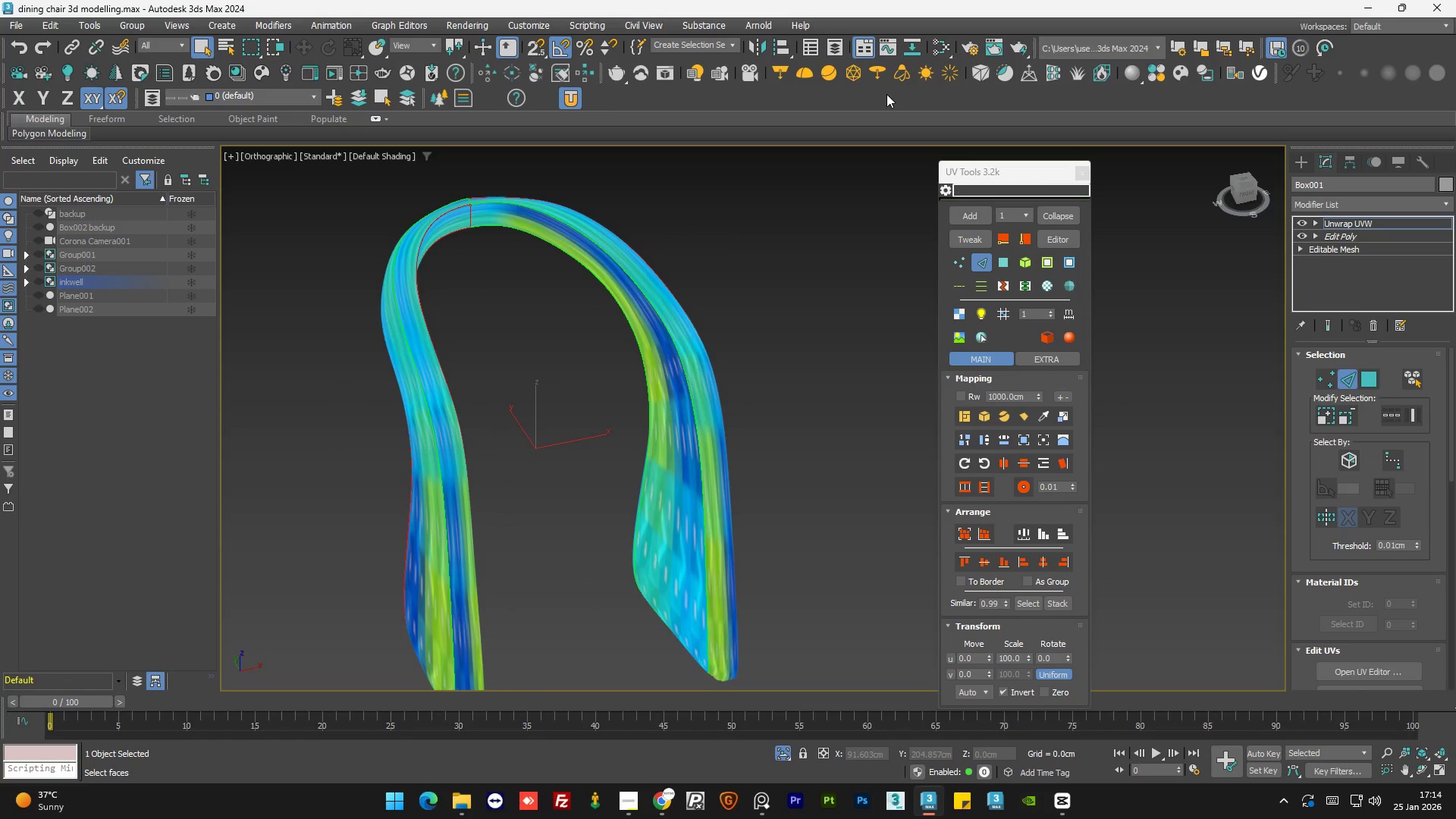 
right_click([886, 93])
 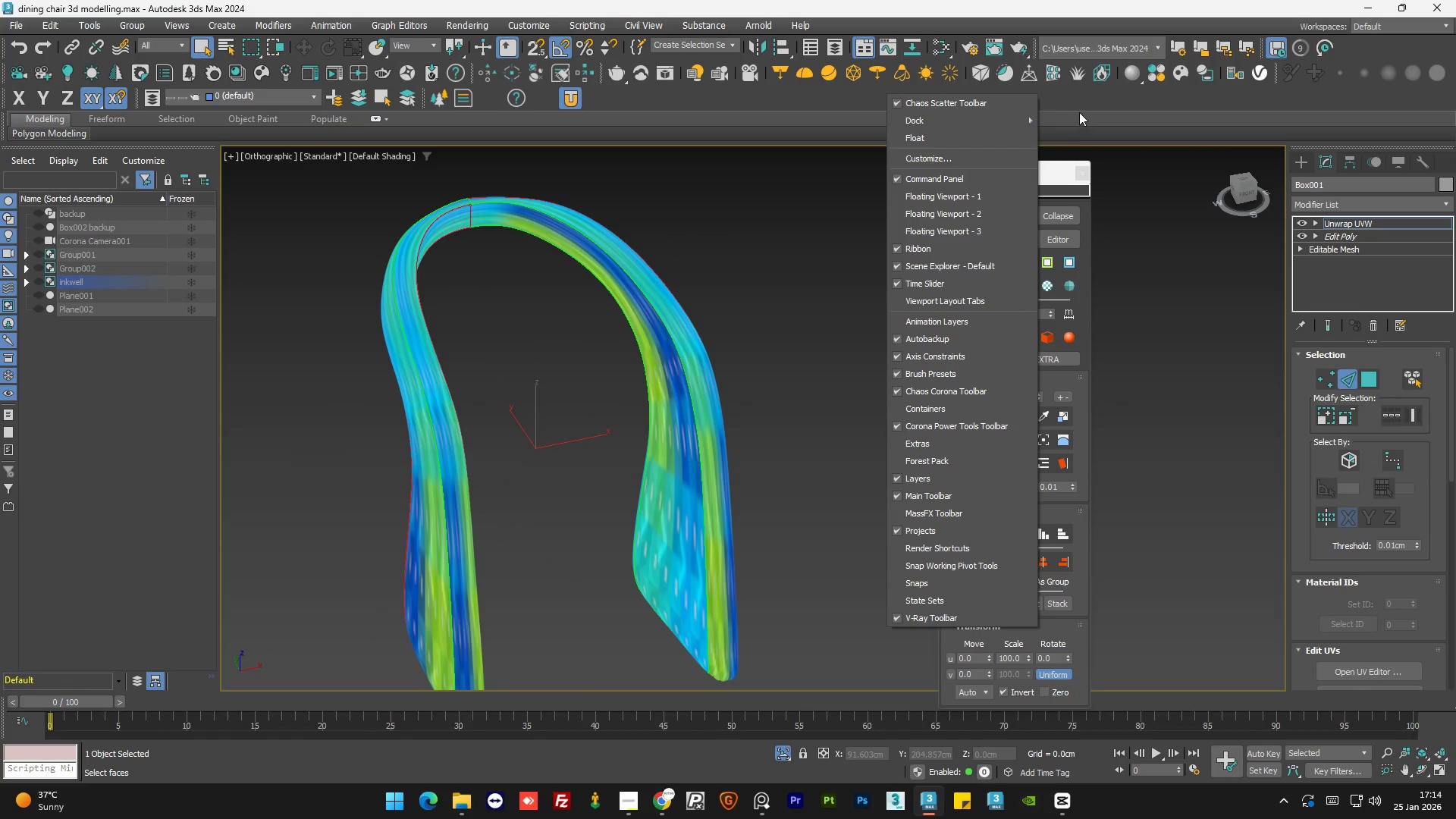 
left_click([1087, 99])
 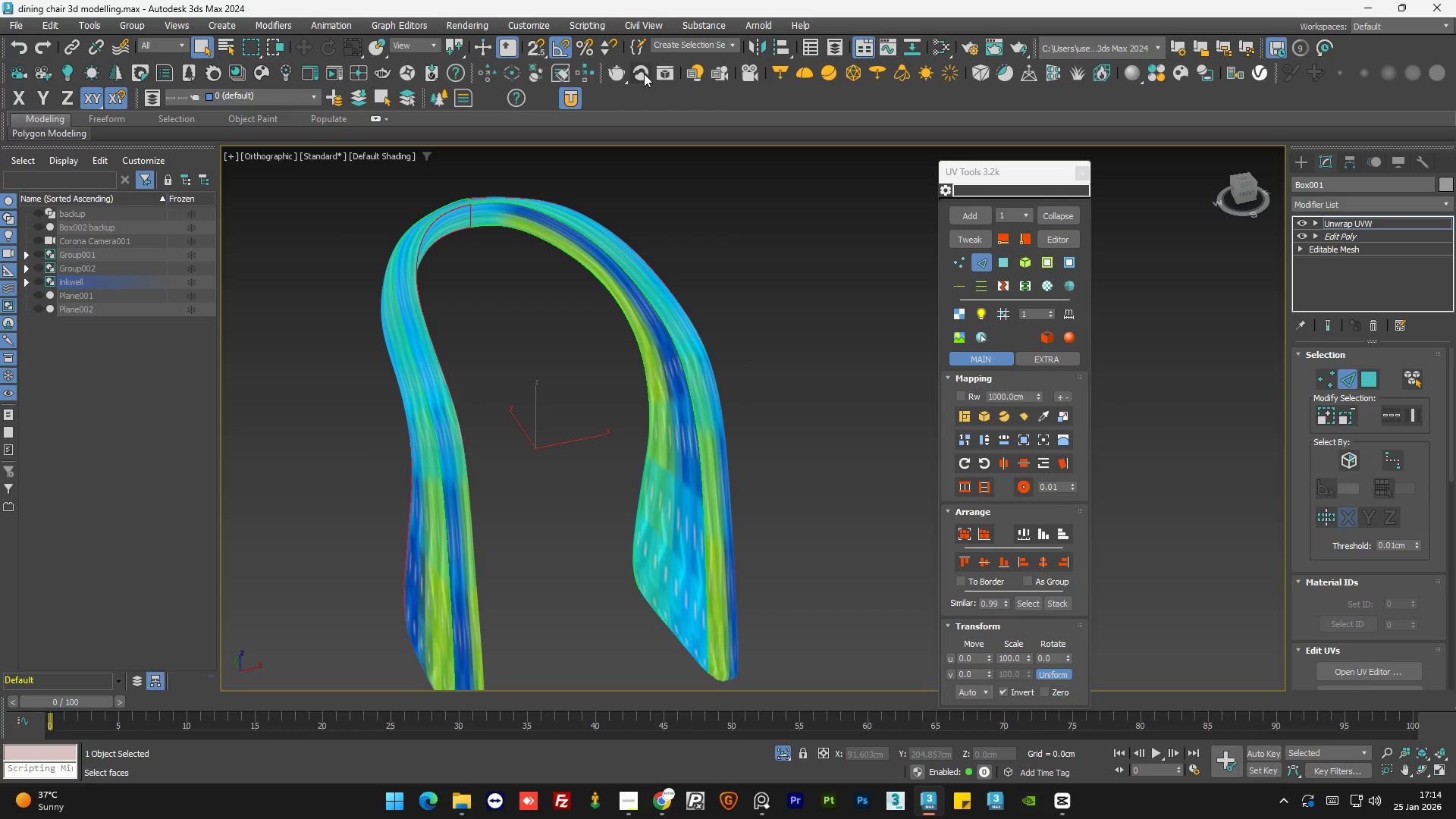 
left_click([674, 95])
 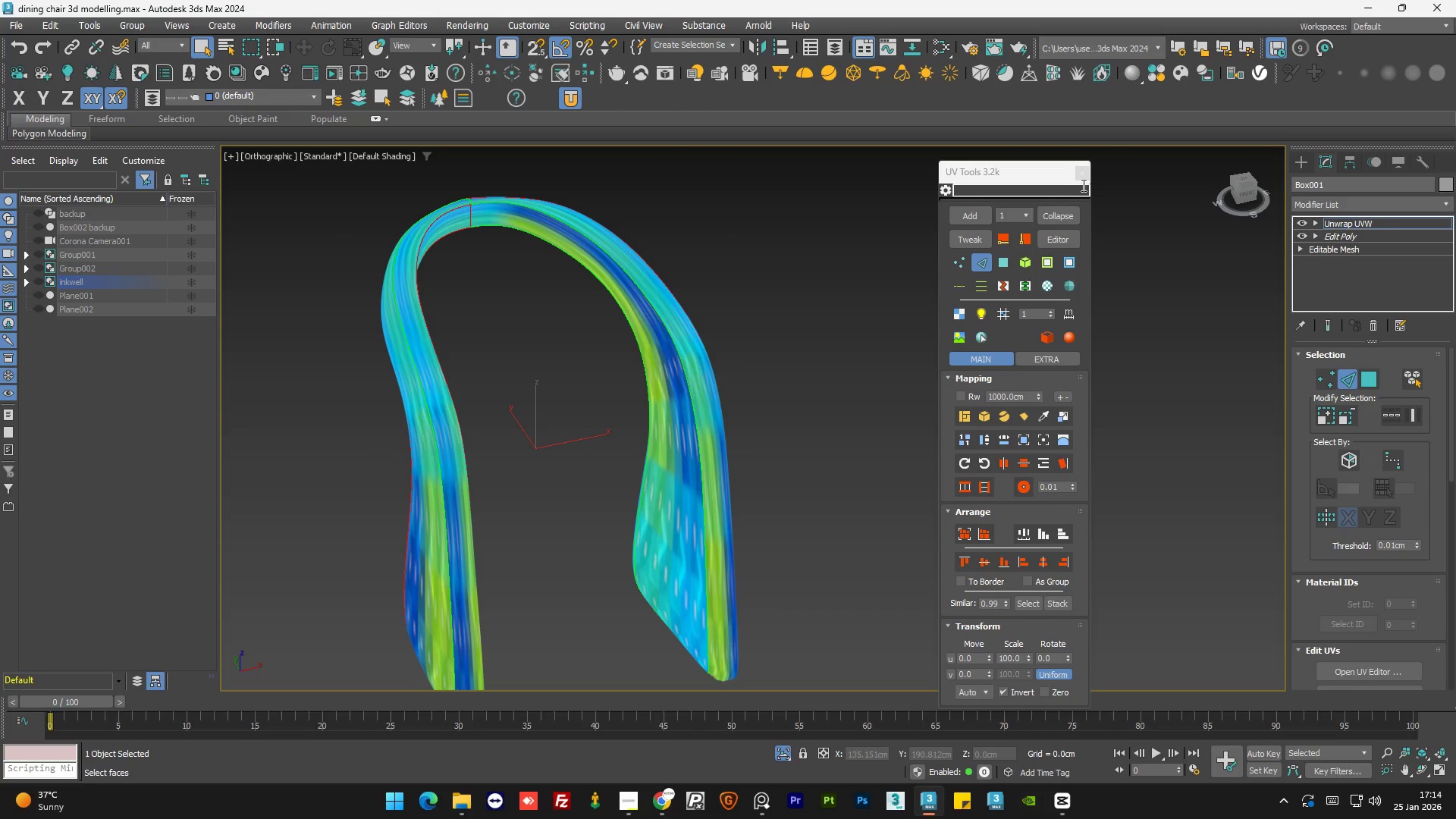 
wait(10.59)
 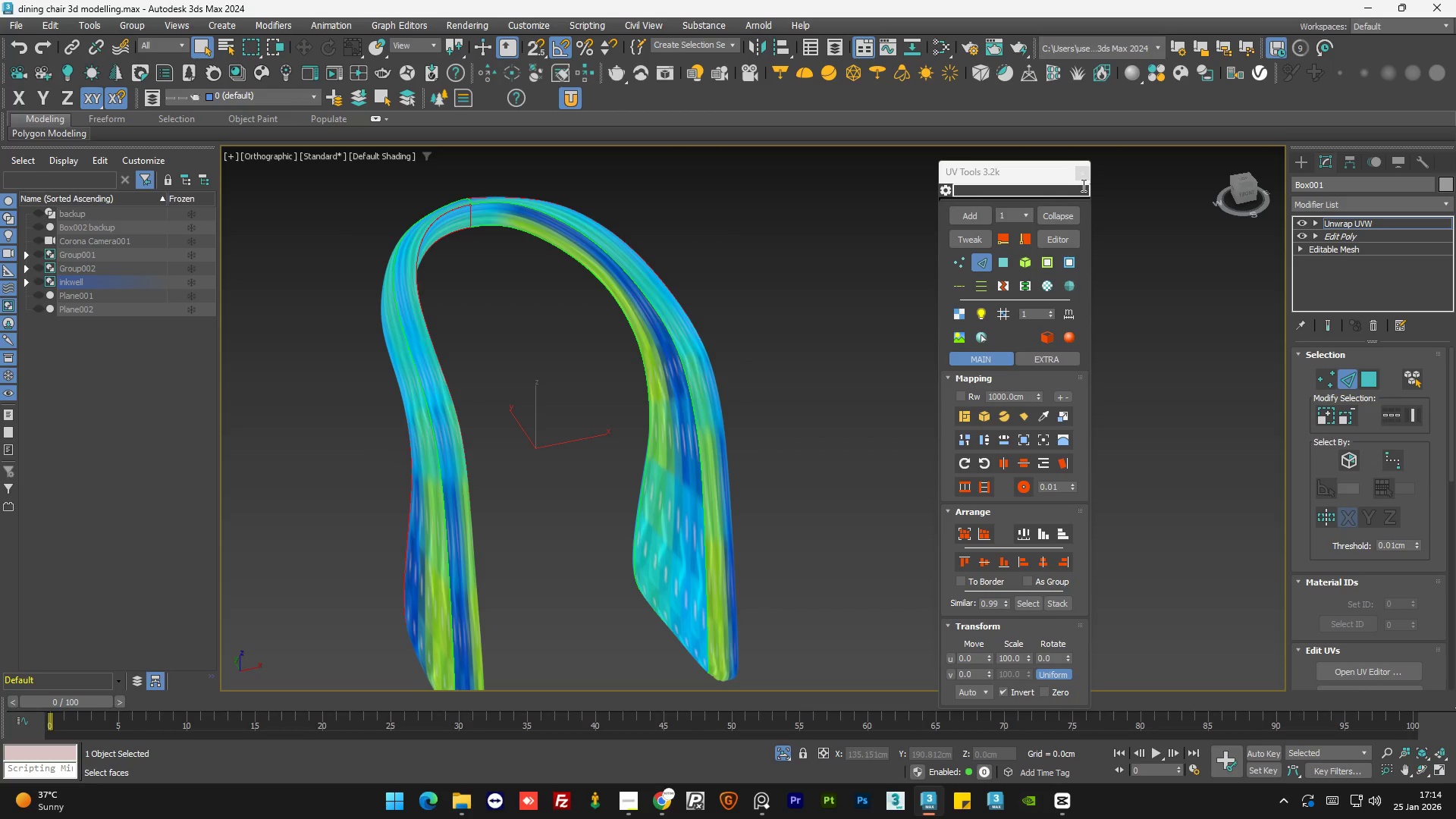 
left_click([1082, 176])
 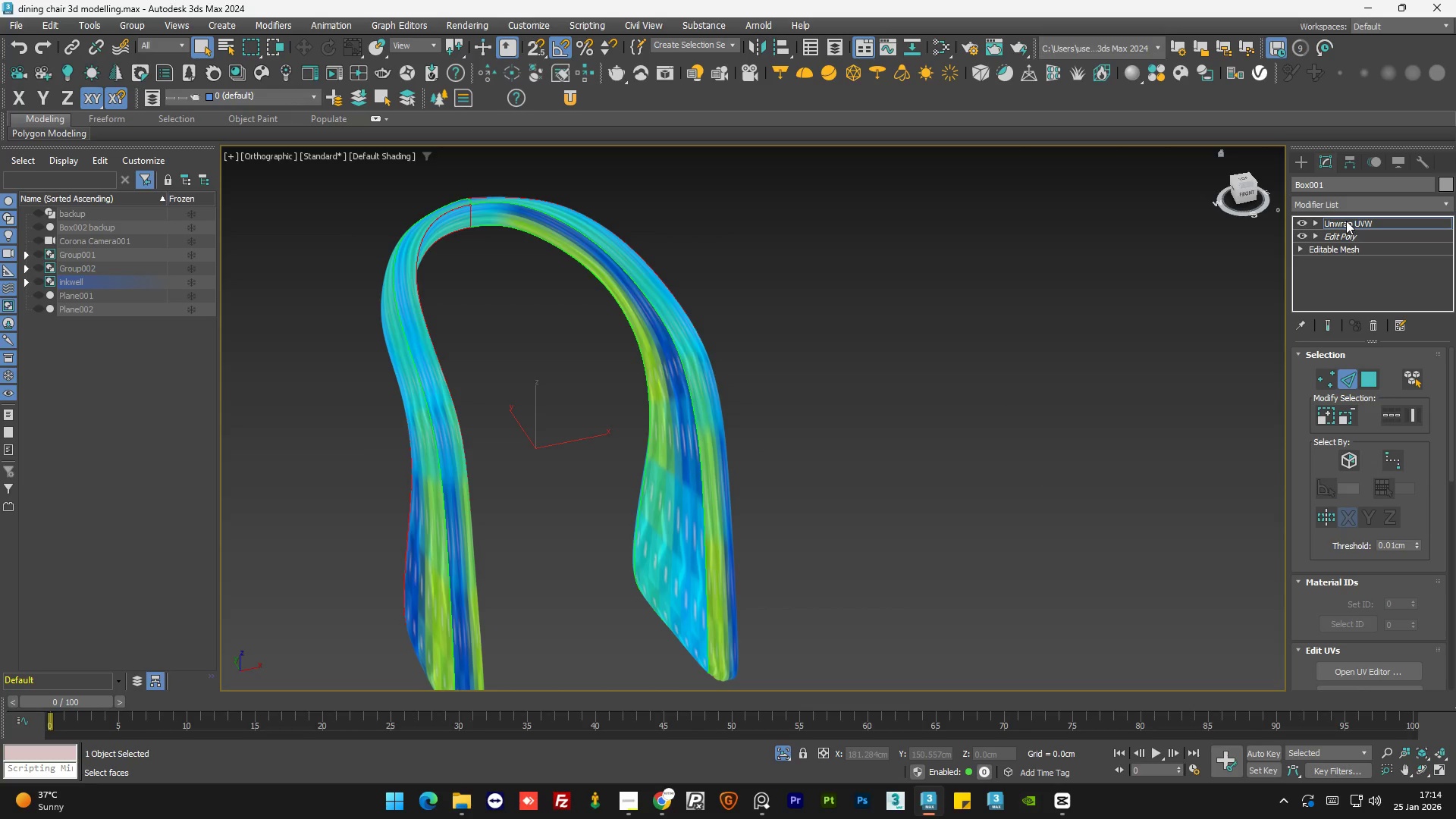 
left_click([1346, 221])
 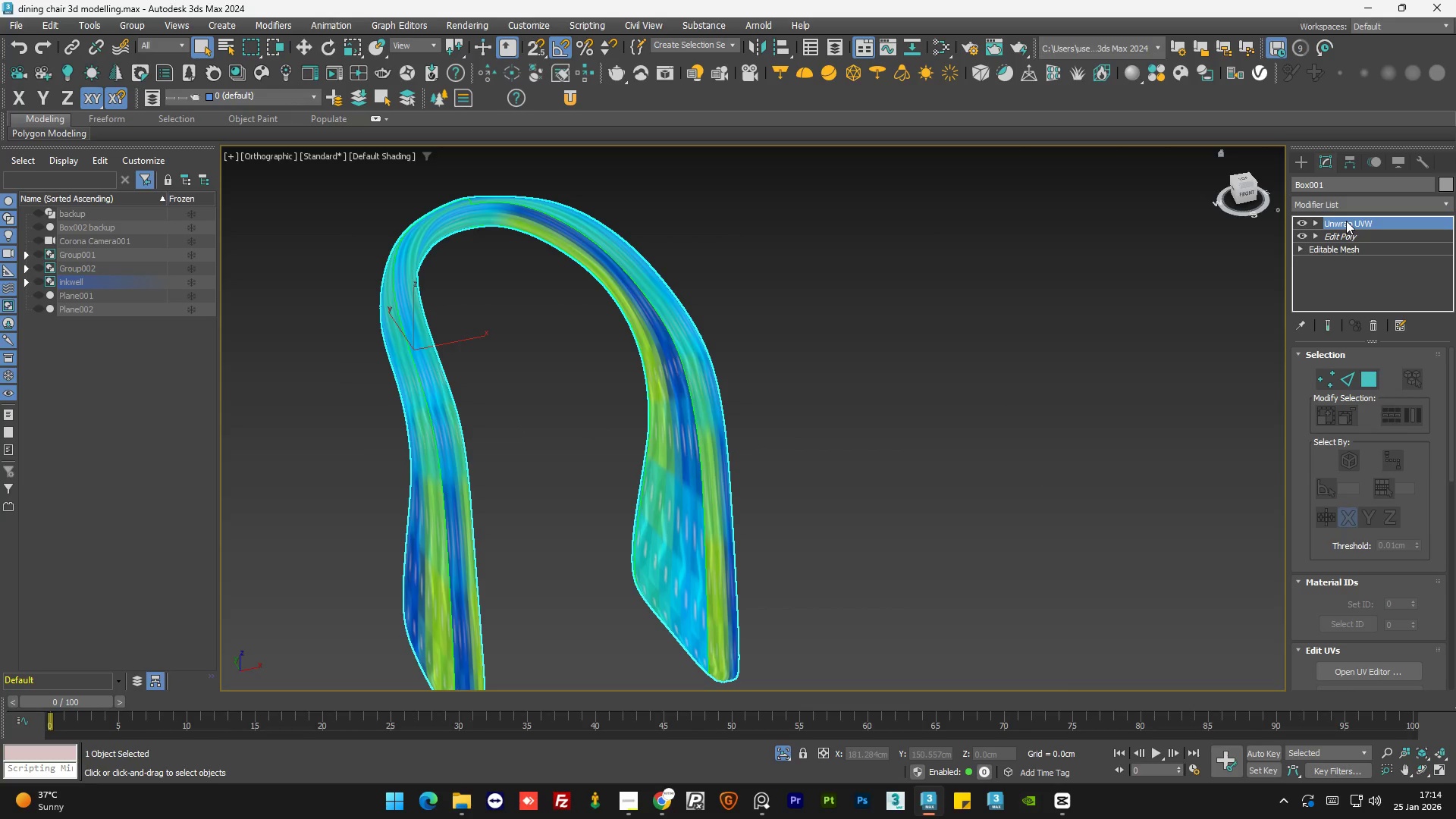 
right_click([1346, 221])
 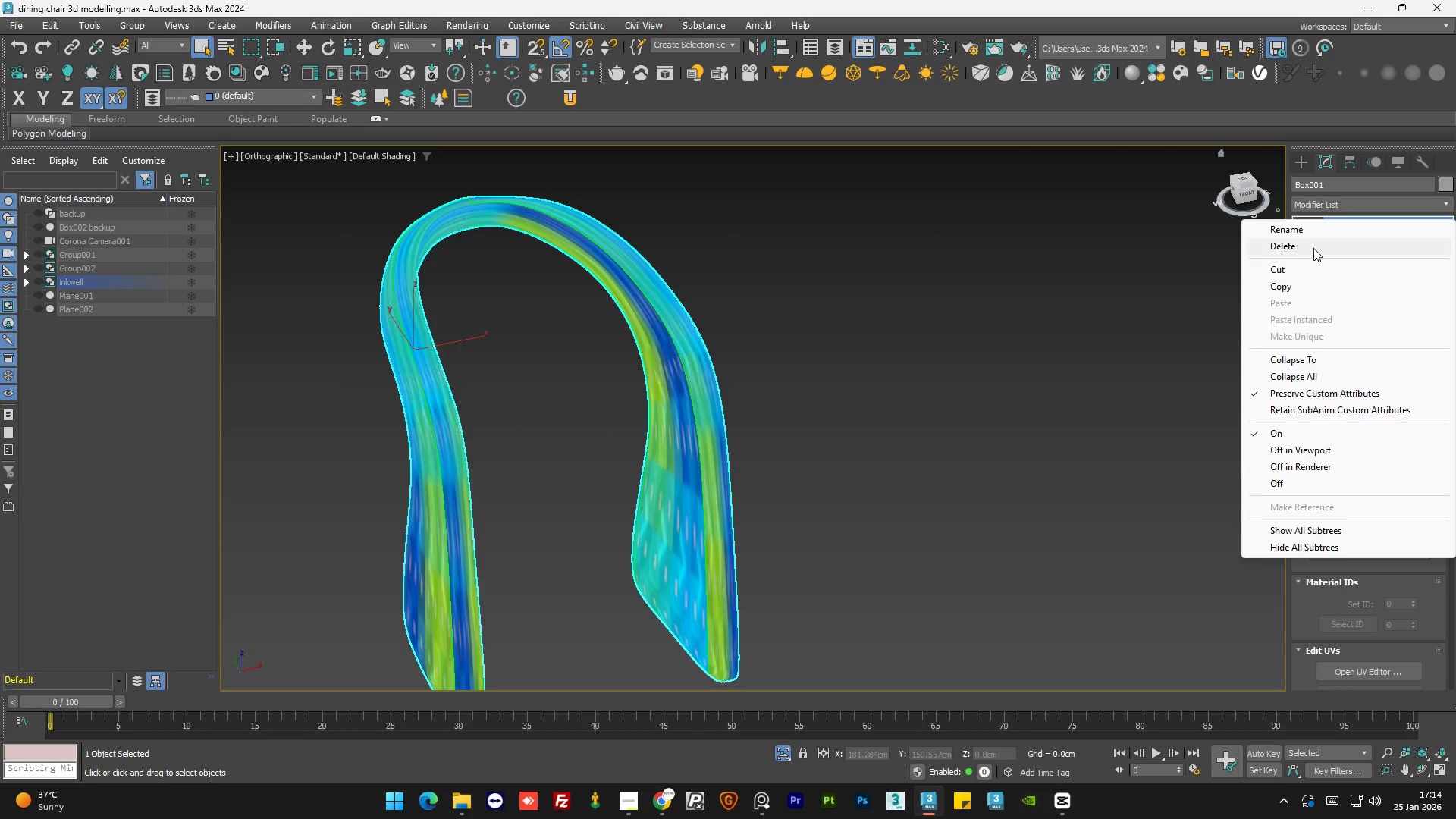 
left_click([1313, 248])
 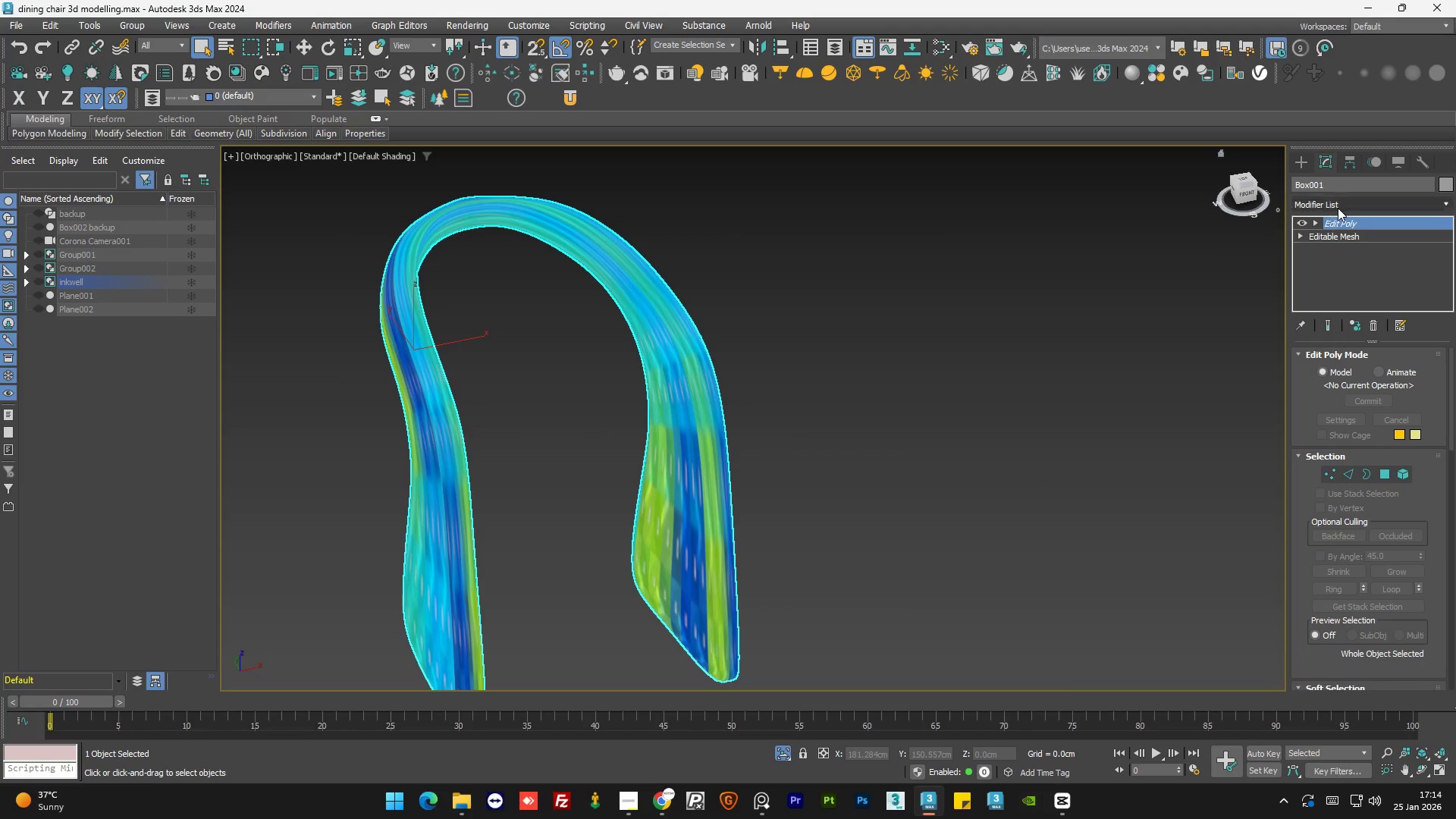 
left_click([1341, 204])
 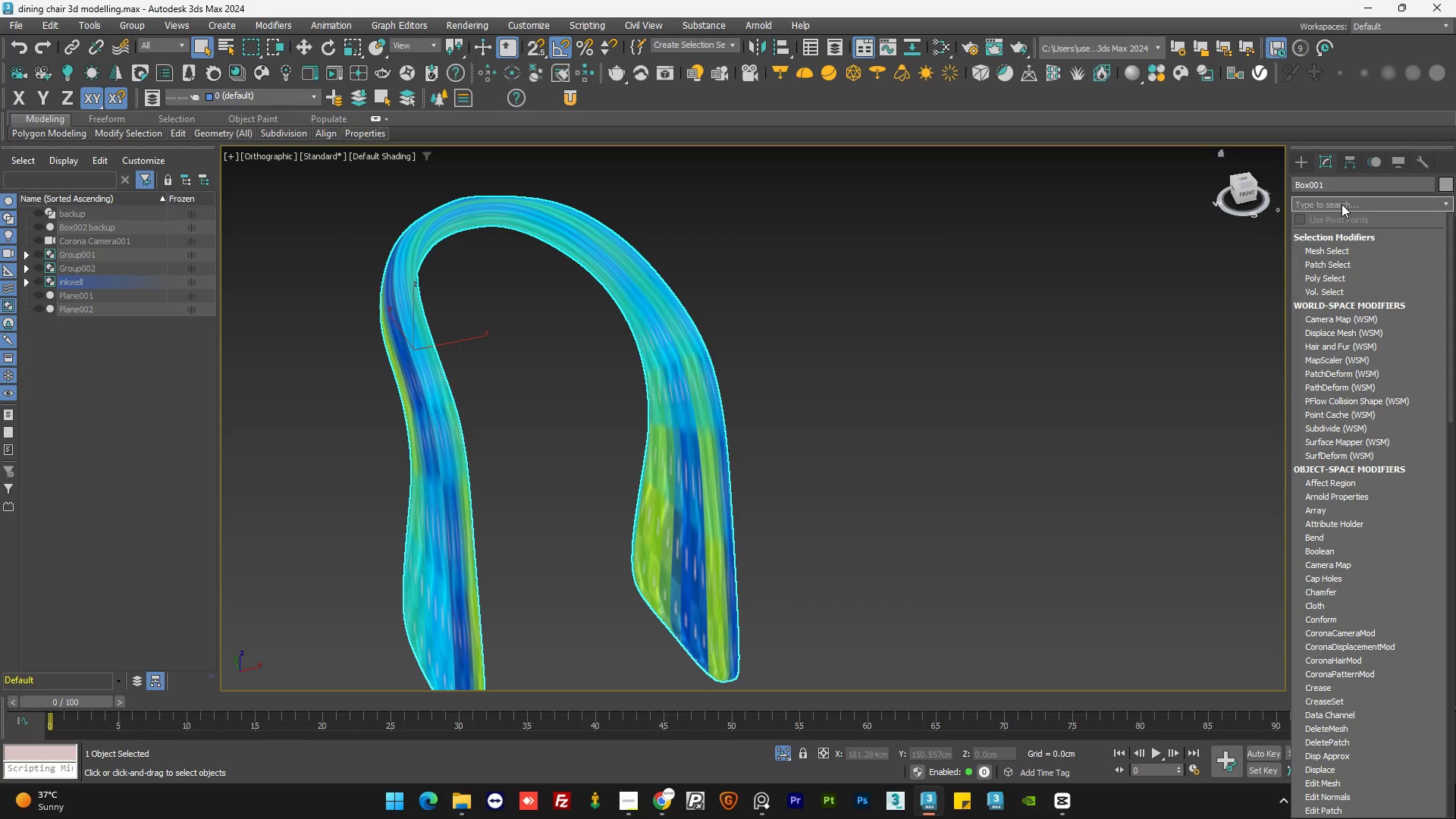 
type(ub)
key(Backspace)
type(nwr)
 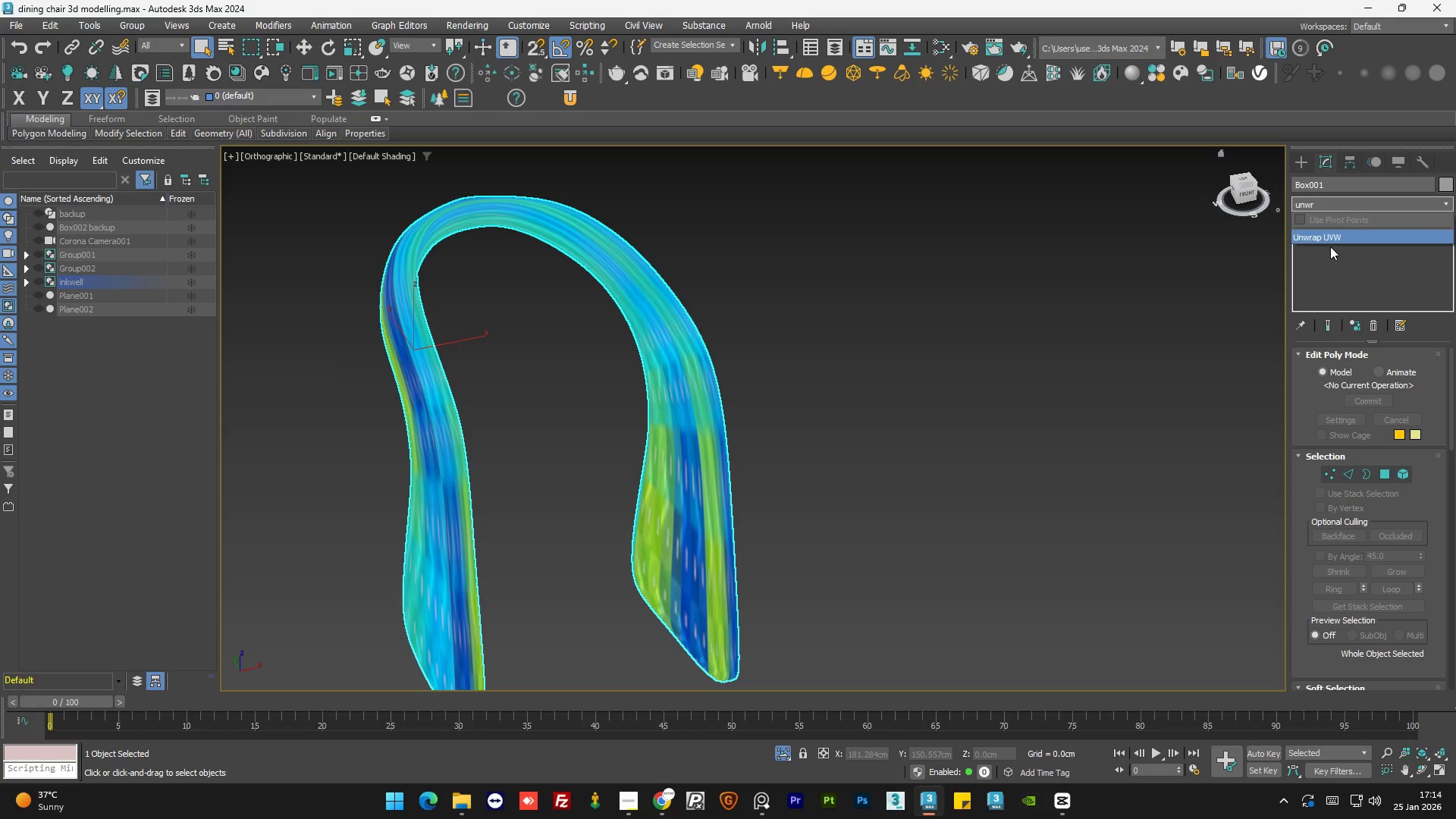 
left_click([1341, 235])
 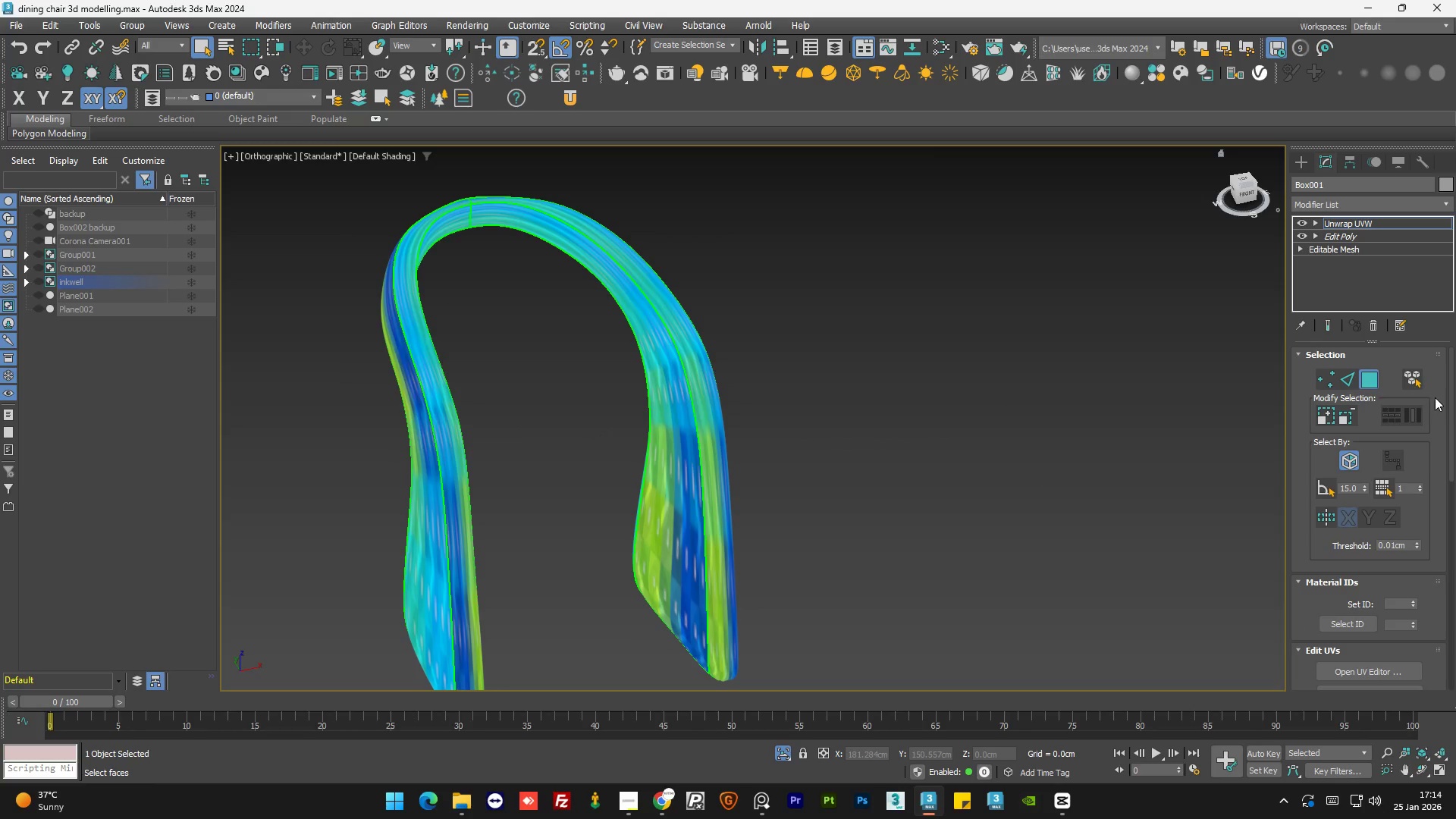 
left_click([1449, 421])
 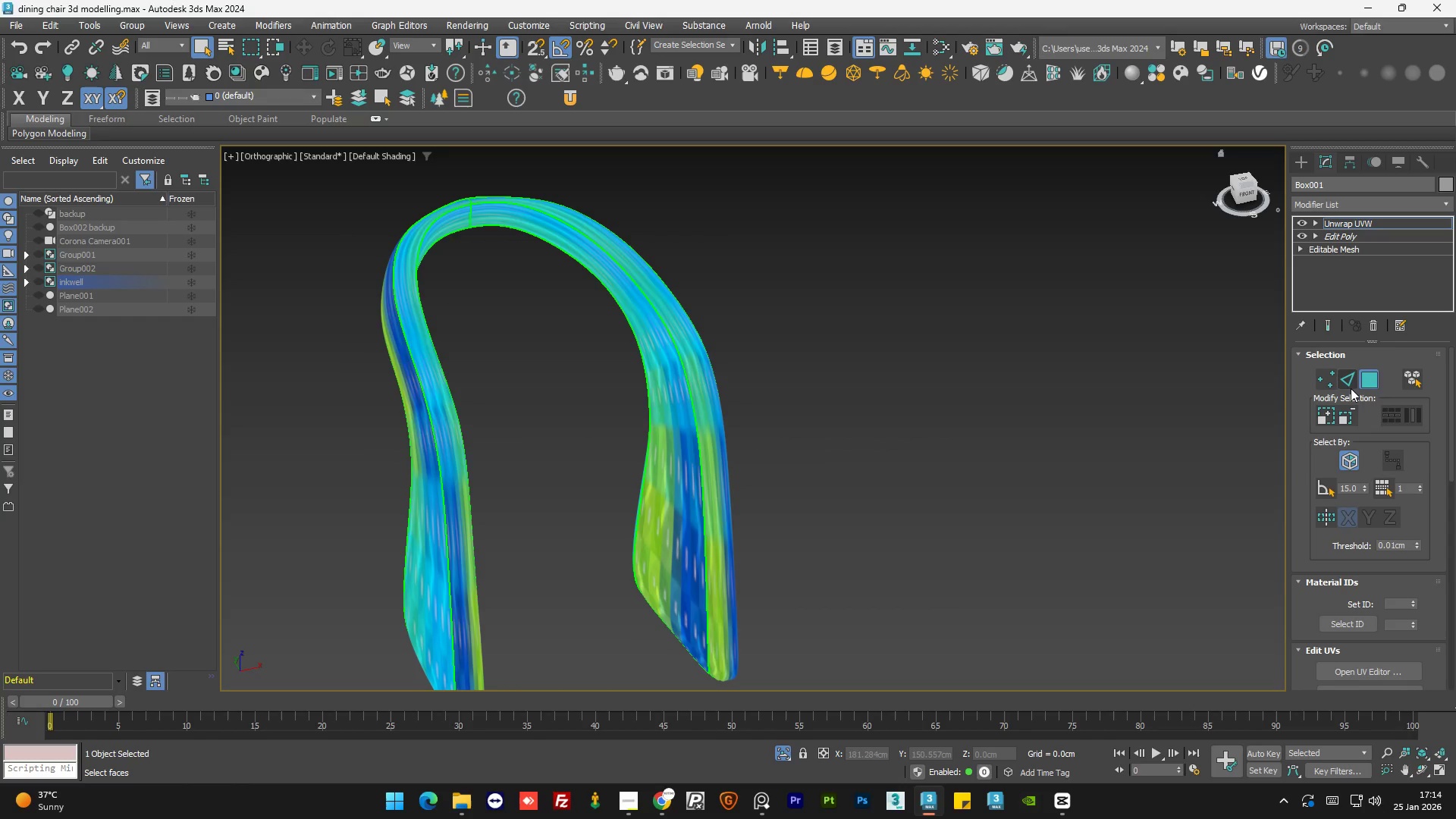 
left_click([1349, 384])
 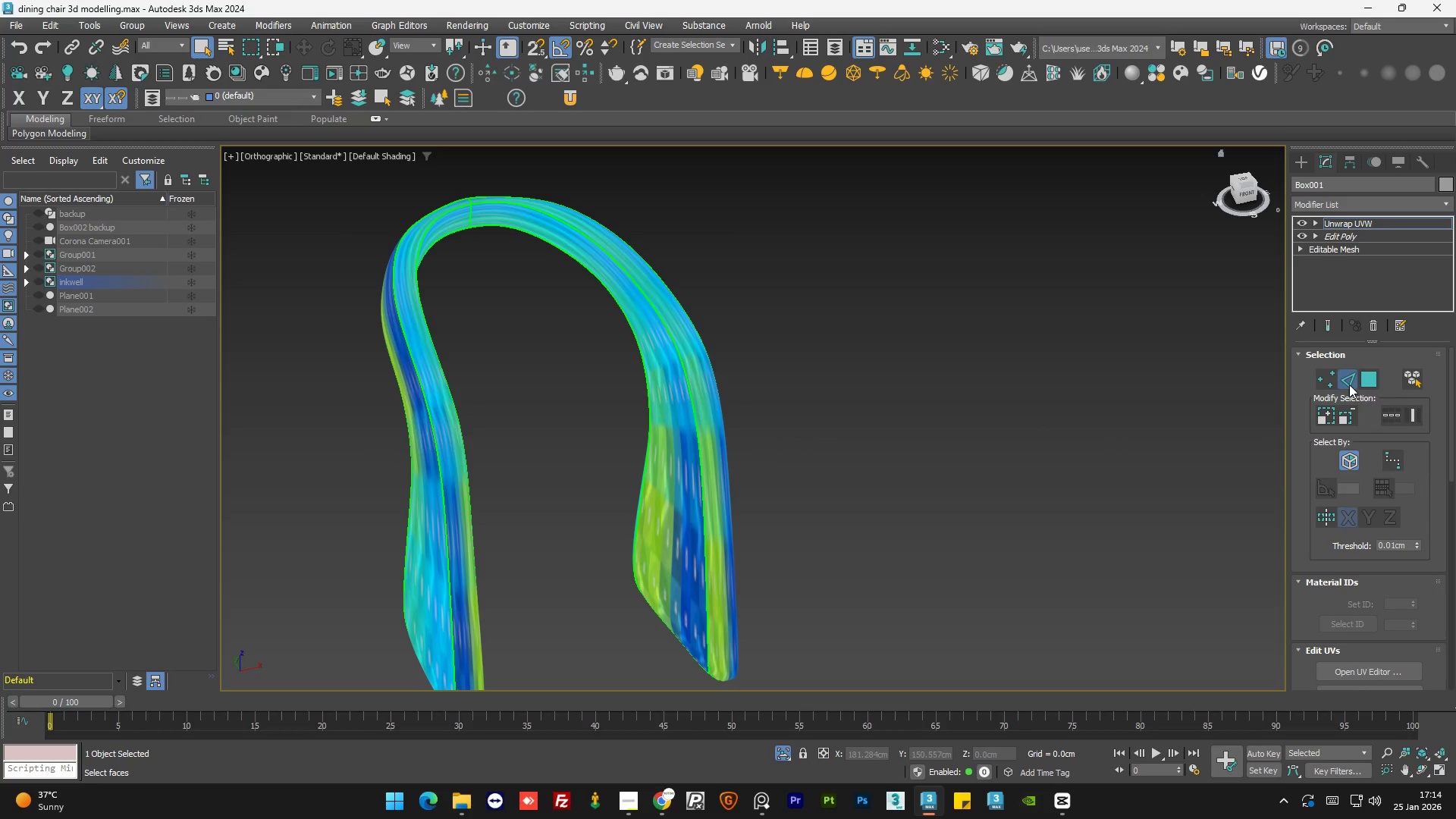 
key(Control+A)
 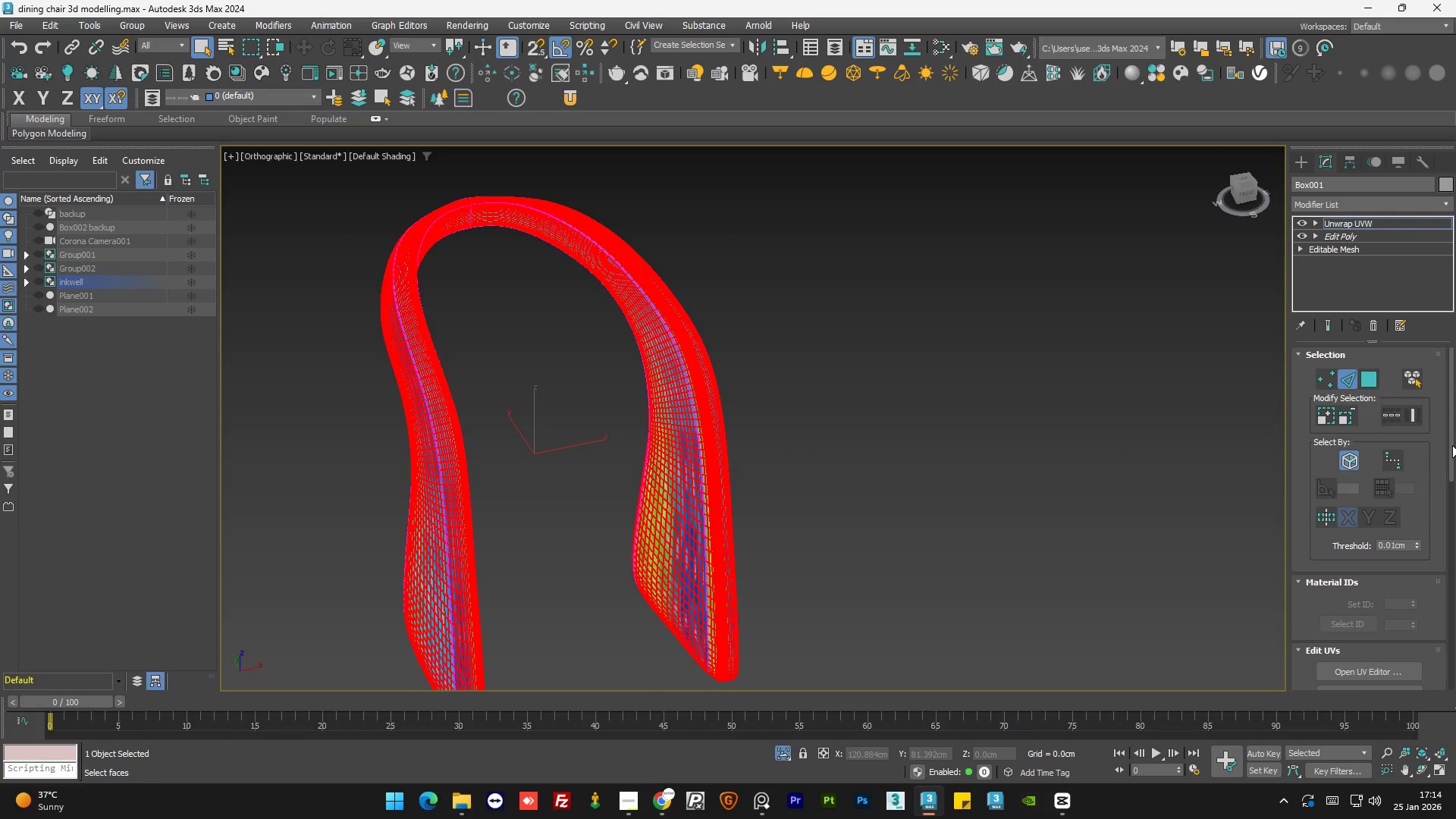 
left_click_drag(start_coordinate=[1452, 445], to_coordinate=[1455, 441])
 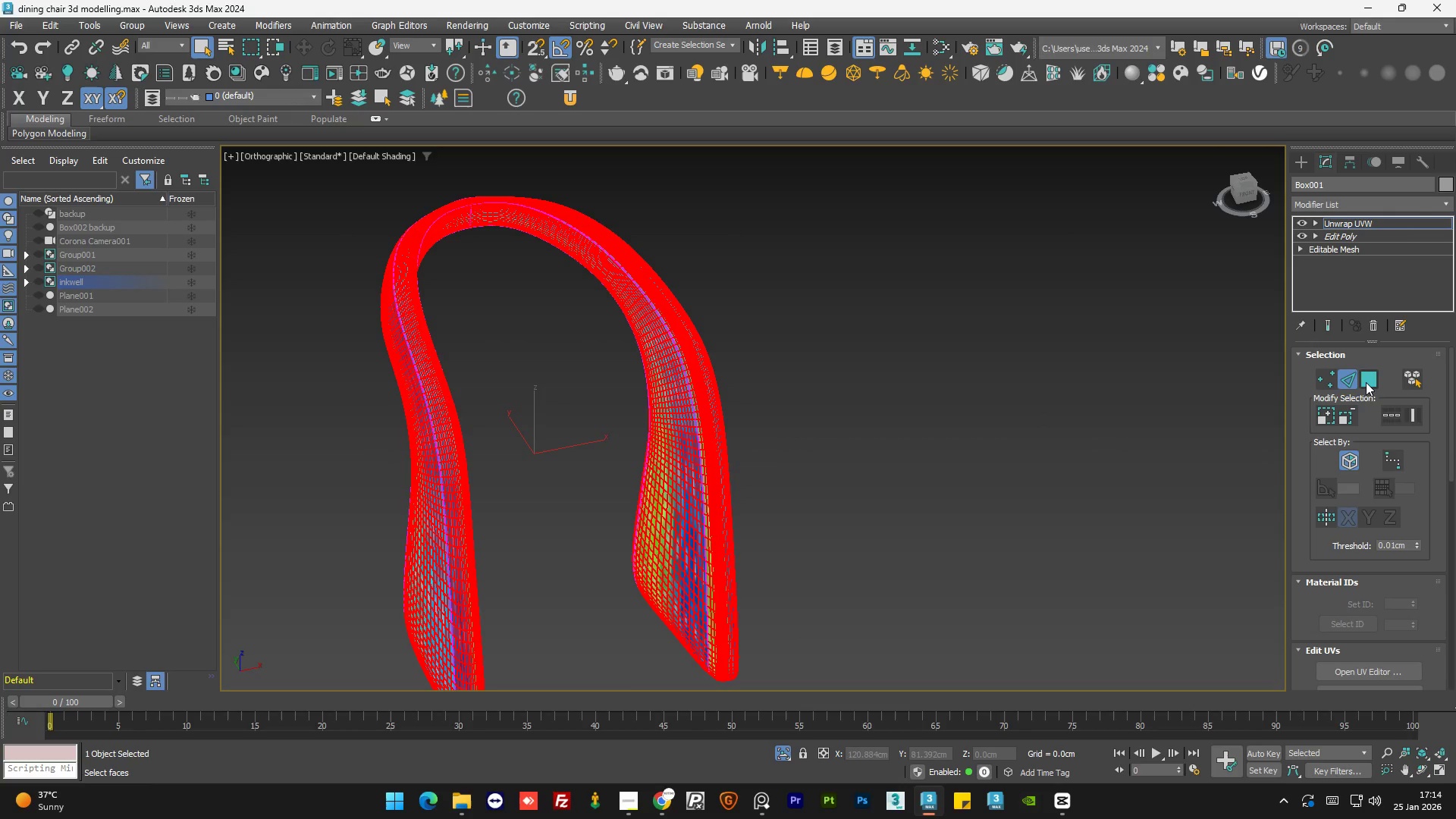 
left_click([1365, 382])
 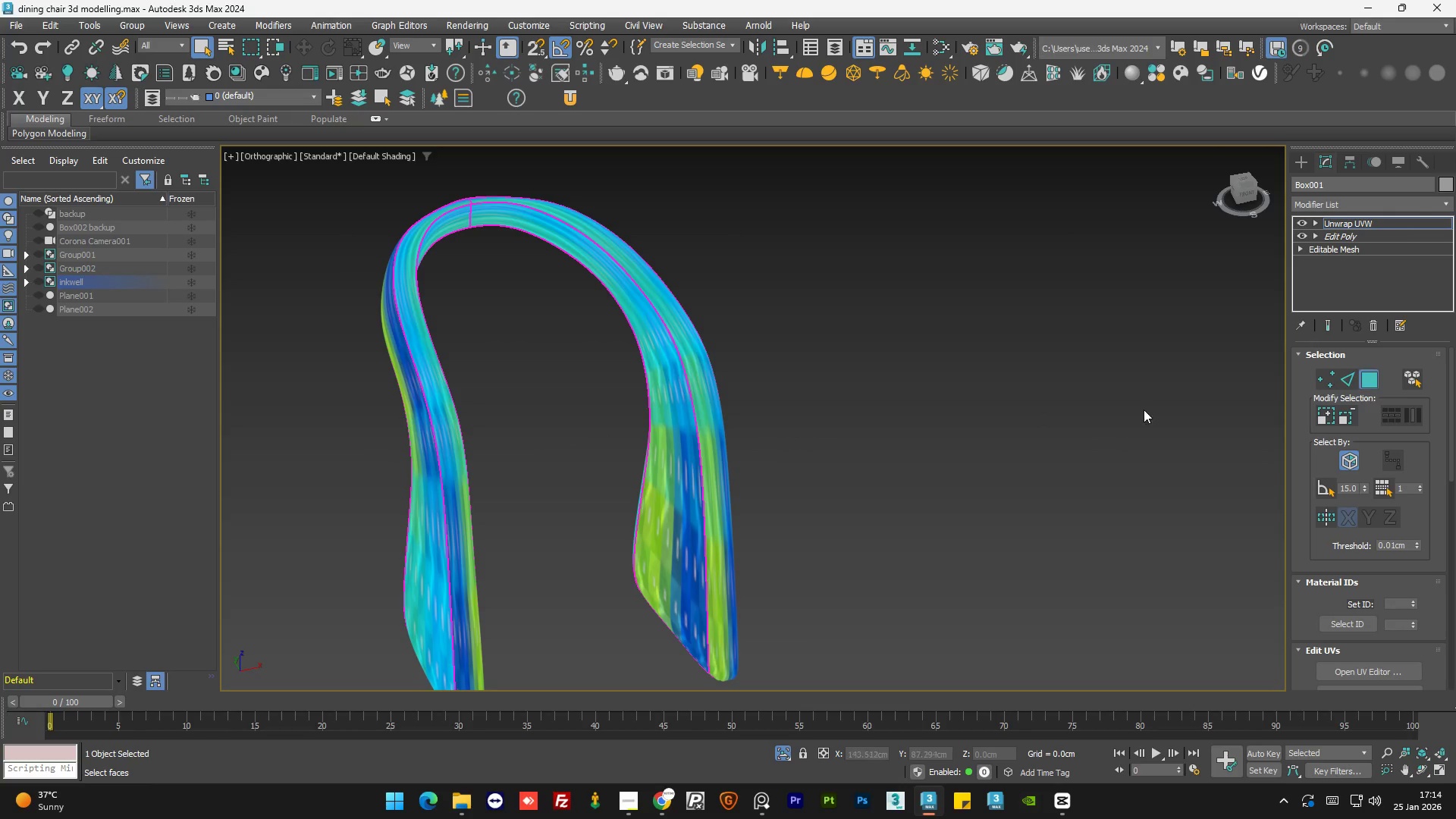 
key(Control+A)
 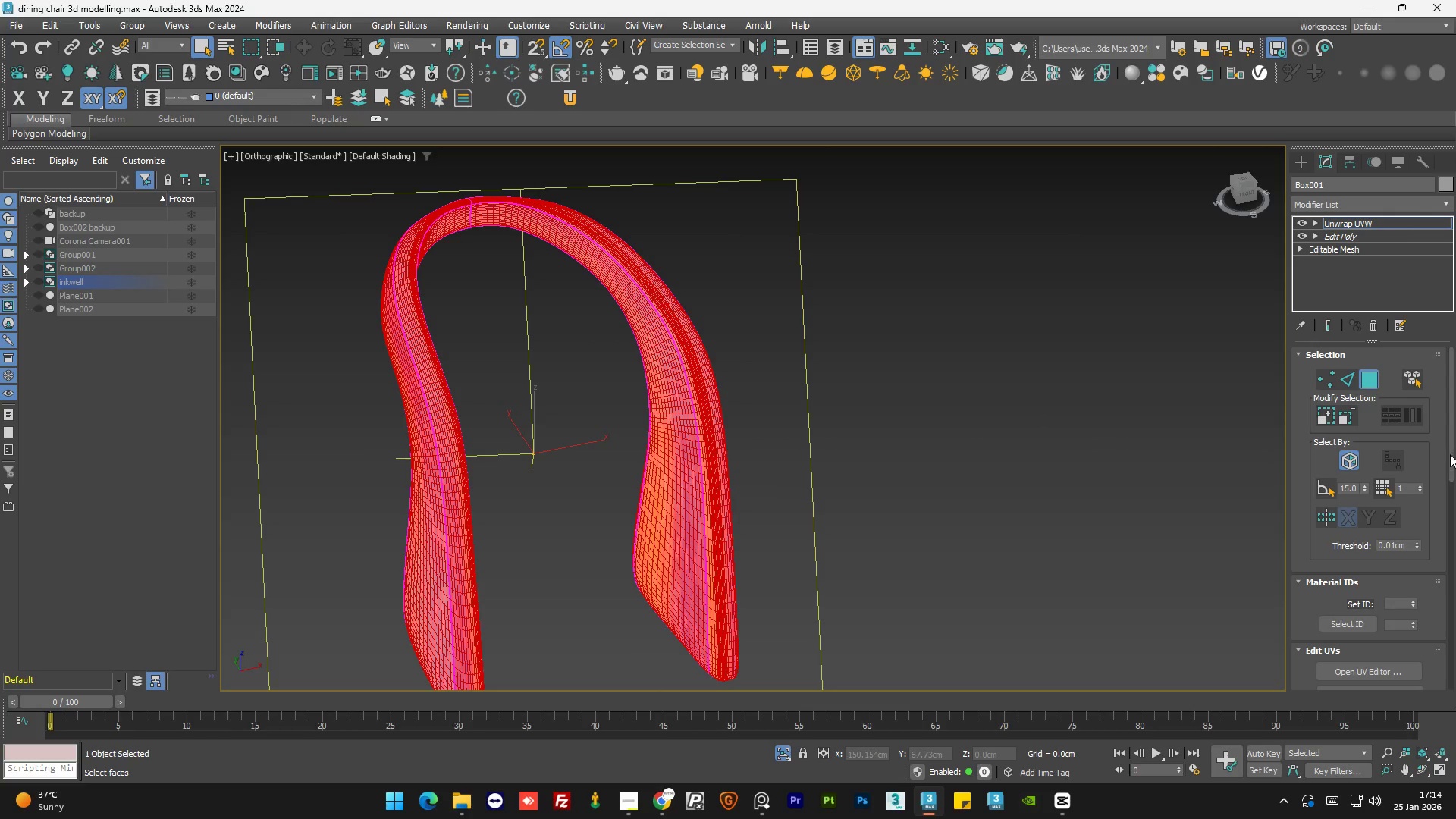 
left_click_drag(start_coordinate=[1450, 449], to_coordinate=[1455, 622])
 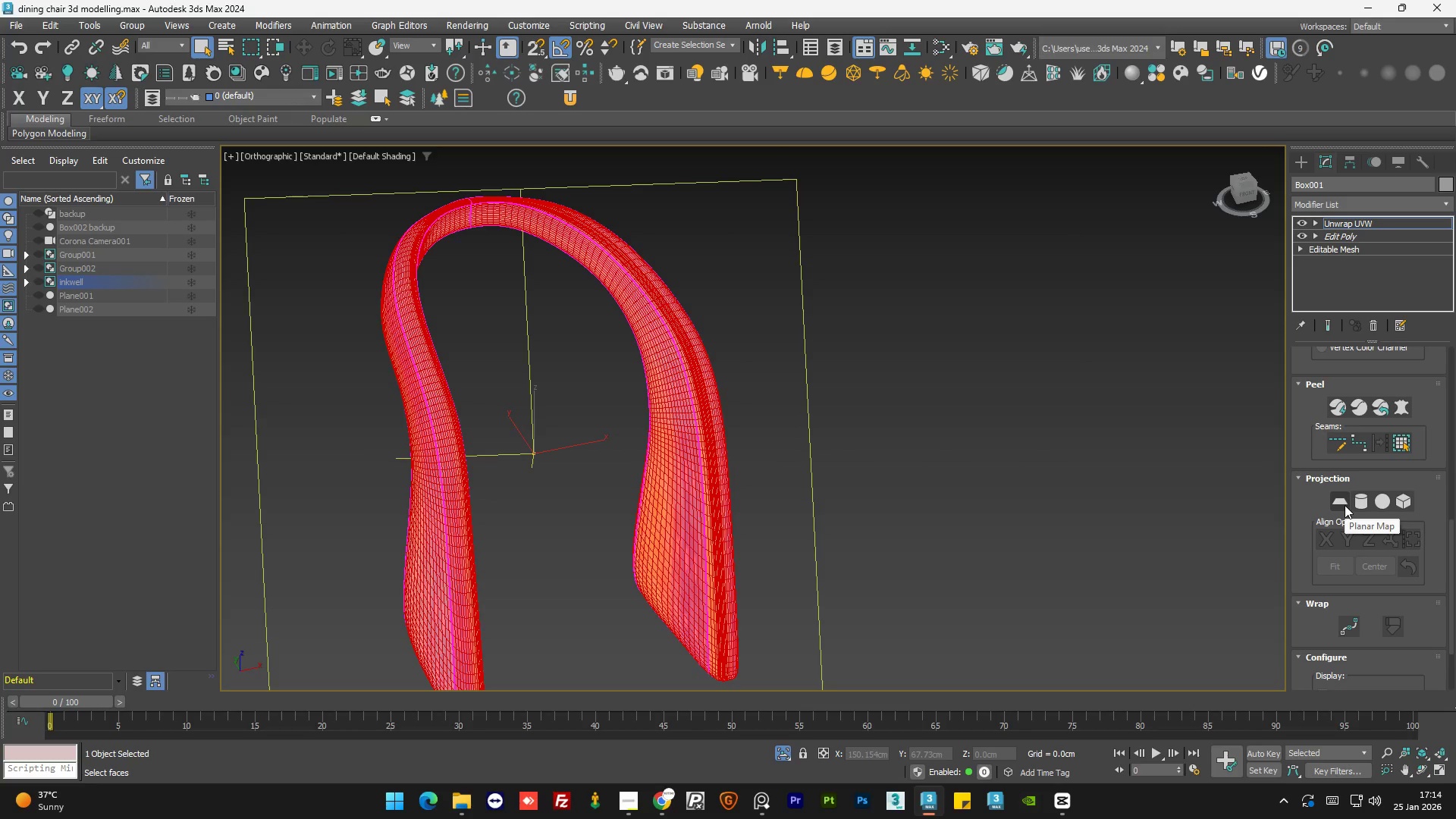 
left_click([1345, 505])
 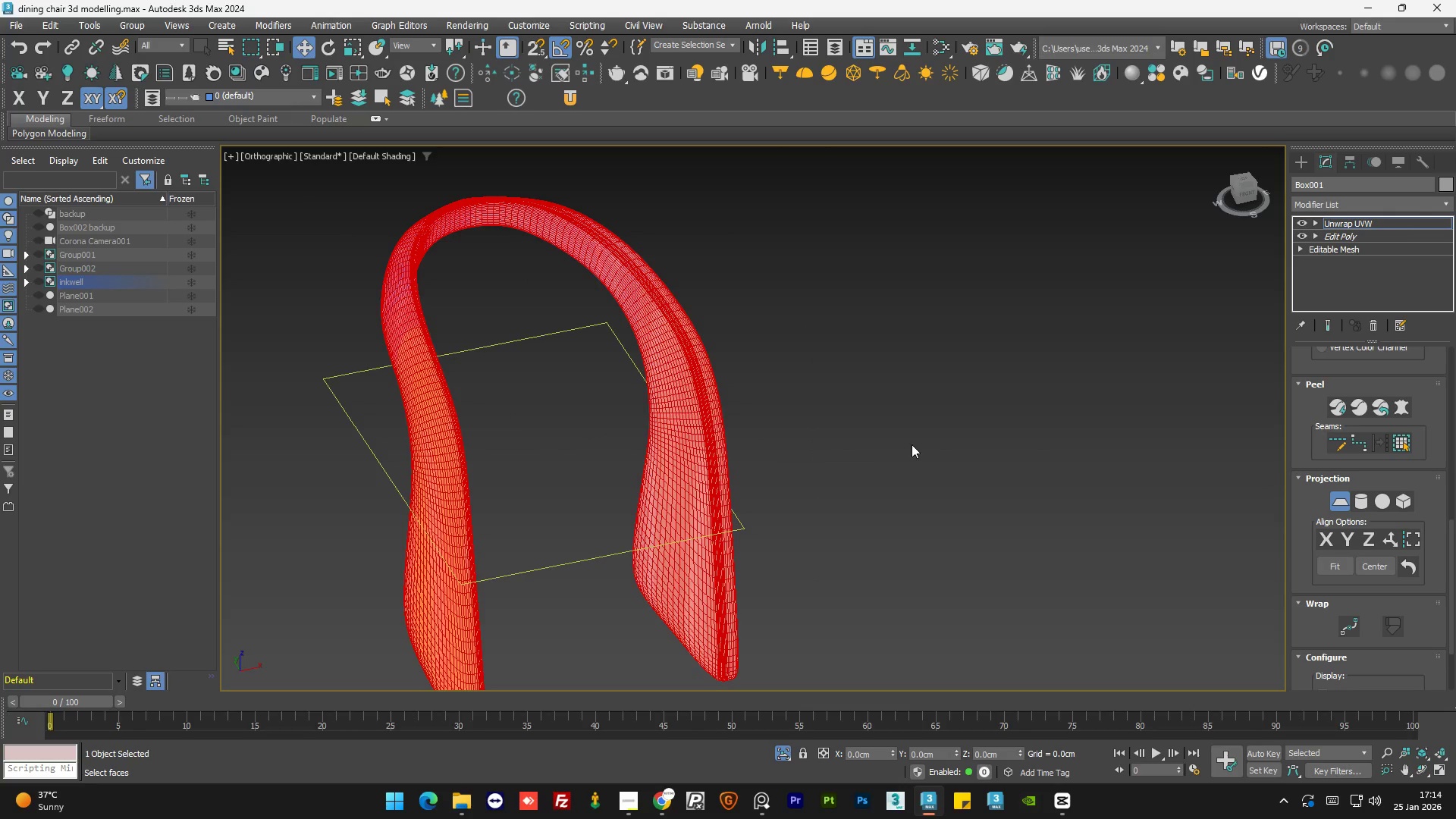 
left_click([911, 444])
 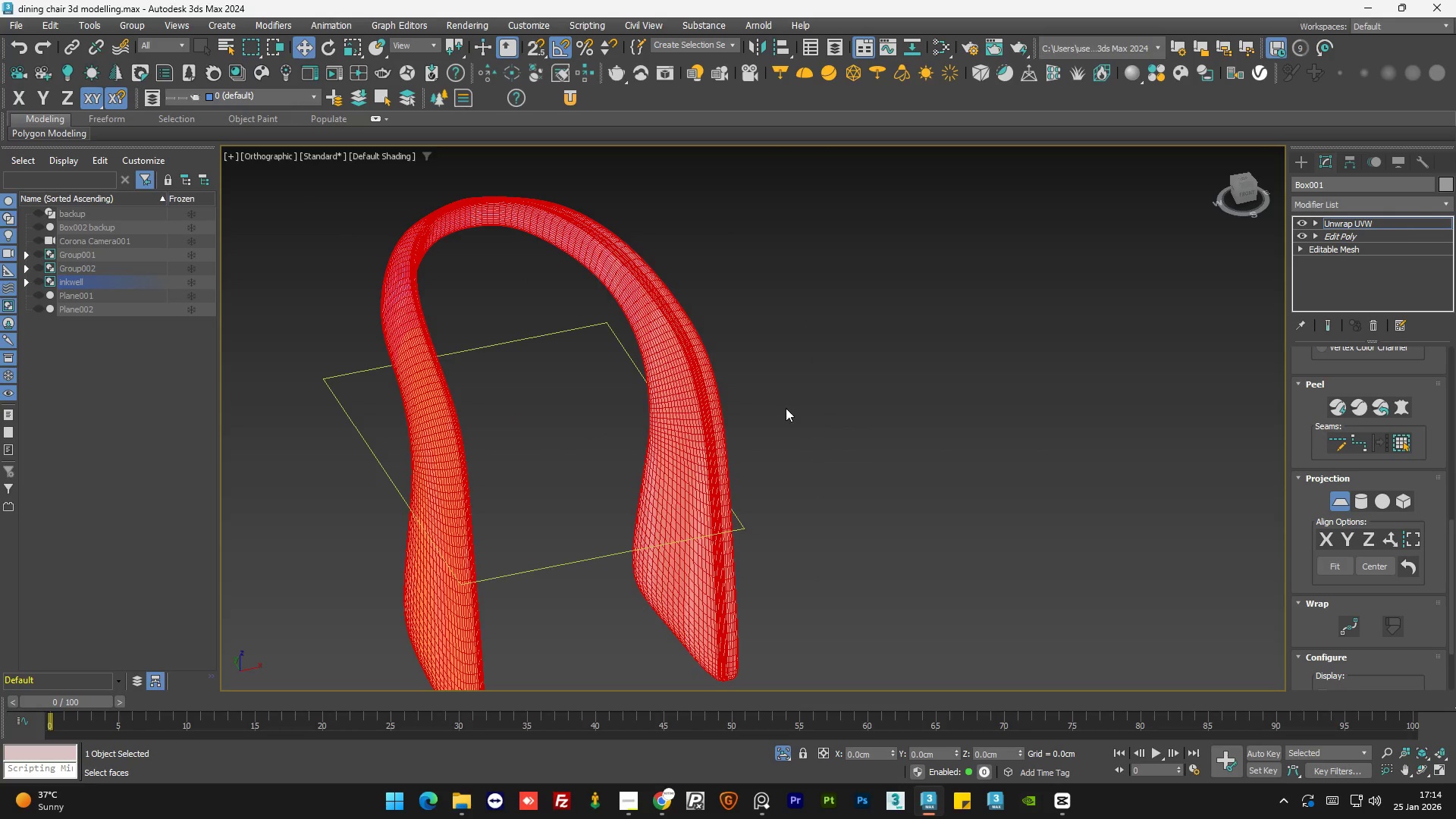 
double_click([786, 408])
 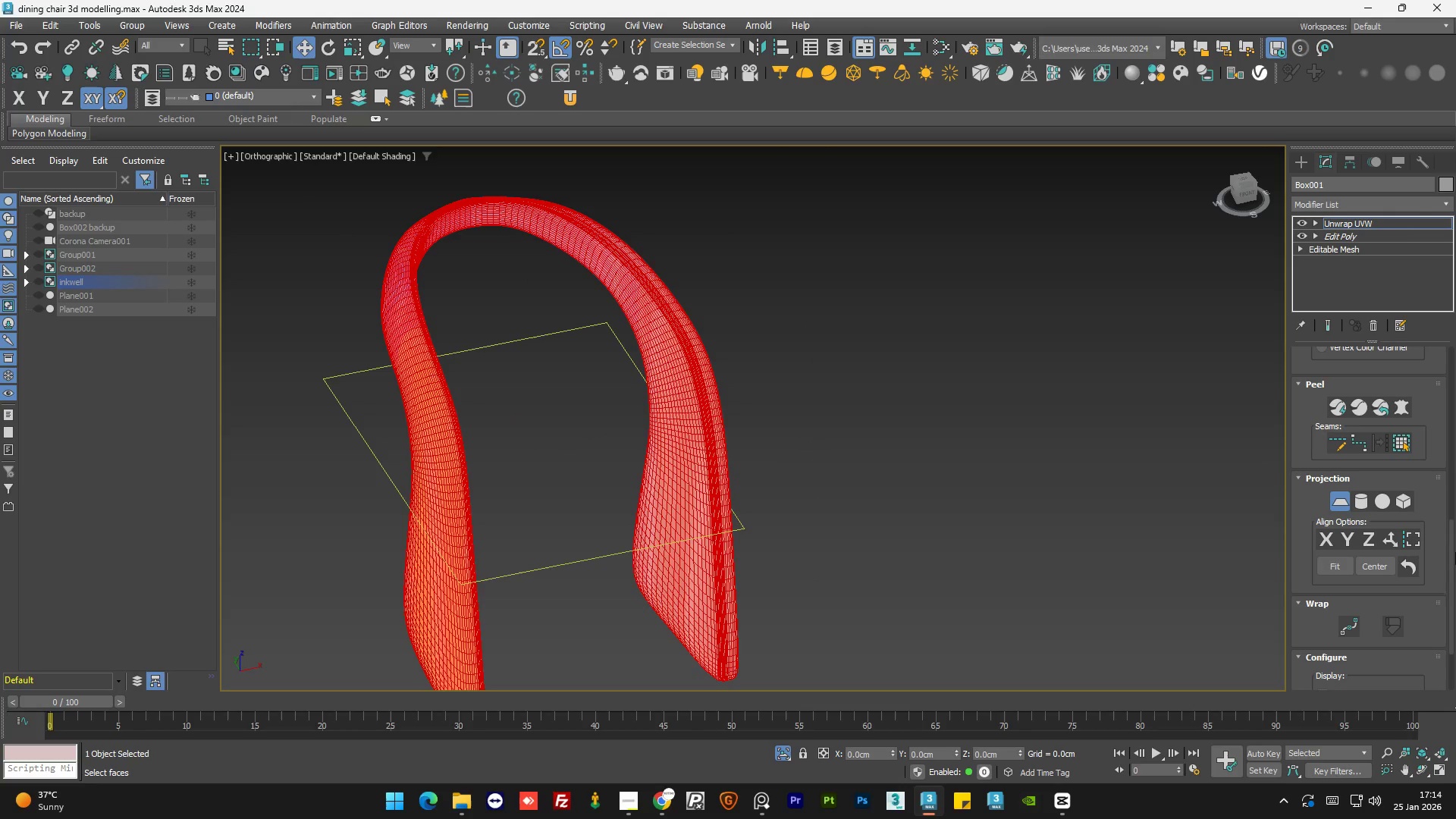 
left_click_drag(start_coordinate=[1448, 557], to_coordinate=[1455, 378])
 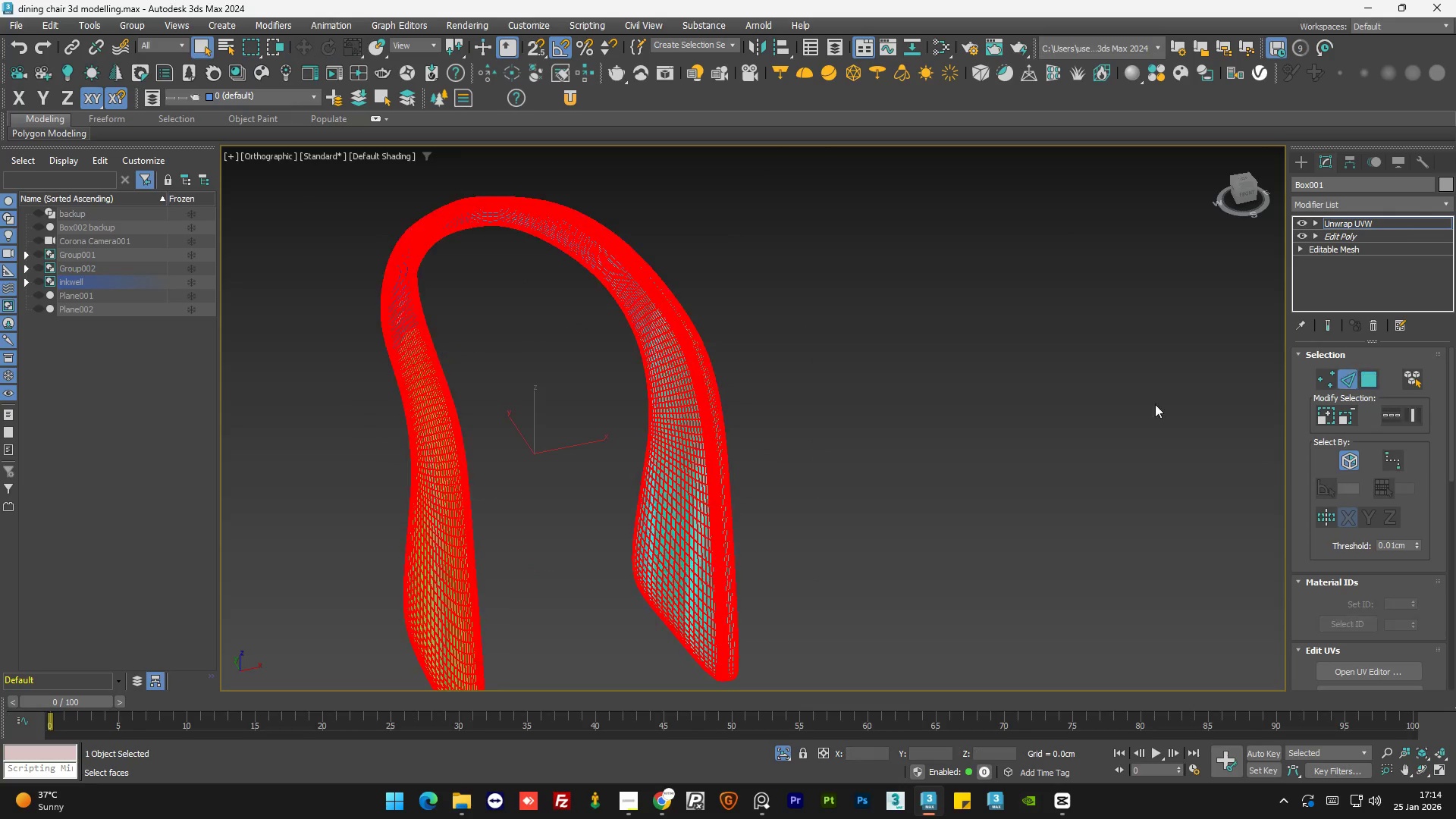 
double_click([814, 396])
 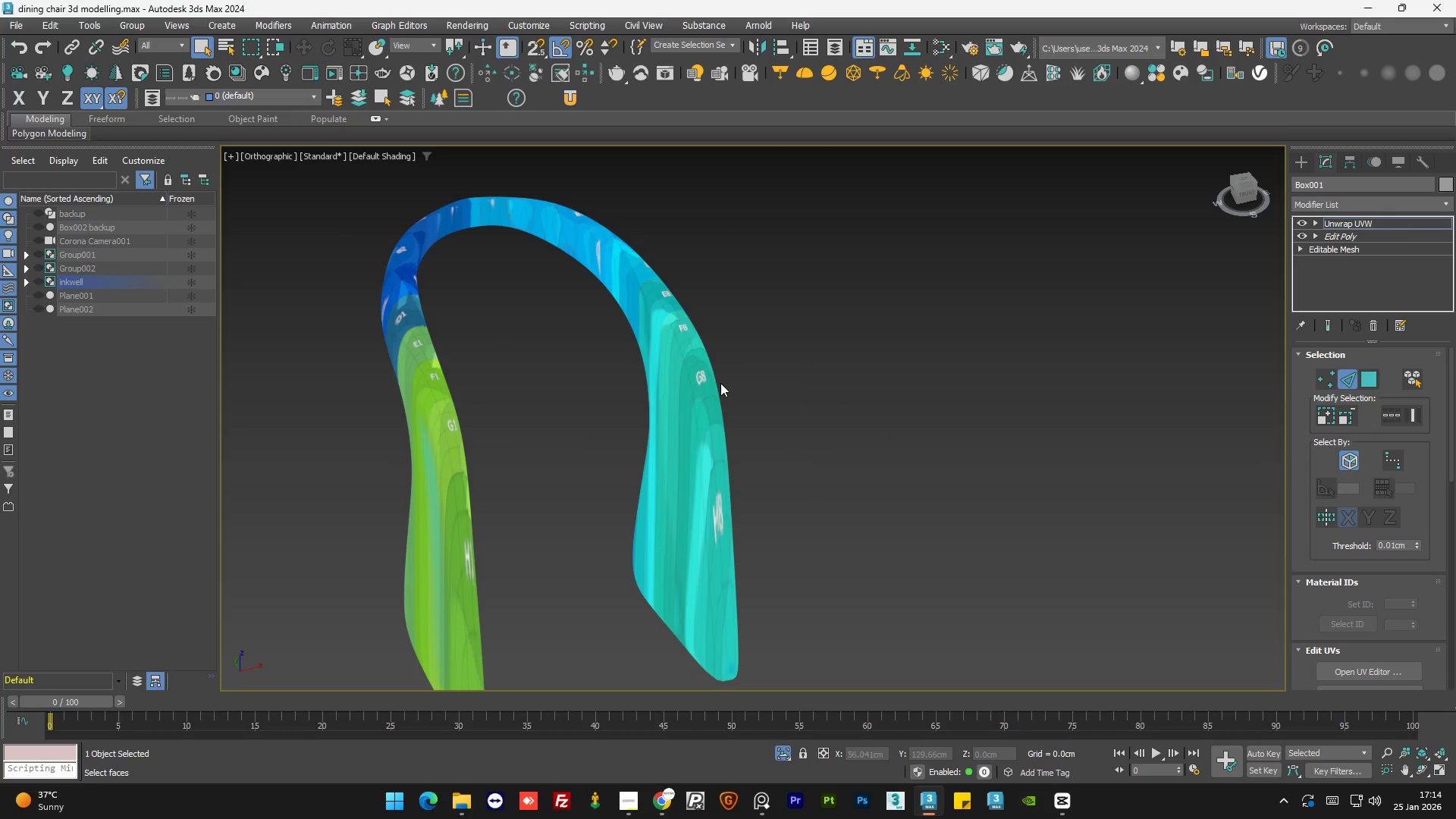 
scroll: coordinate [851, 393], scroll_direction: none, amount: 0.0
 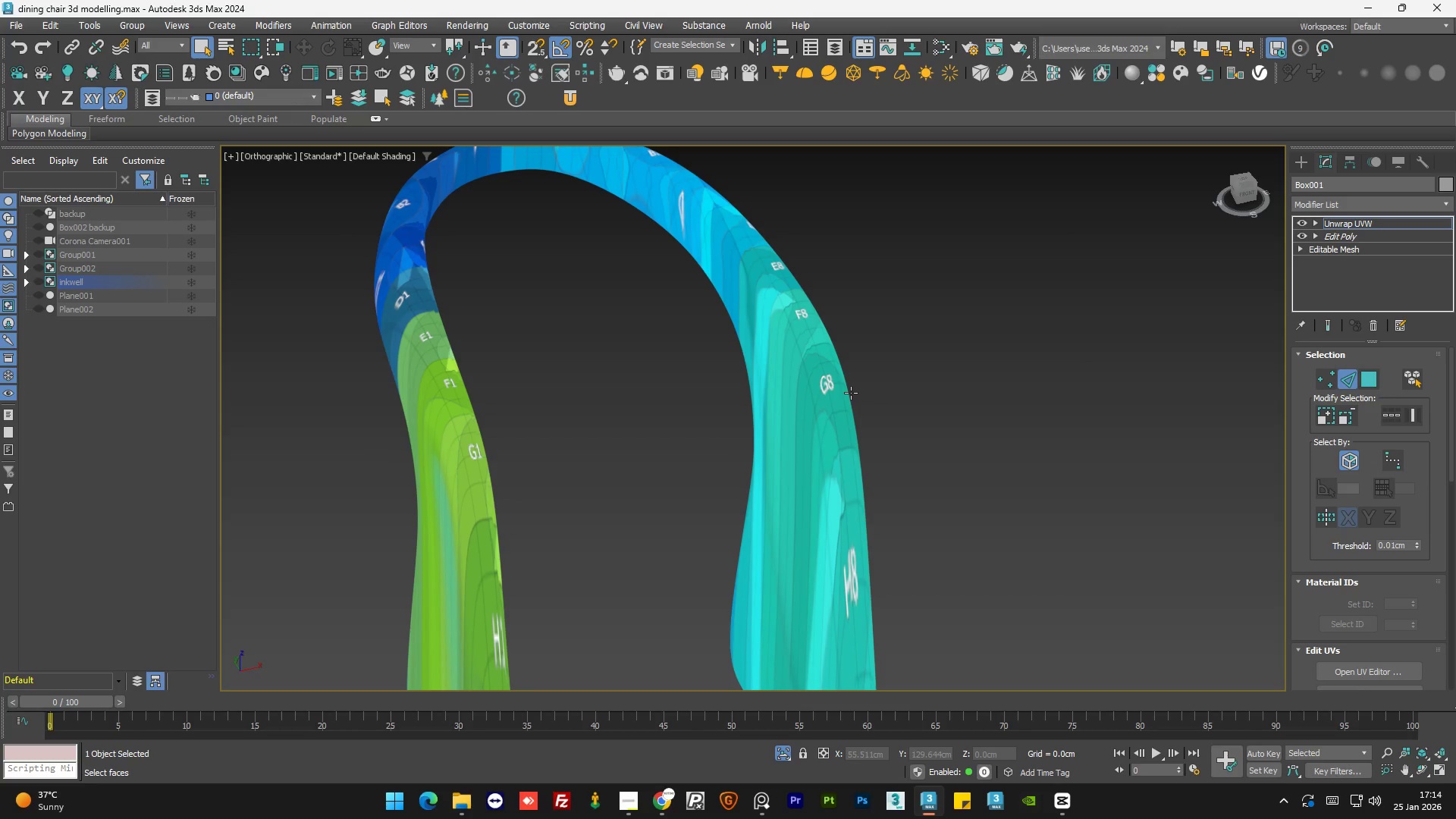 
wait(8.63)
 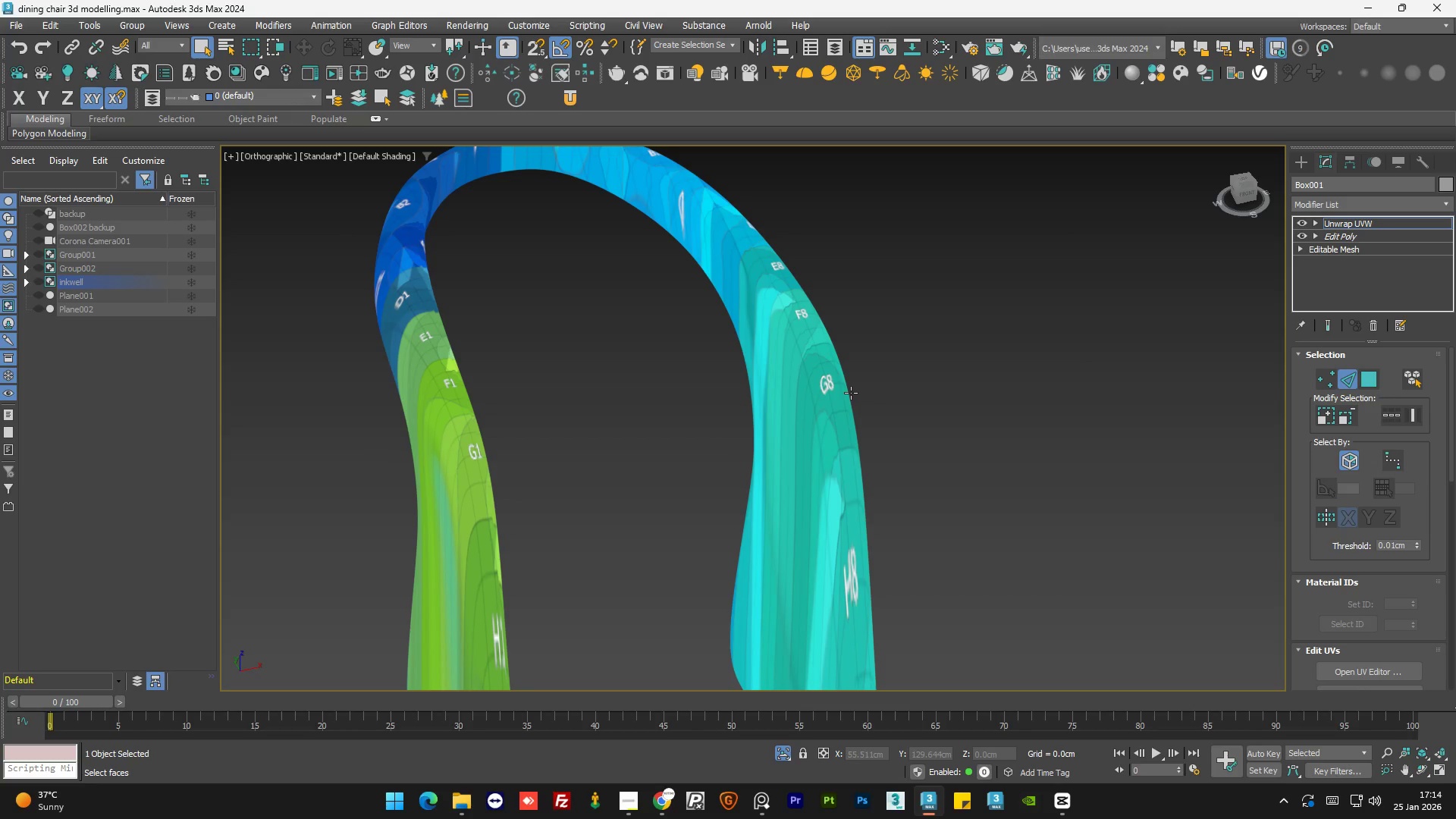 
scroll: coordinate [667, 374], scroll_direction: down, amount: 2.0
 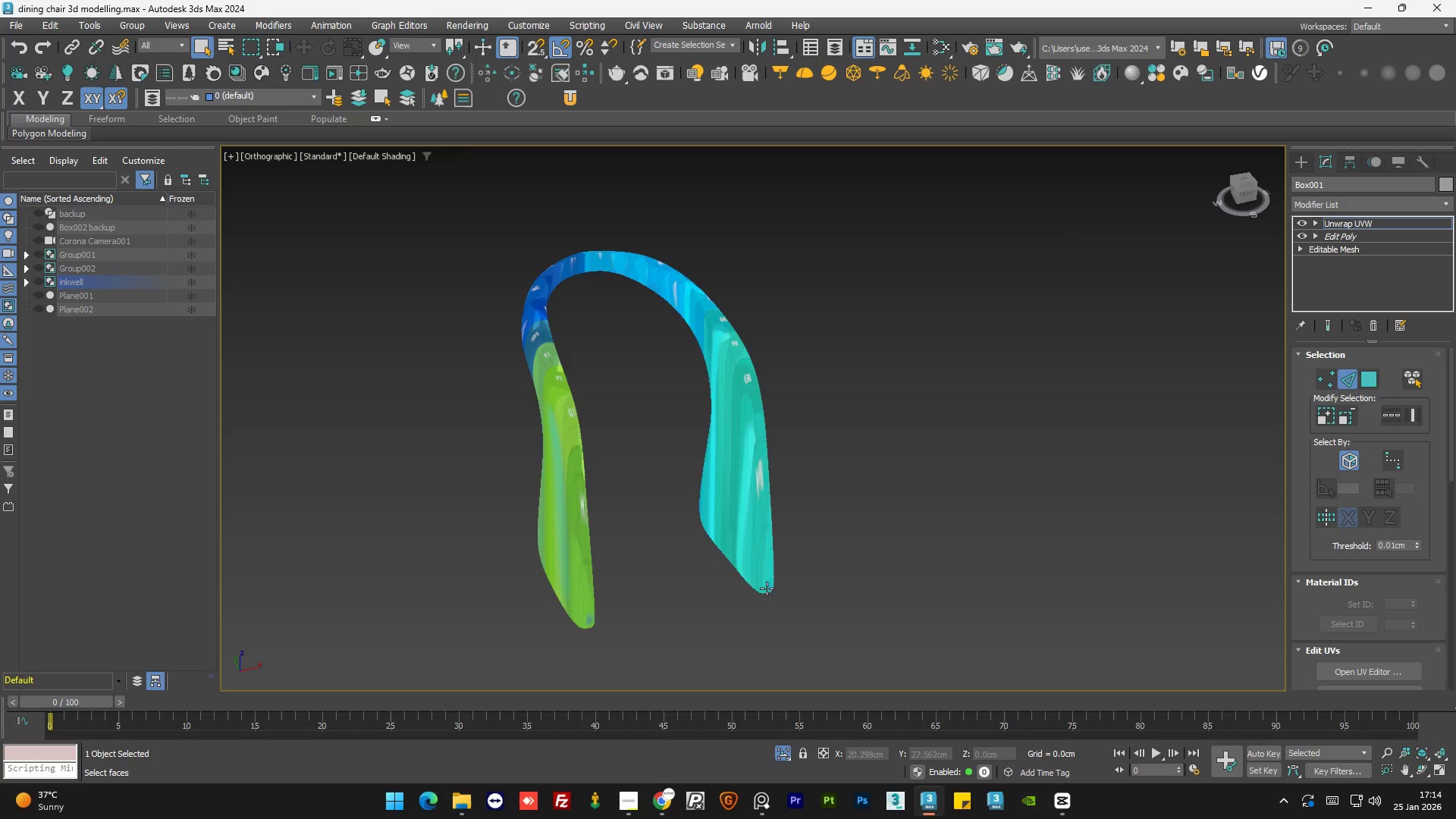 
scroll: coordinate [756, 593], scroll_direction: up, amount: 7.0
 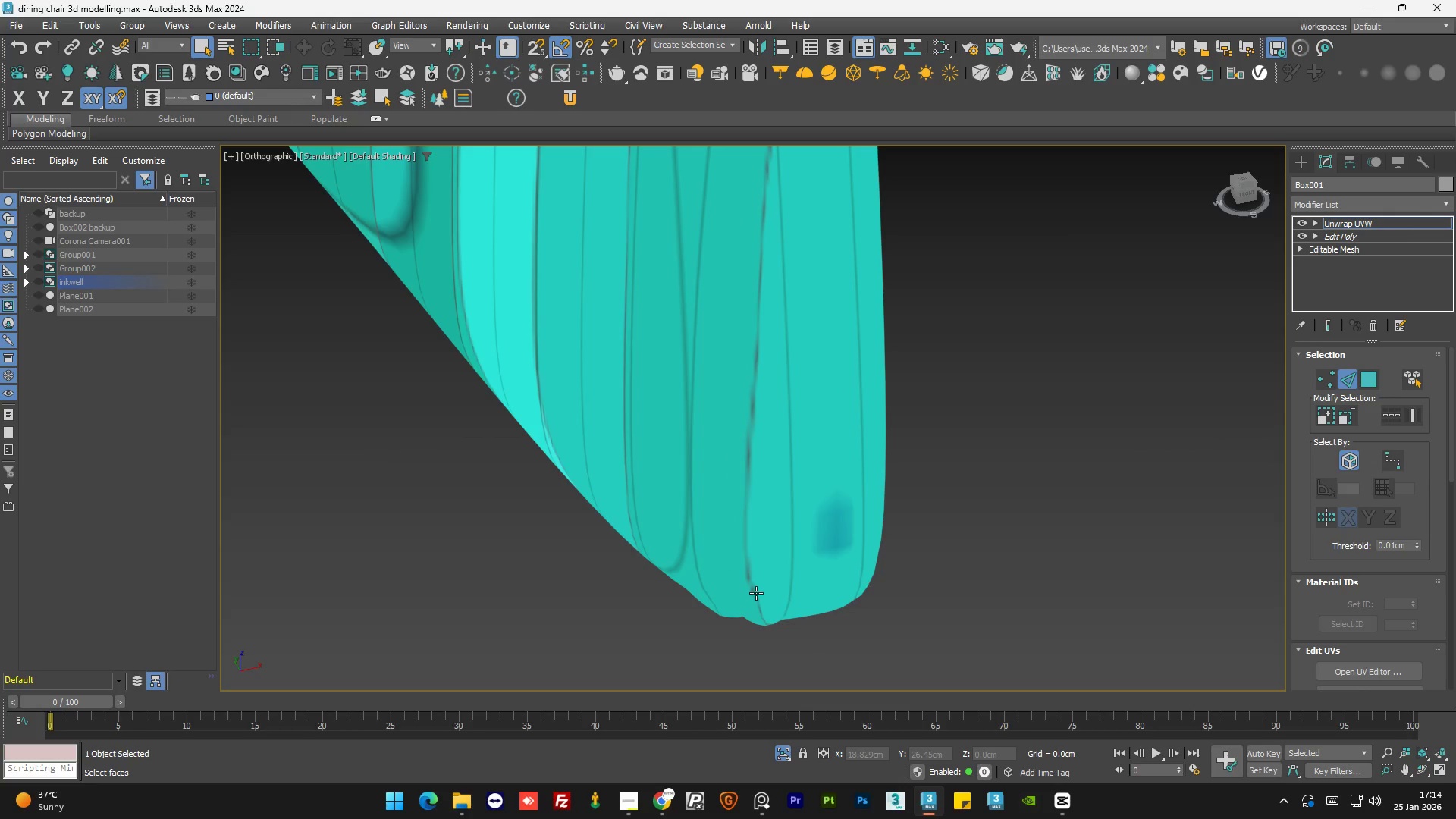 
key(F4)
 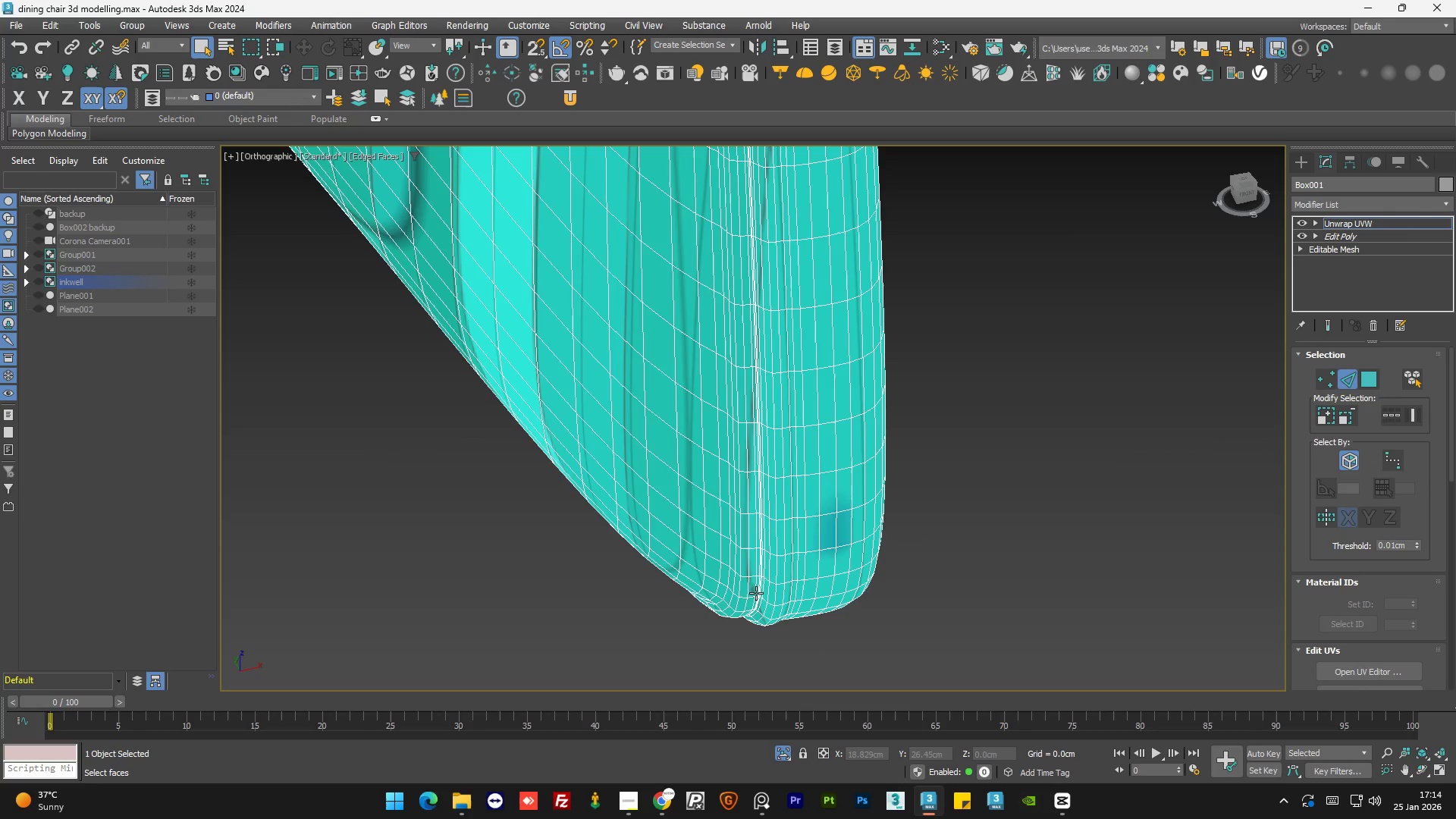 
key(F4)
 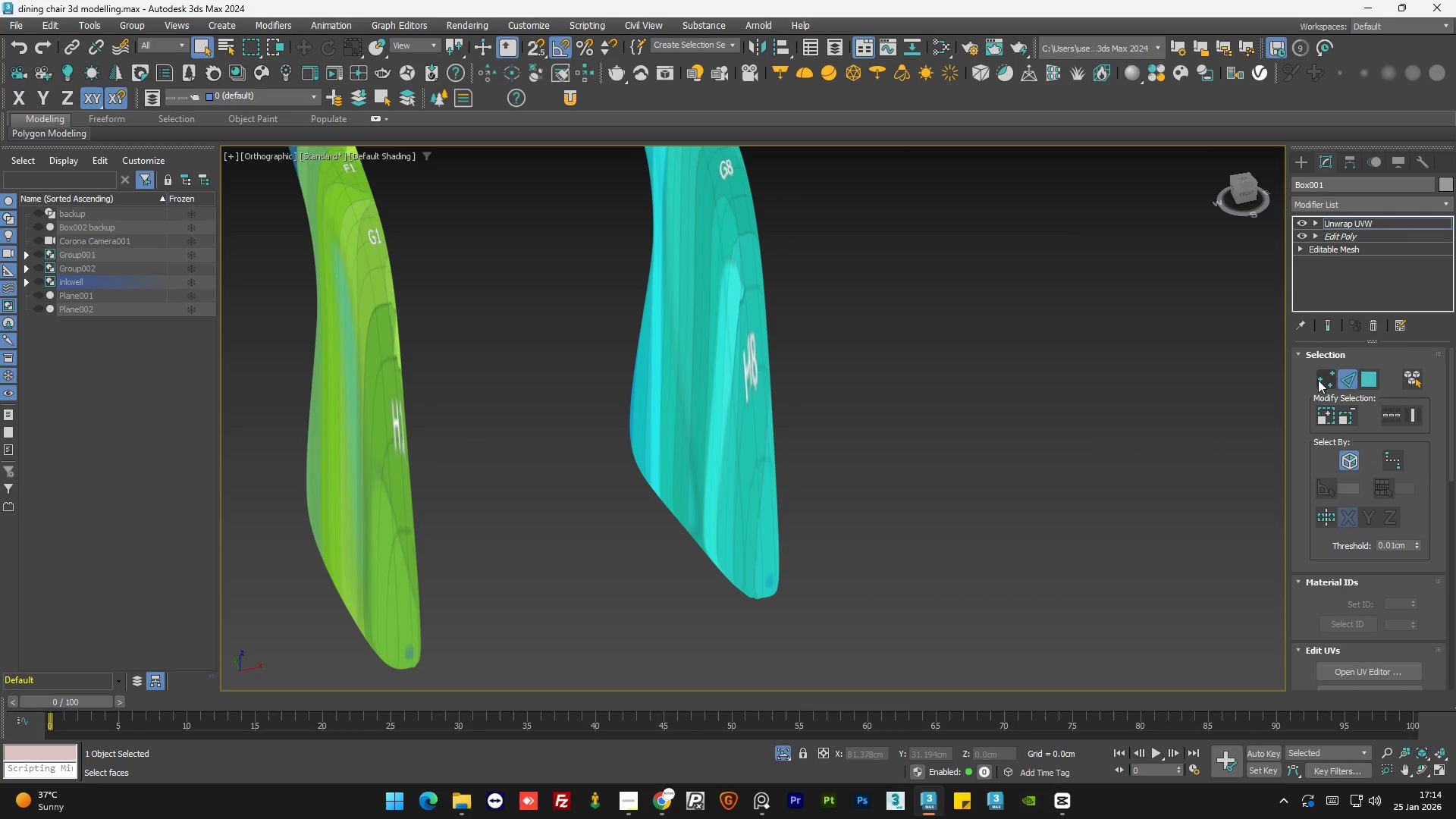 
scroll: coordinate [756, 593], scroll_direction: down, amount: 5.0
 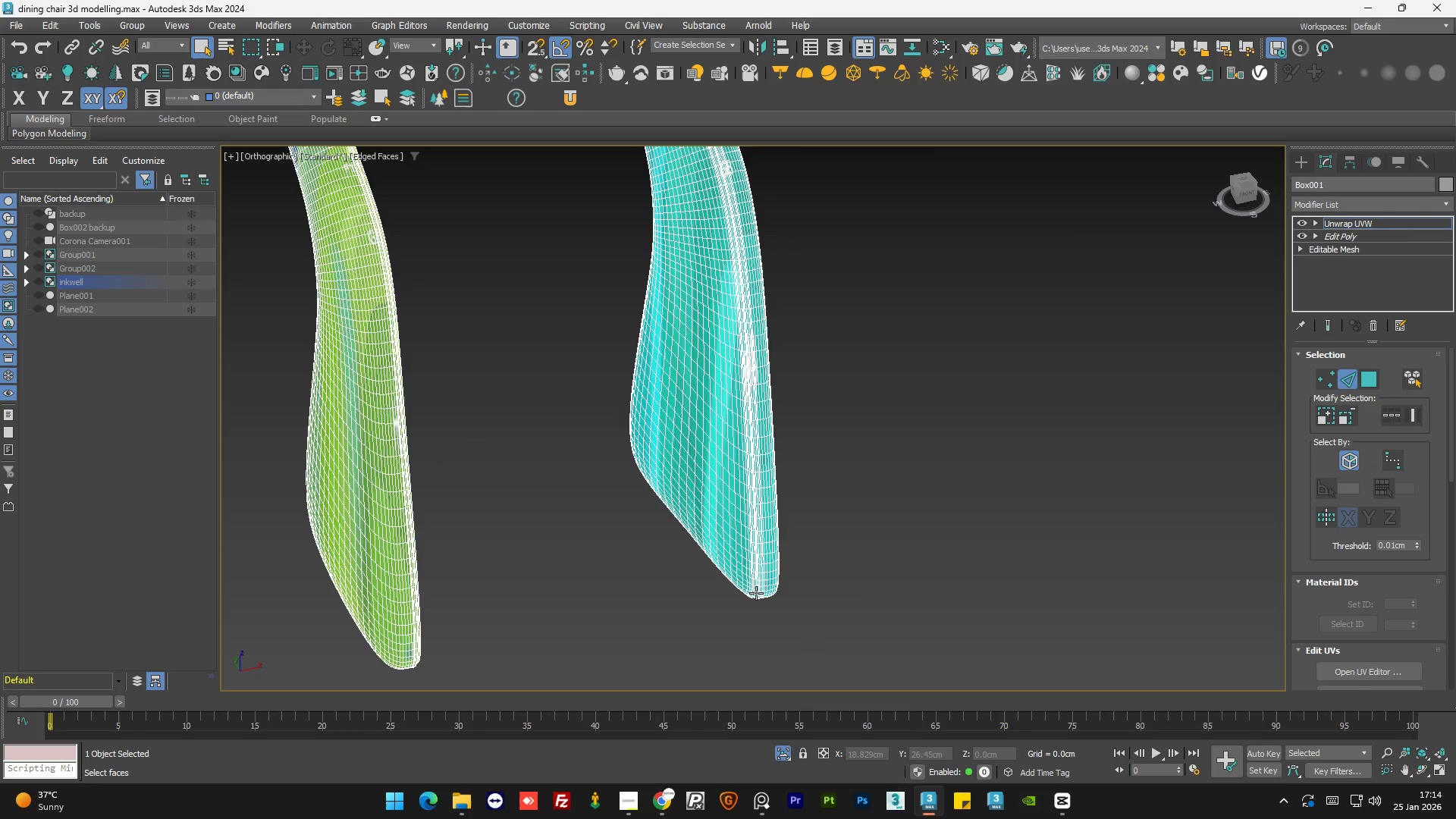 
hold_key(key=AltLeft, duration=0.77)
 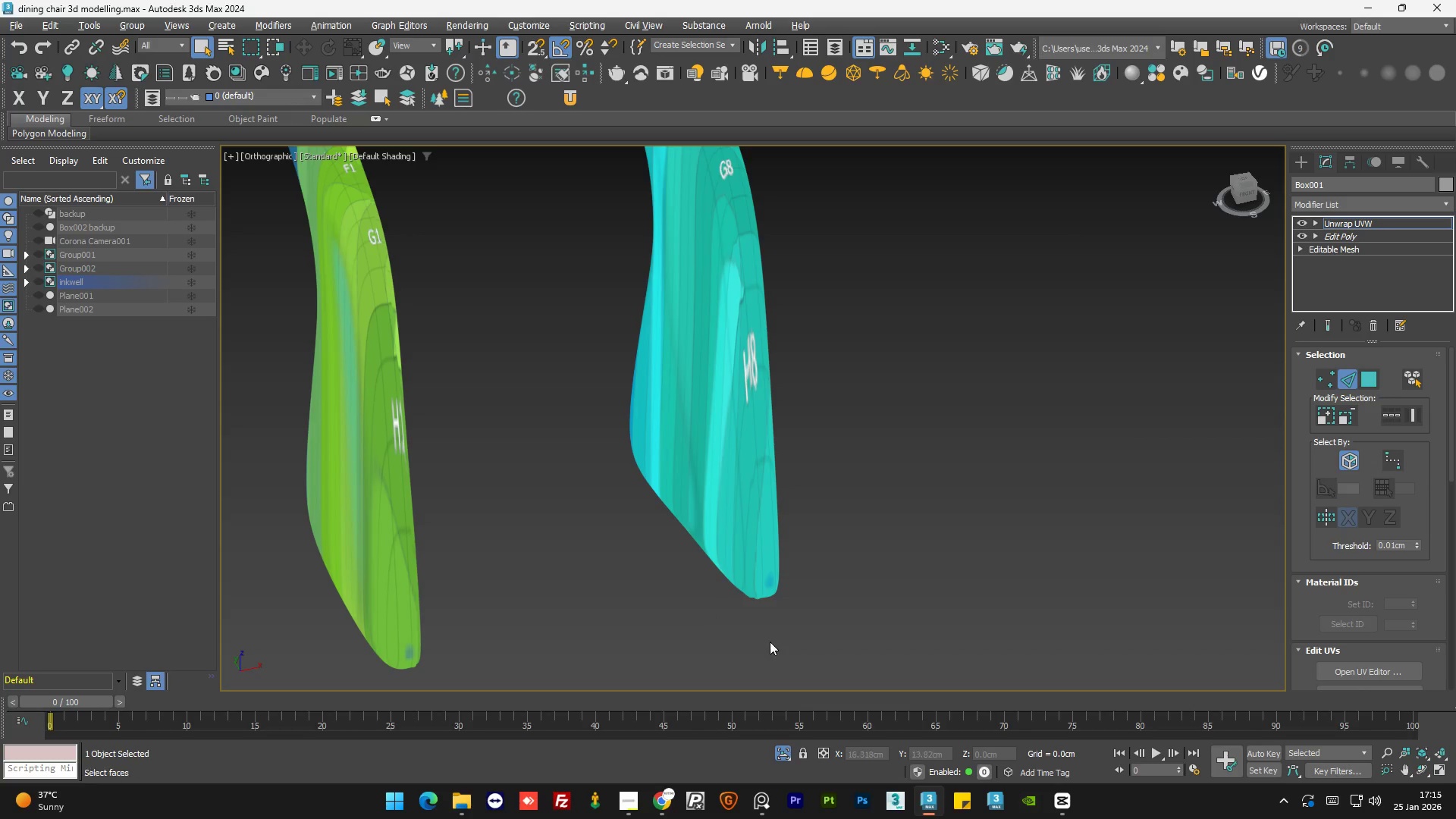 
hold_key(key=AltLeft, duration=0.66)
 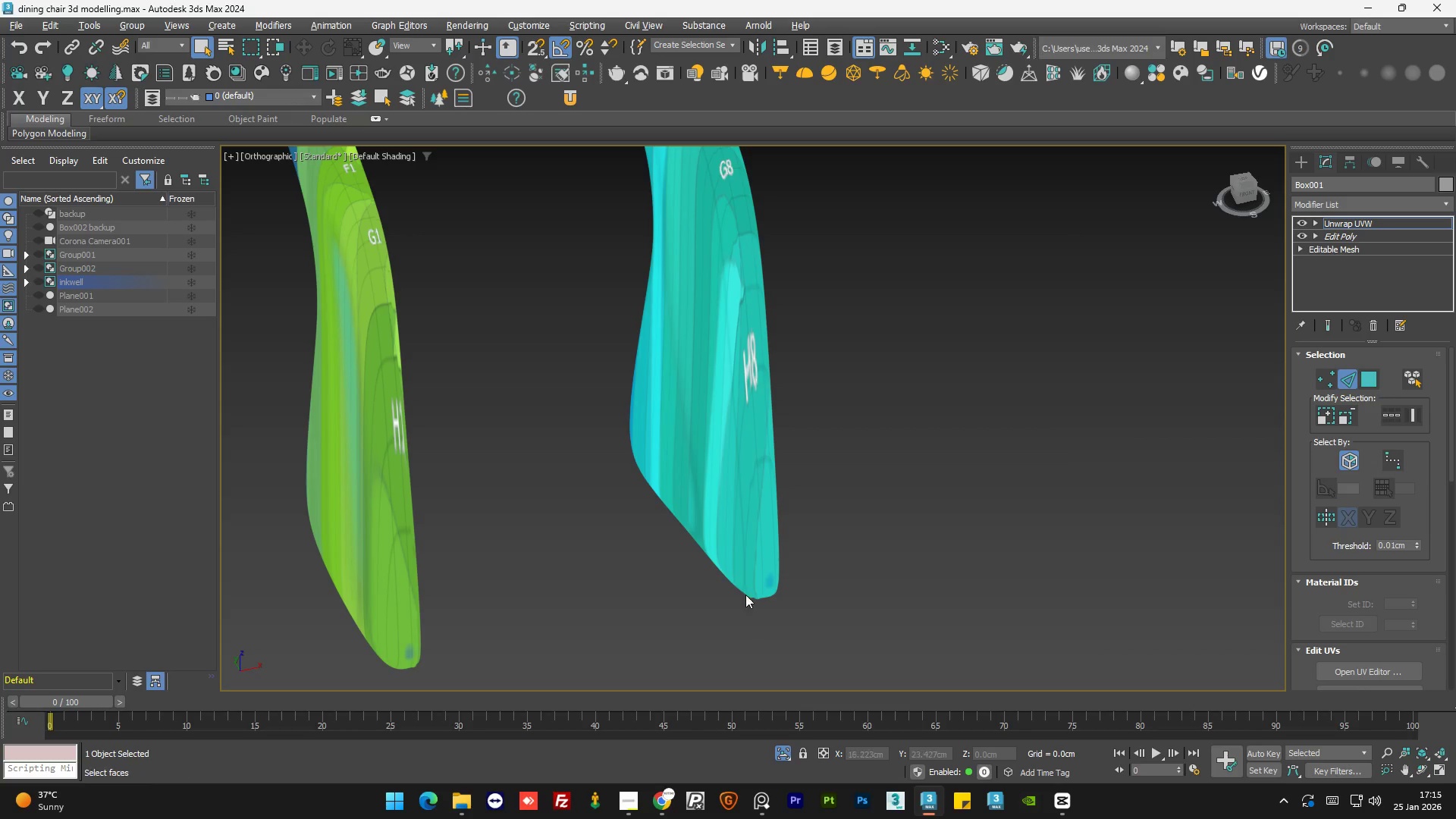 
hold_key(key=AltLeft, duration=1.12)
 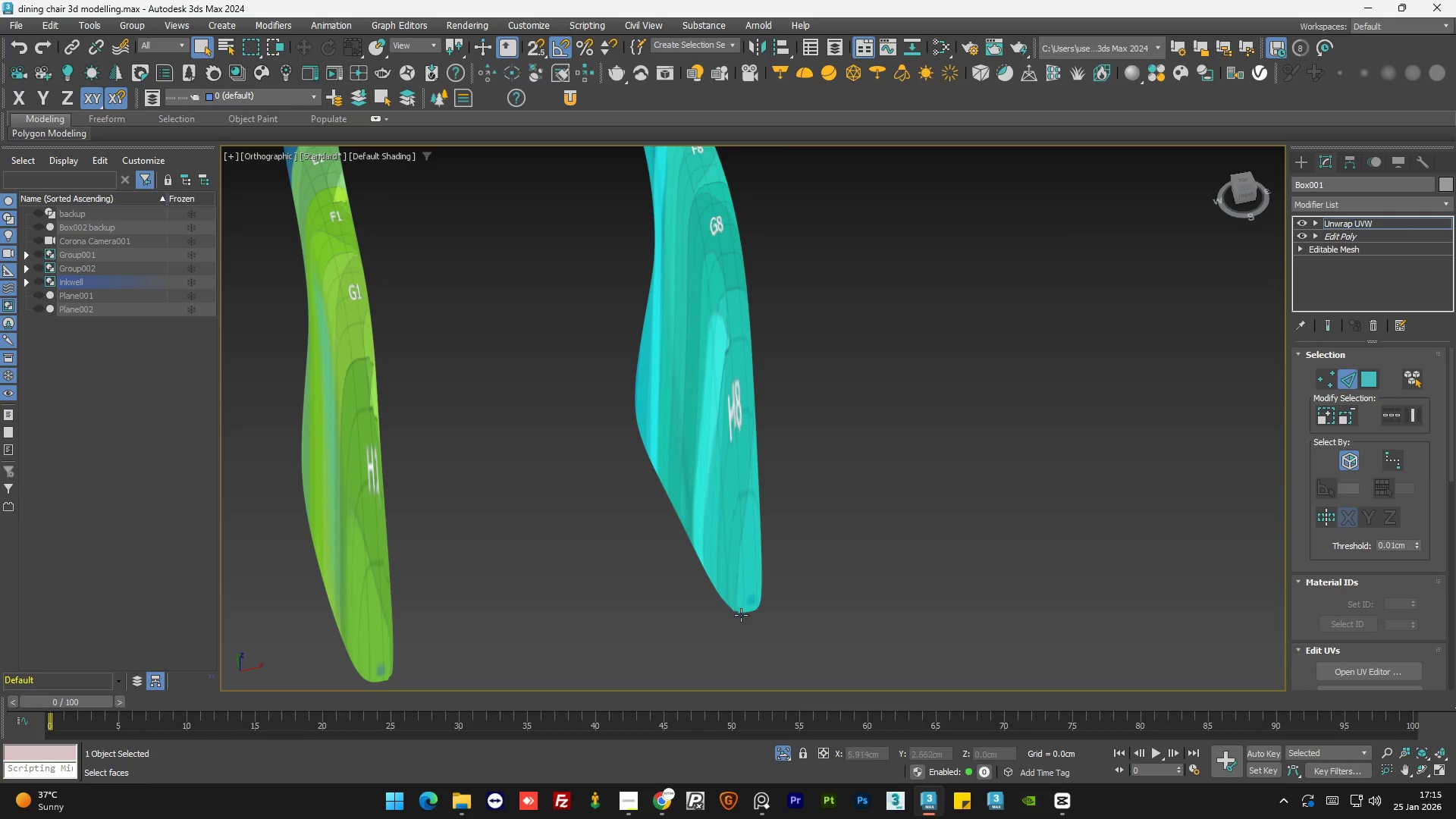 
scroll: coordinate [742, 615], scroll_direction: up, amount: 6.0
 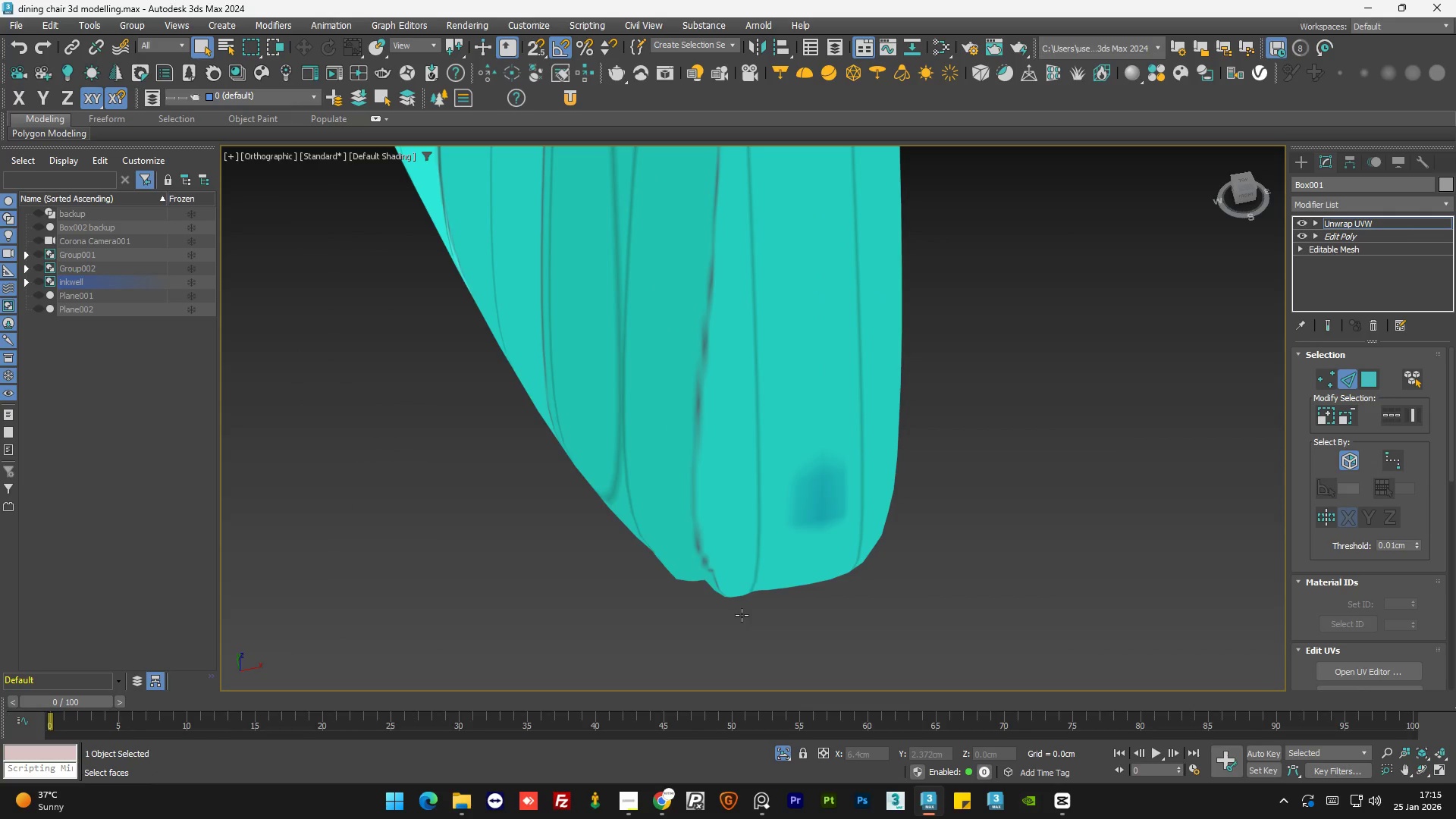 
key(F4)
 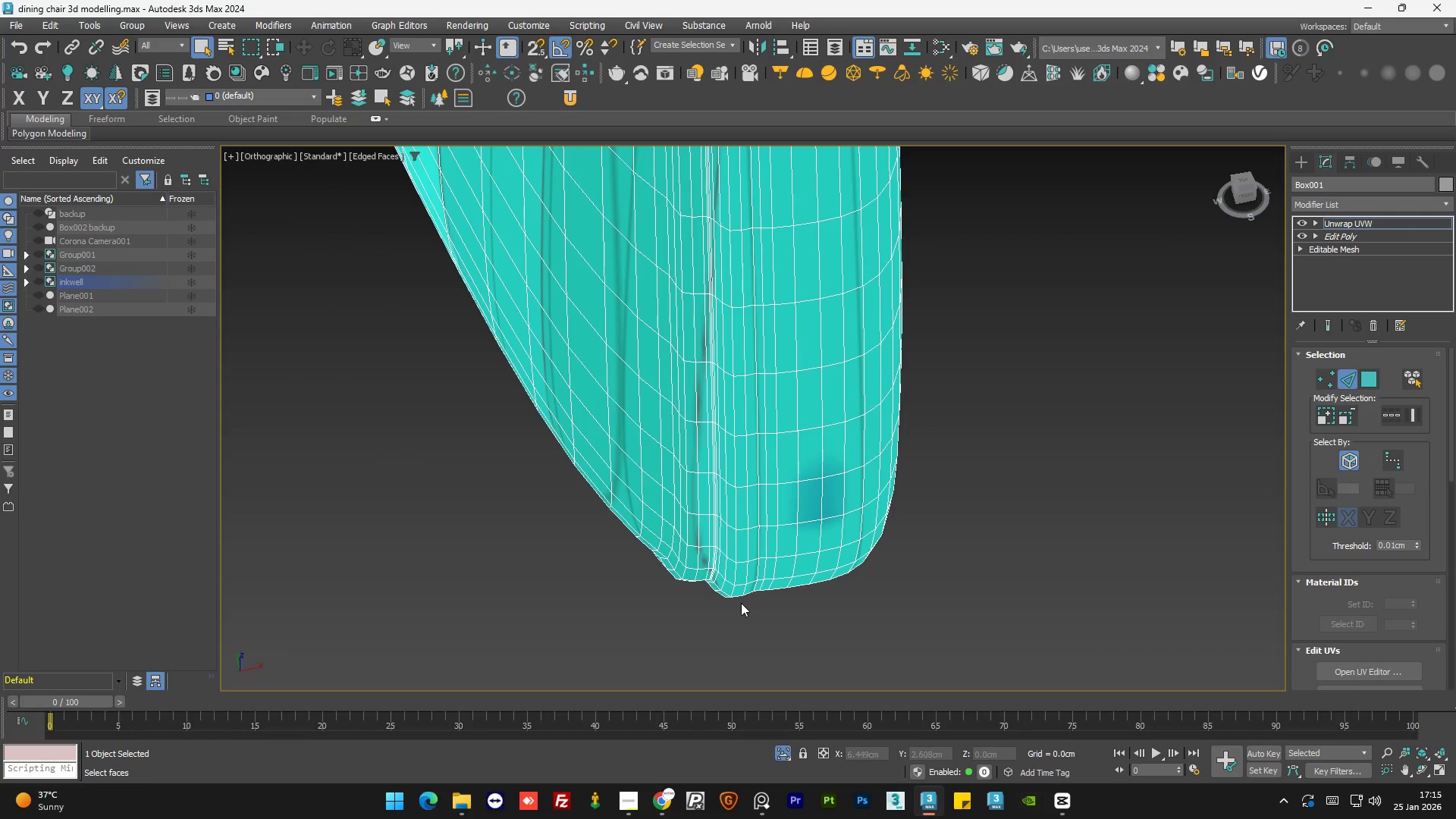 
scroll: coordinate [744, 592], scroll_direction: up, amount: 2.0
 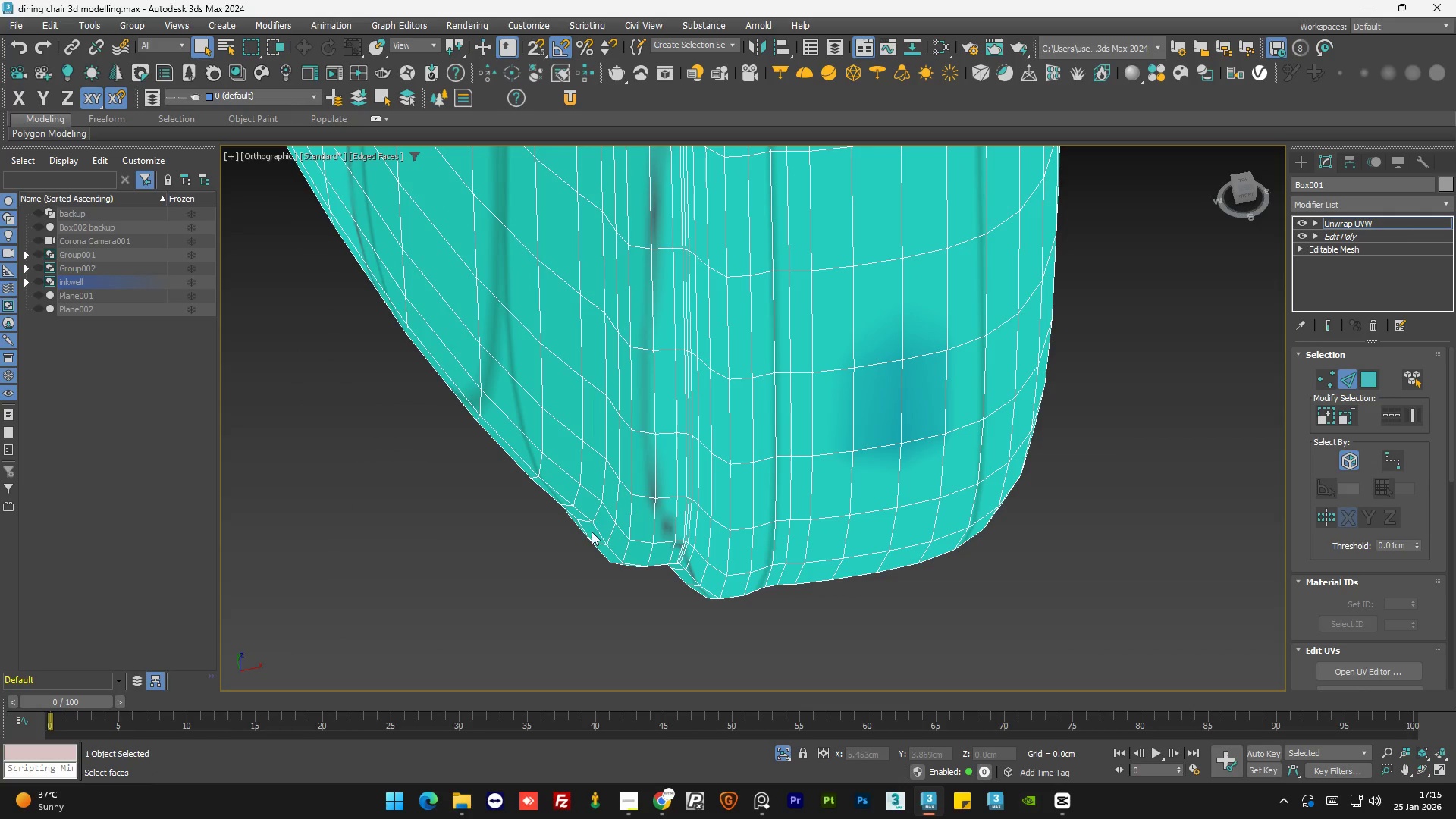 
hold_key(key=ControlLeft, duration=1.14)
 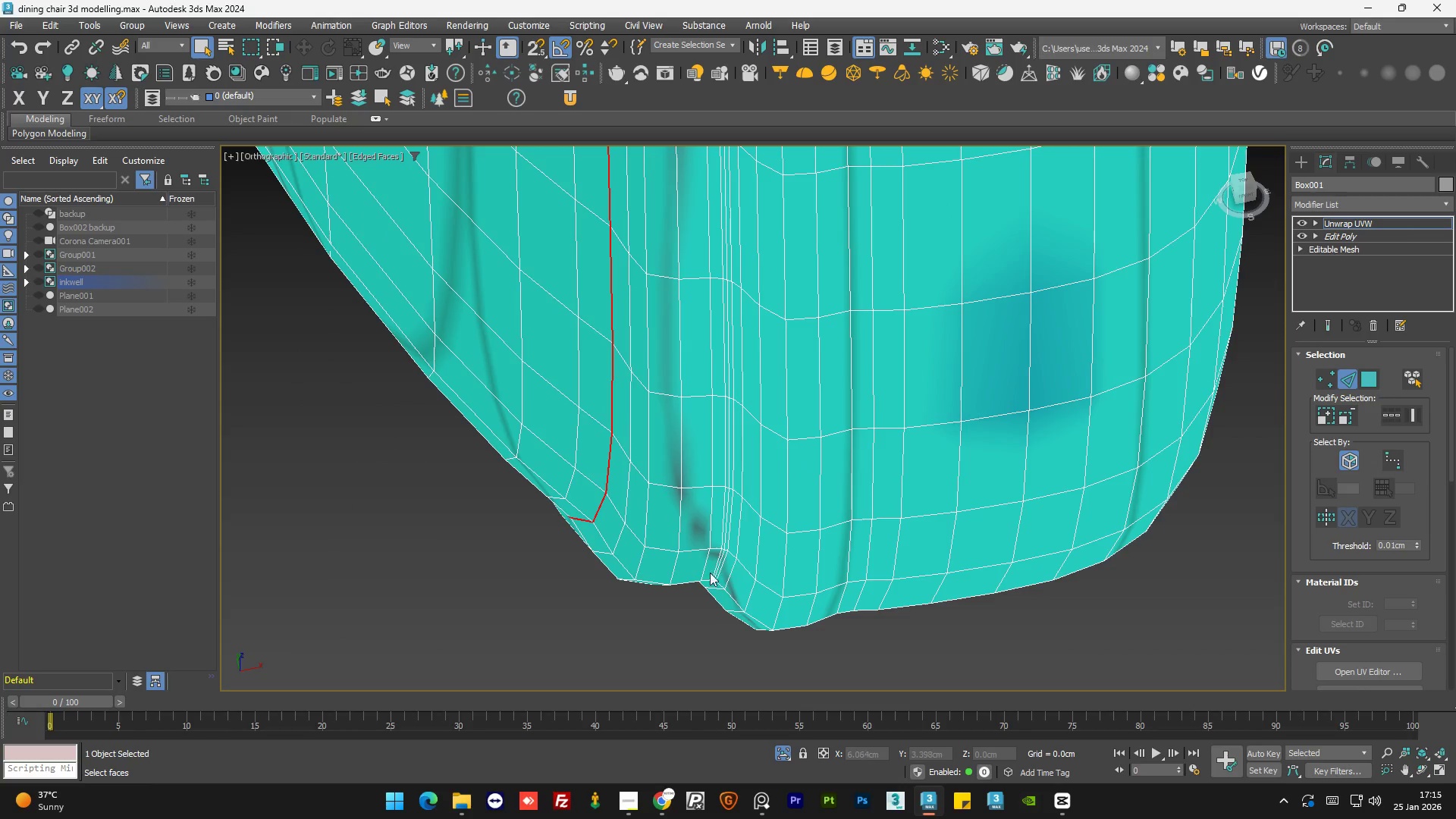 
scroll: coordinate [592, 522], scroll_direction: up, amount: 1.0
 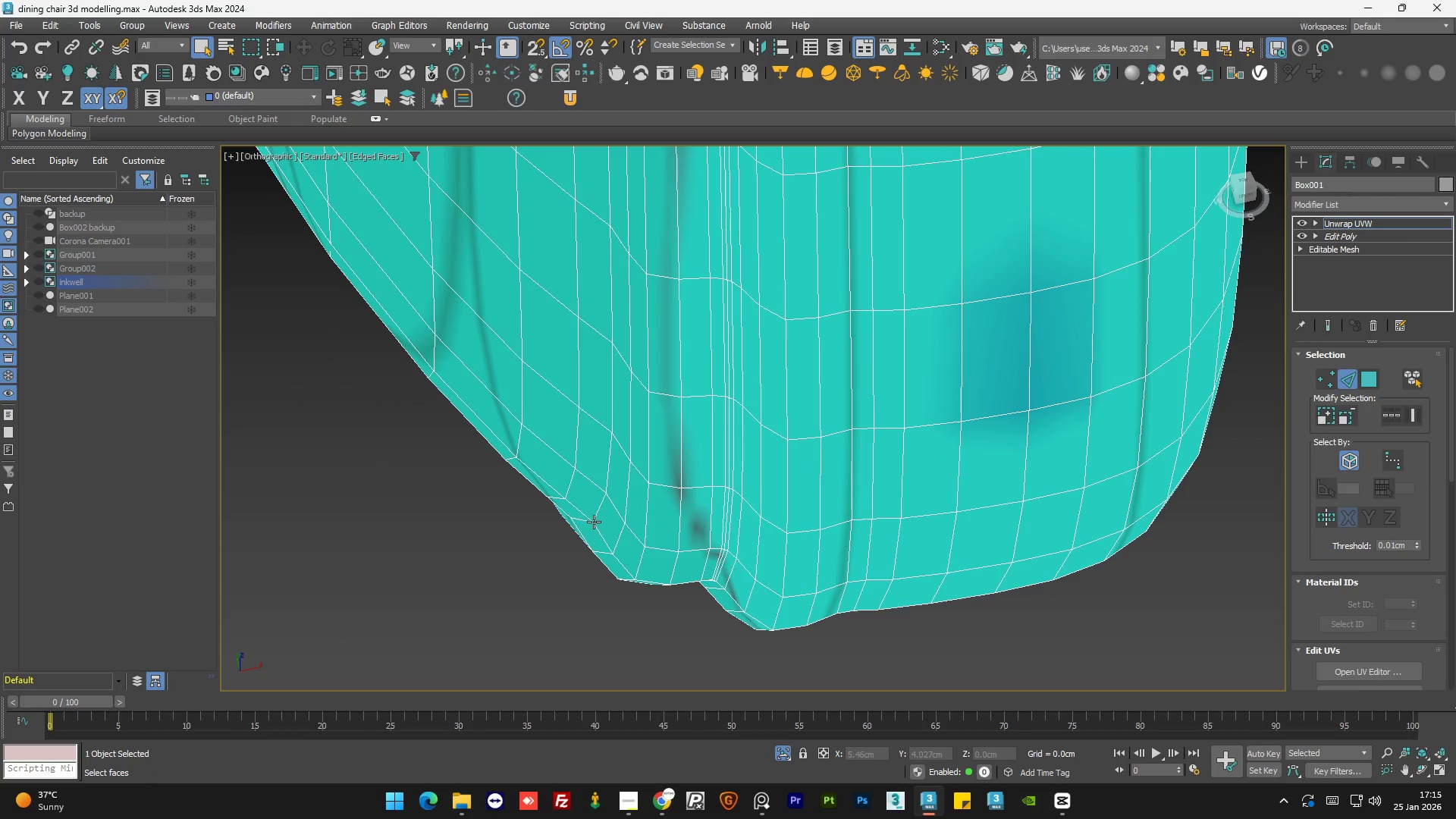 
left_click([597, 517])
 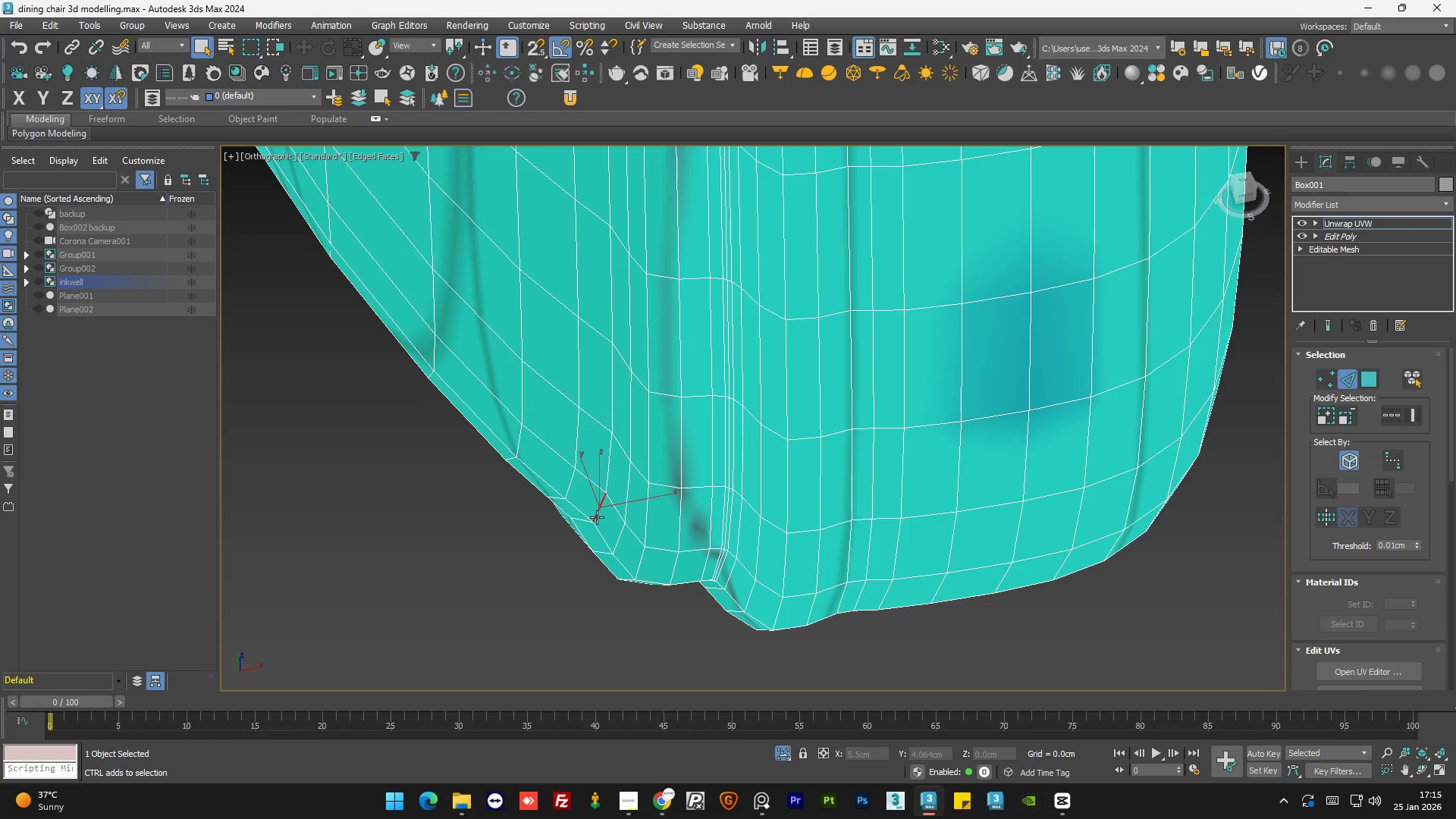 
double_click([597, 517])
 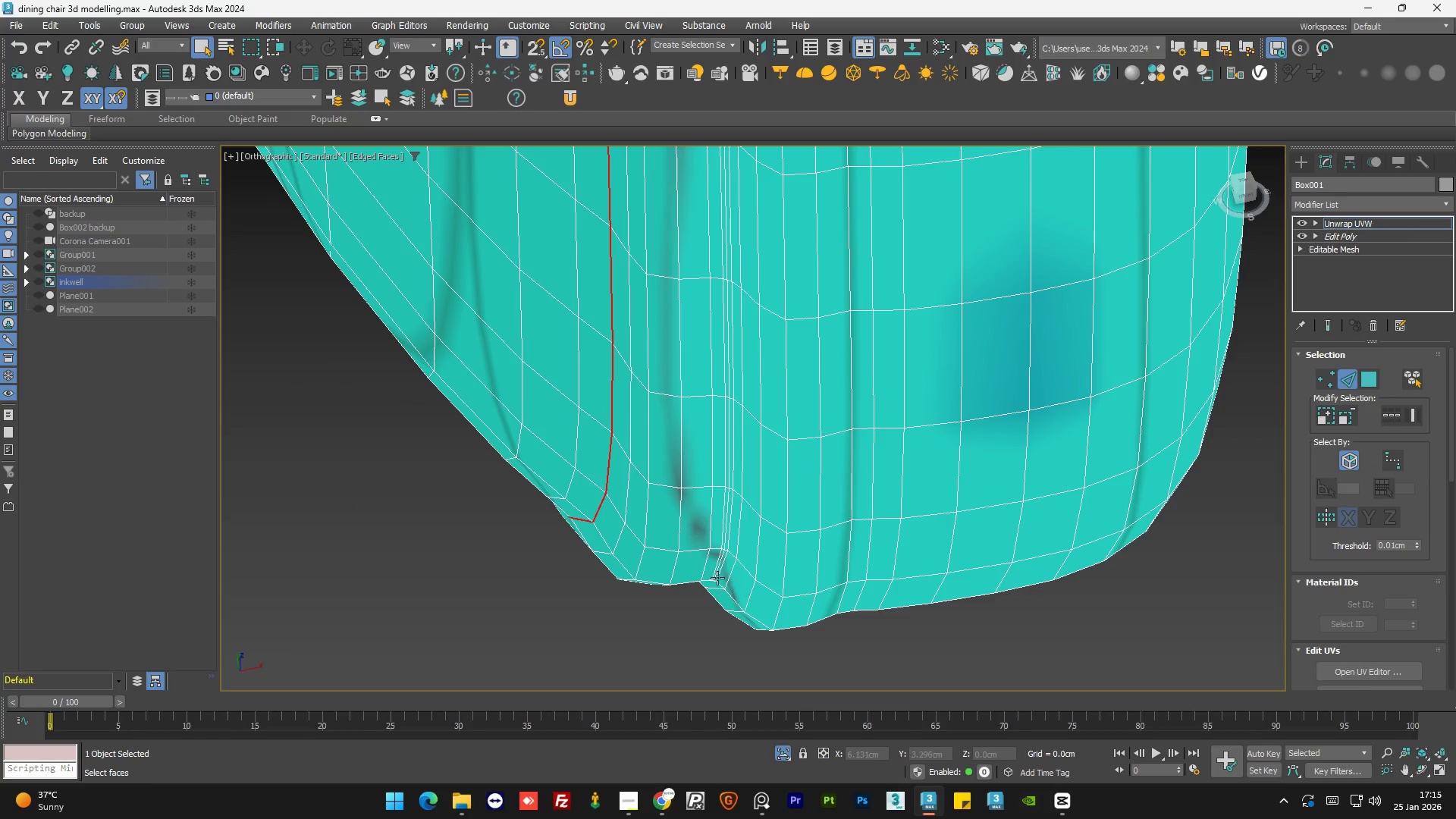 
key(Control+ControlLeft)
 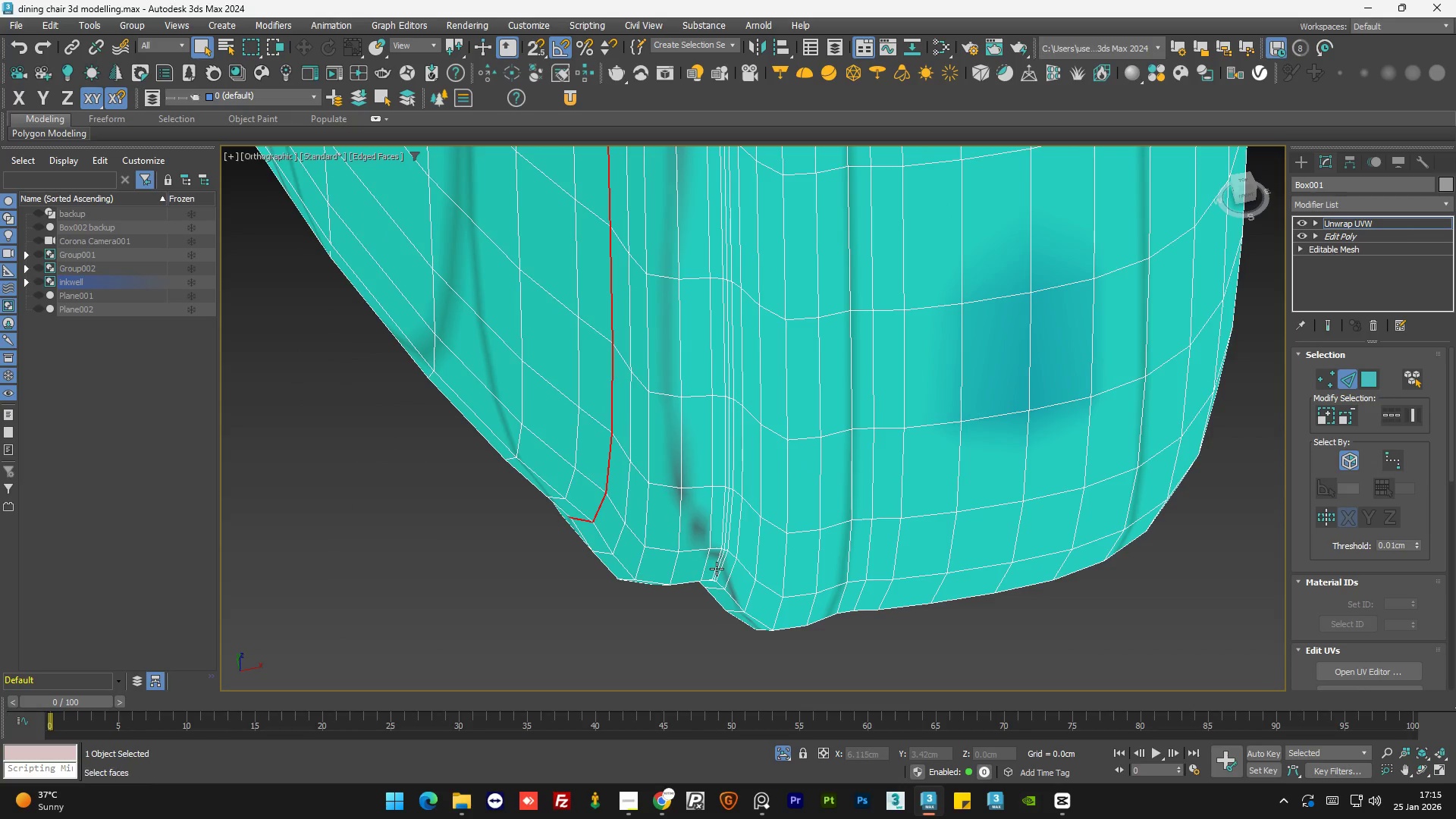 
hold_key(key=ControlLeft, duration=0.75)
 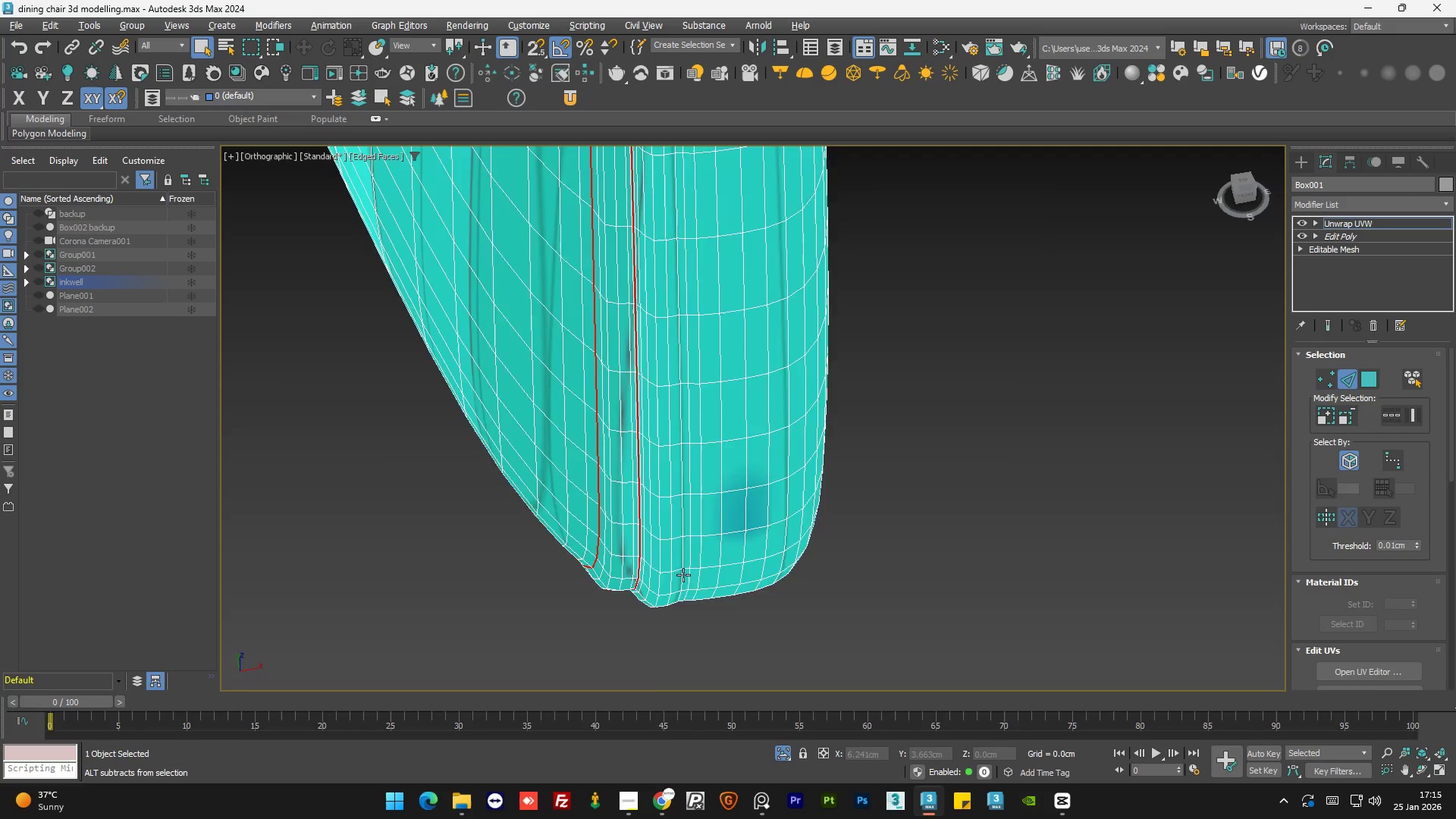 
scroll: coordinate [717, 569], scroll_direction: up, amount: 3.0
 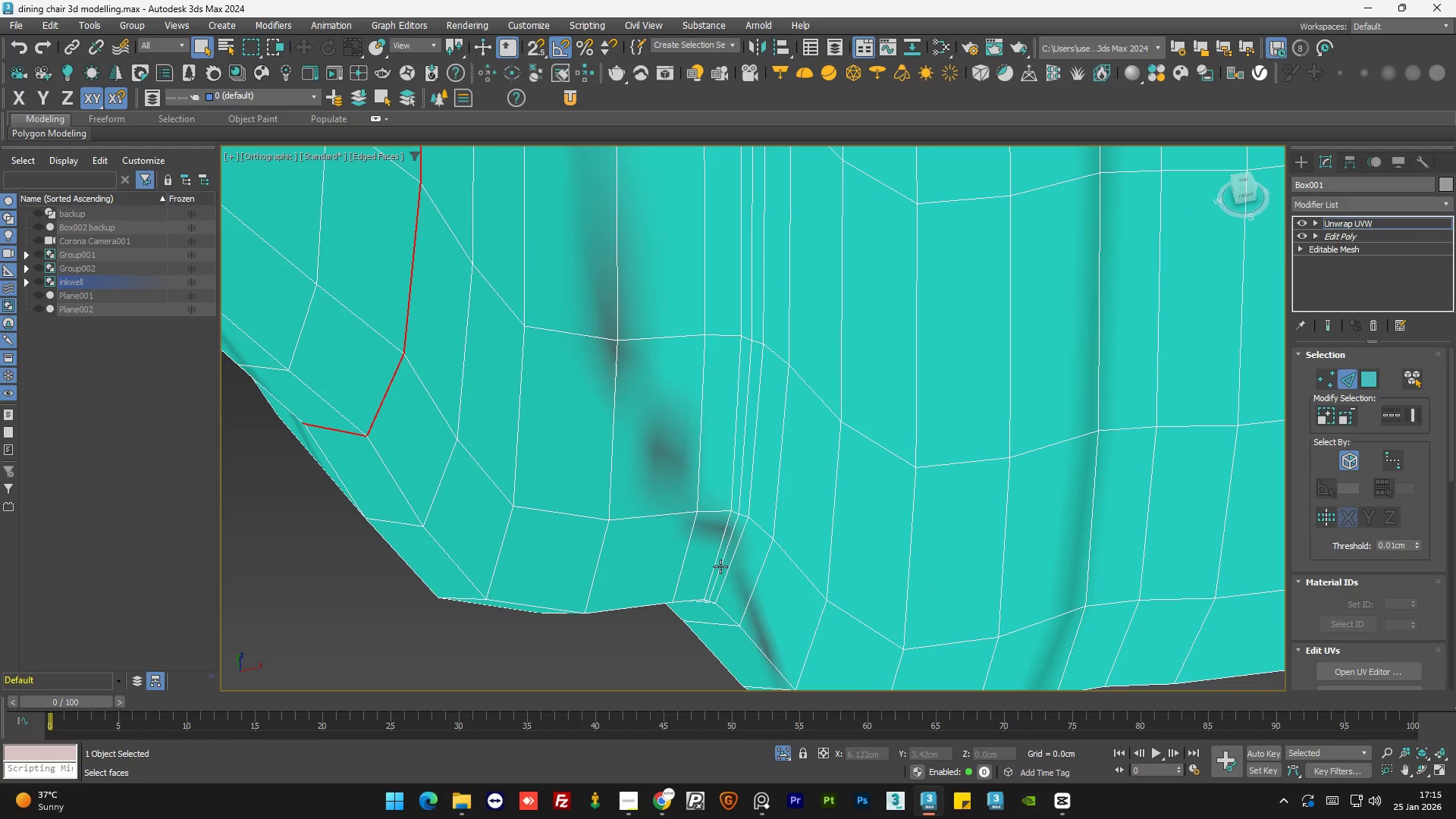 
double_click([723, 565])
 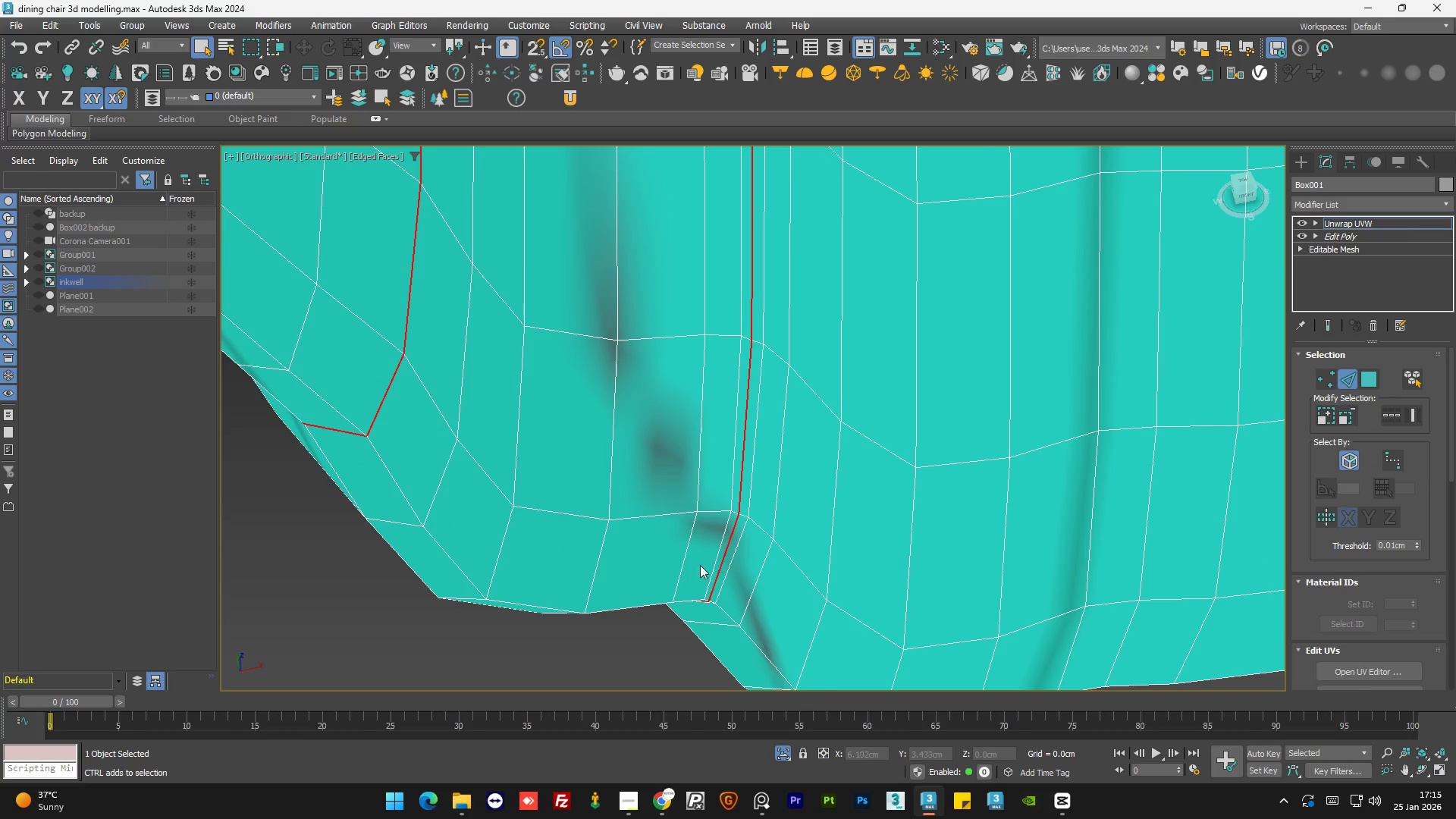 
hold_key(key=AltLeft, duration=0.66)
 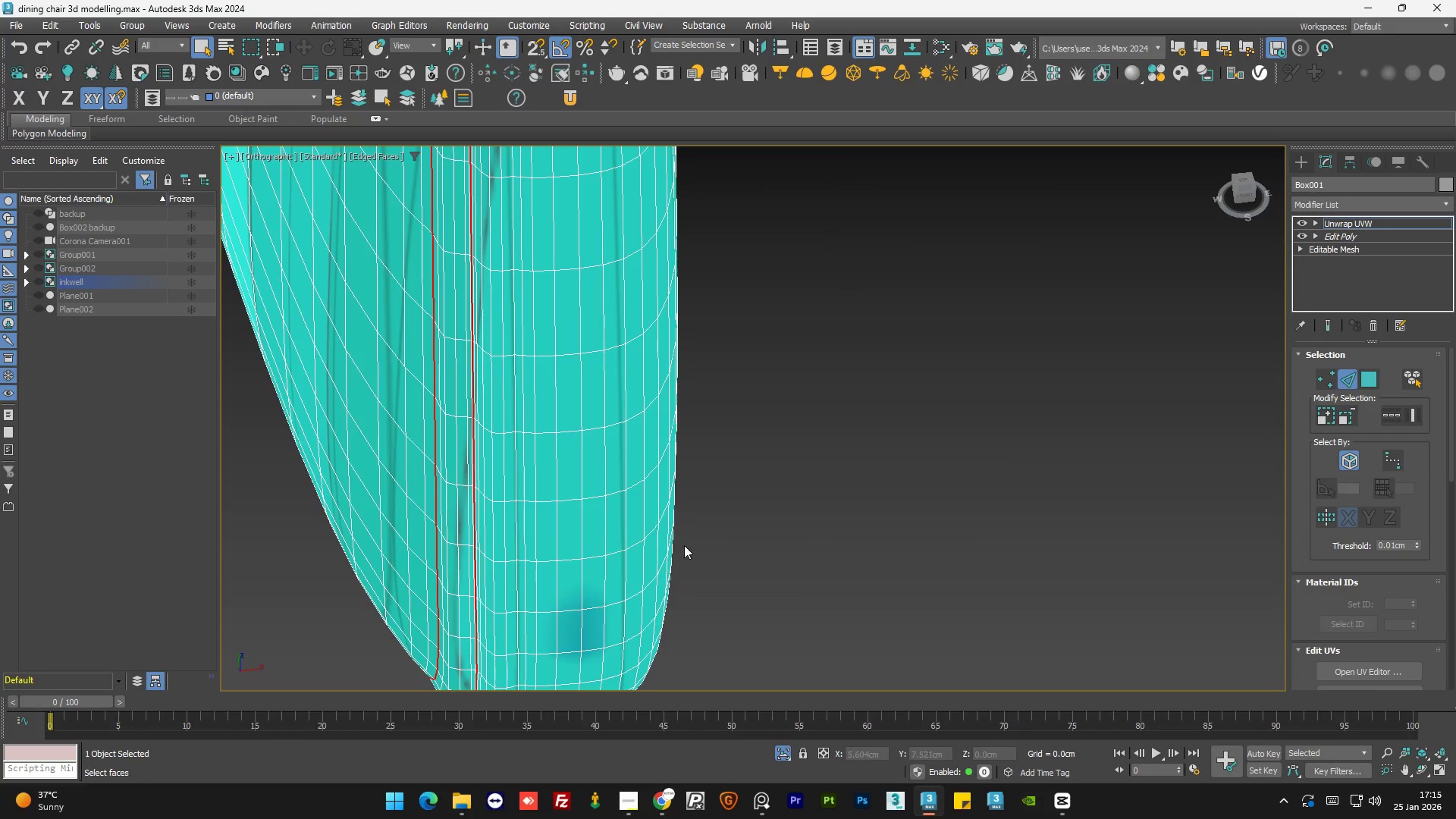 
scroll: coordinate [659, 560], scroll_direction: down, amount: 6.0
 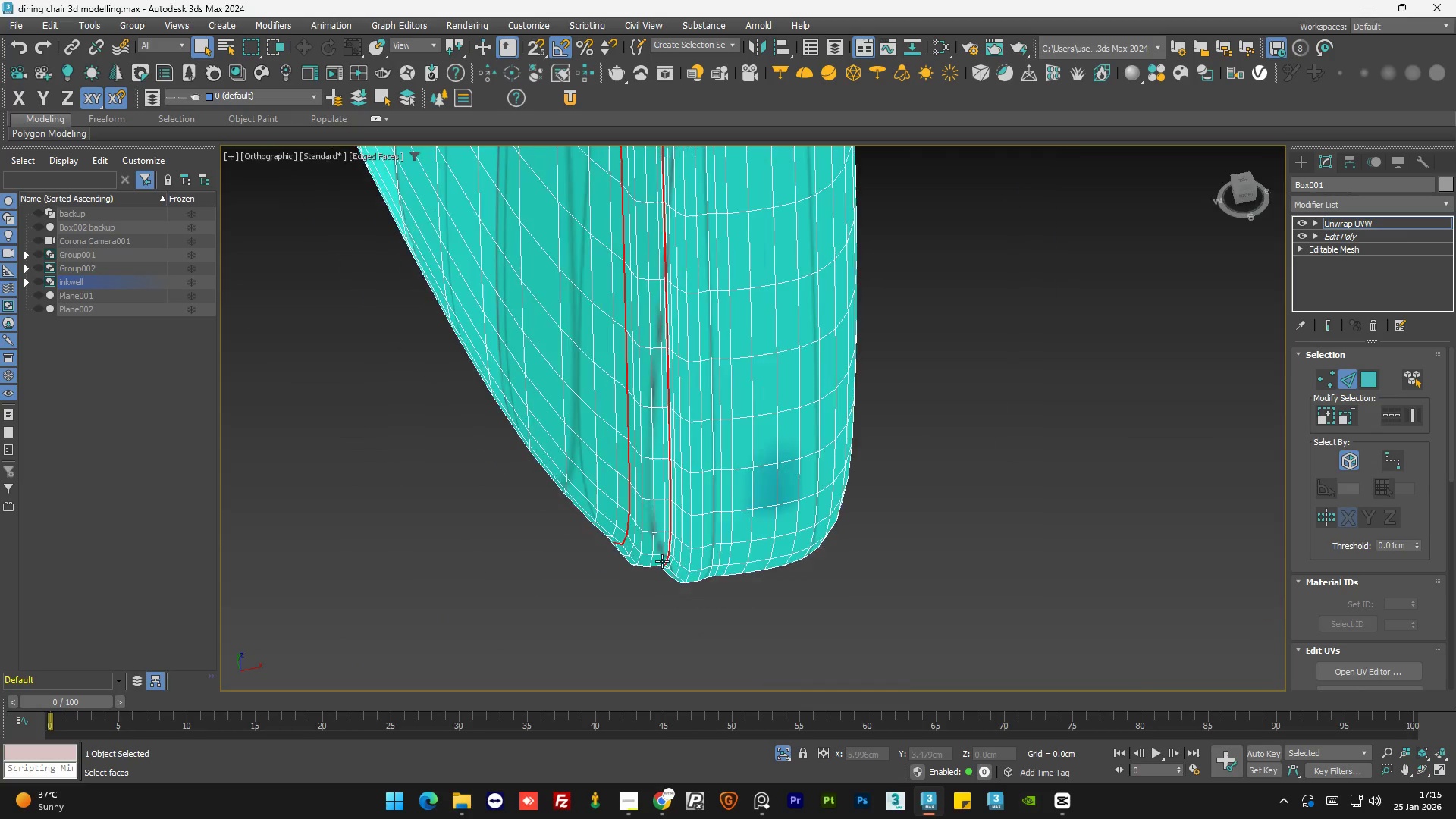 
hold_key(key=AltLeft, duration=0.5)
 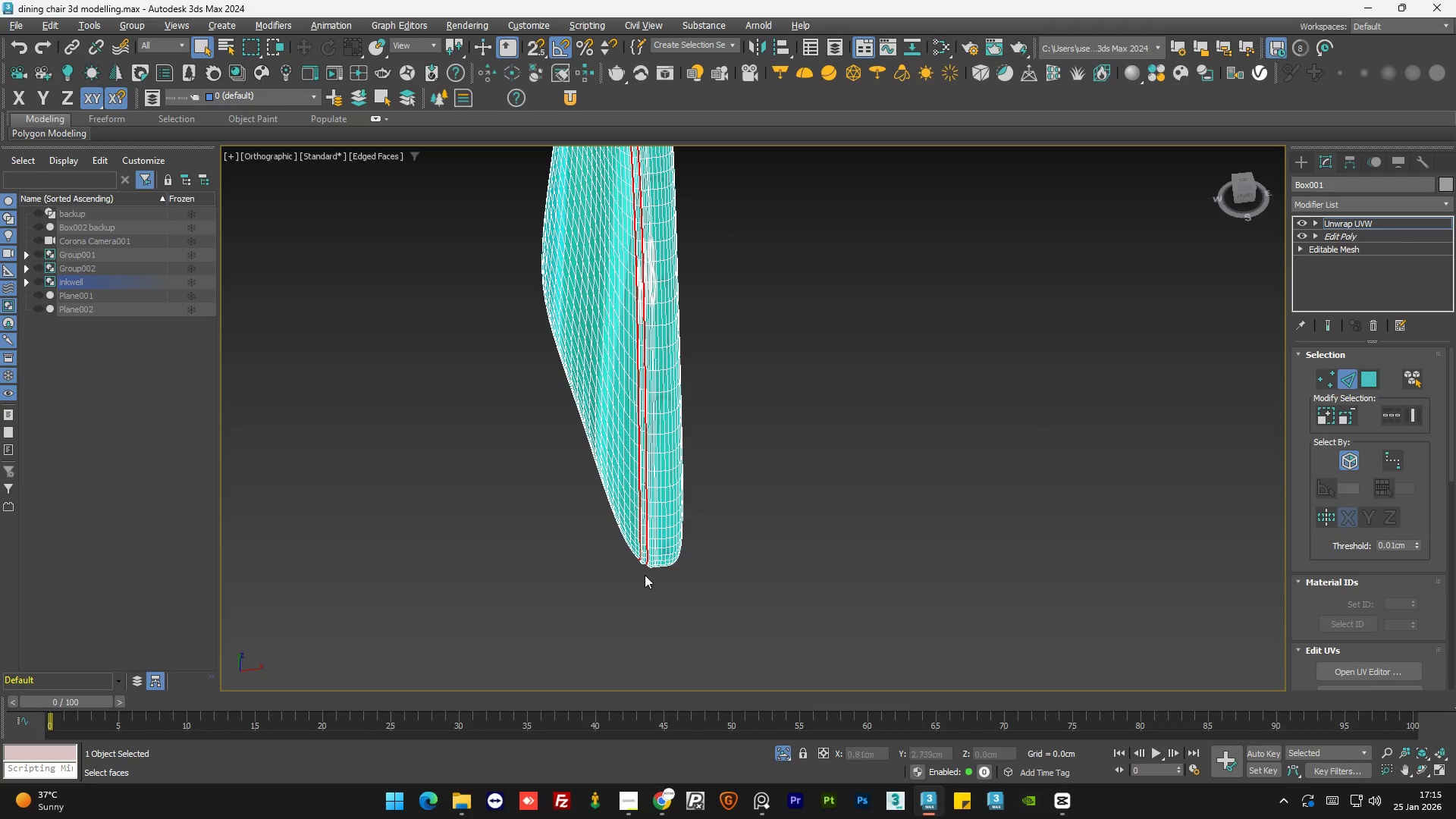 
scroll: coordinate [682, 535], scroll_direction: down, amount: 5.0
 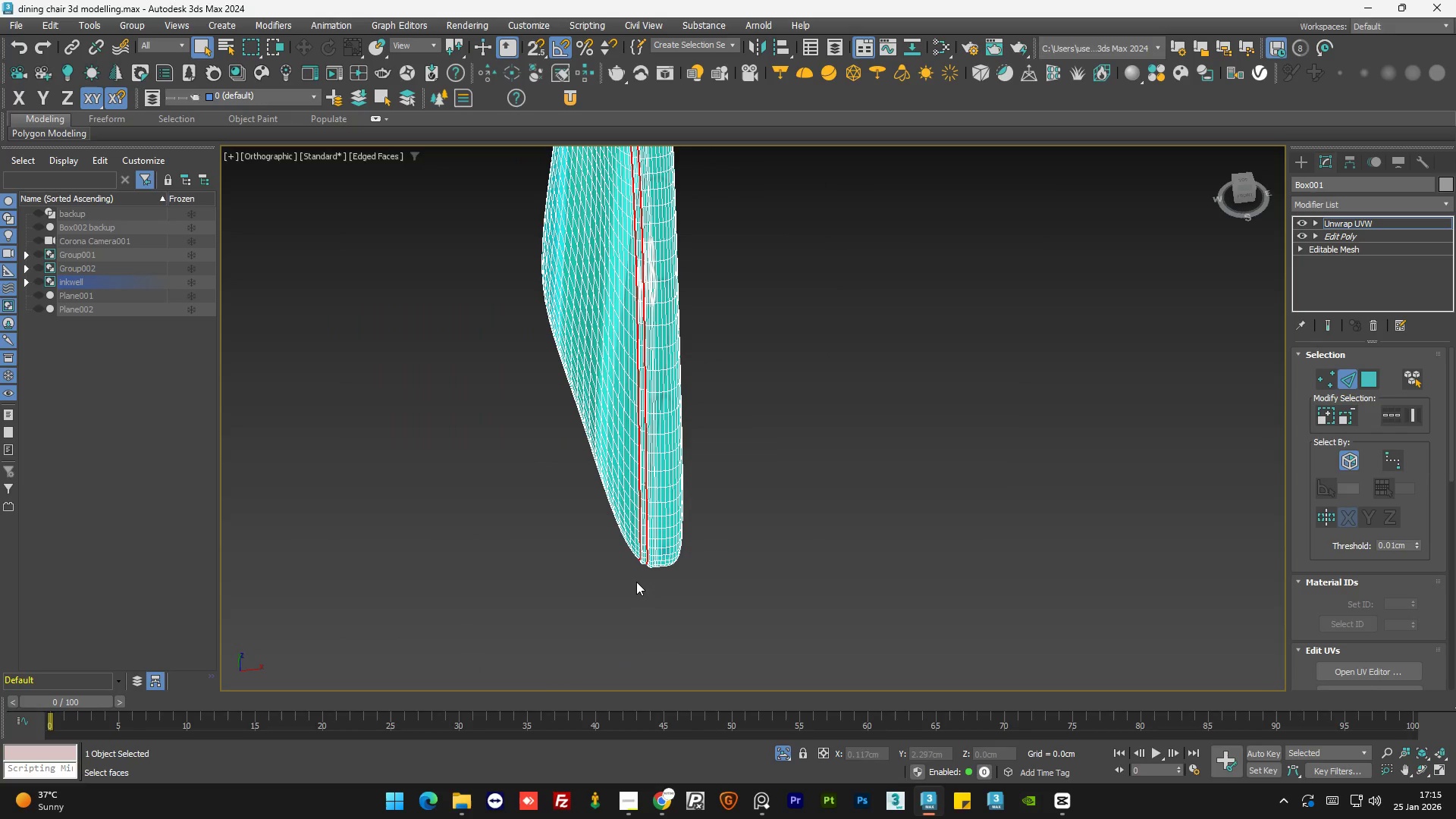 
hold_key(key=AltLeft, duration=0.58)
scroll: coordinate [645, 575], scroll_direction: up, amount: 1.0
 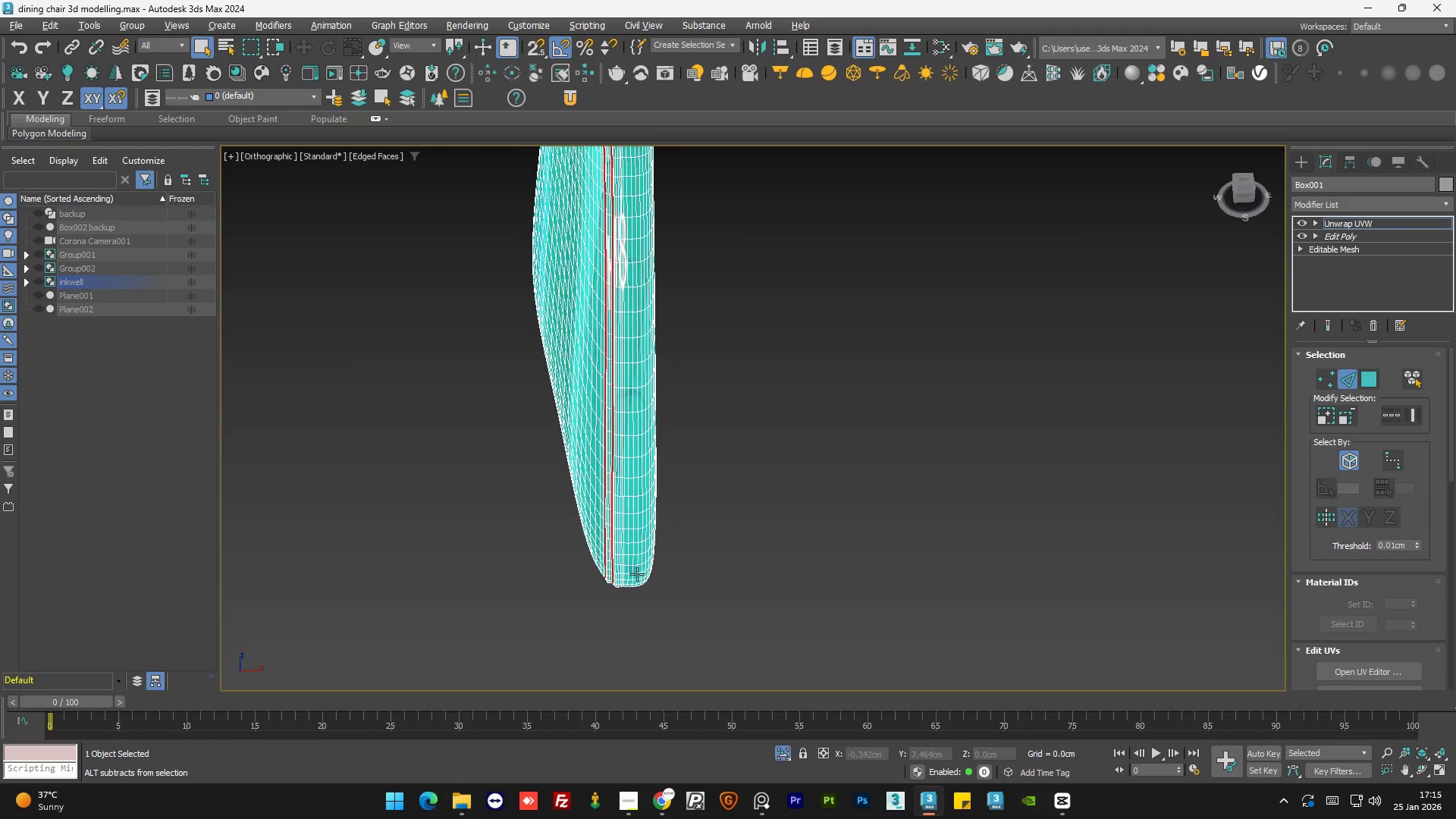 
hold_key(key=AltLeft, duration=4.11)
 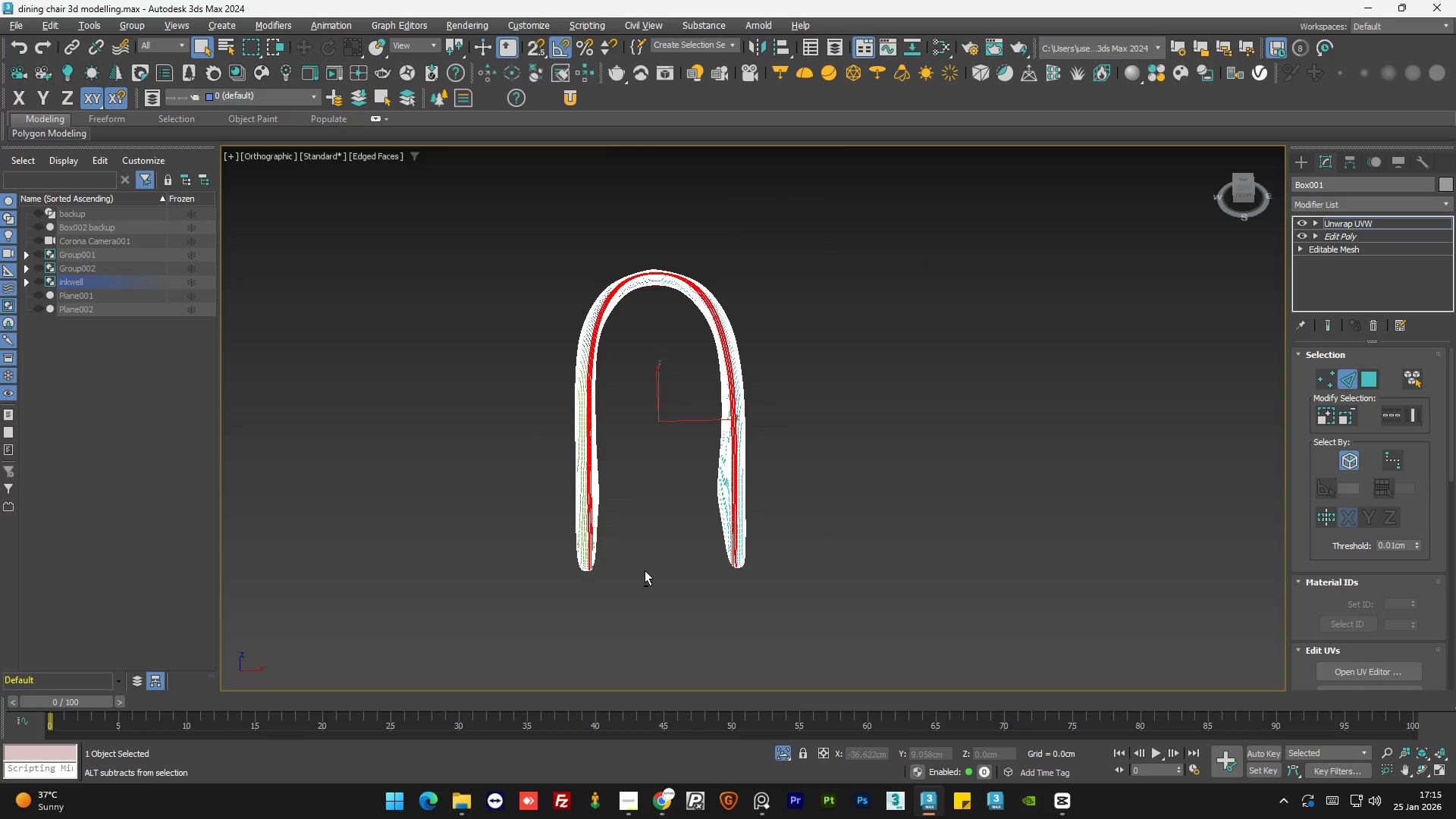 
hold_key(key=ControlLeft, duration=0.92)
 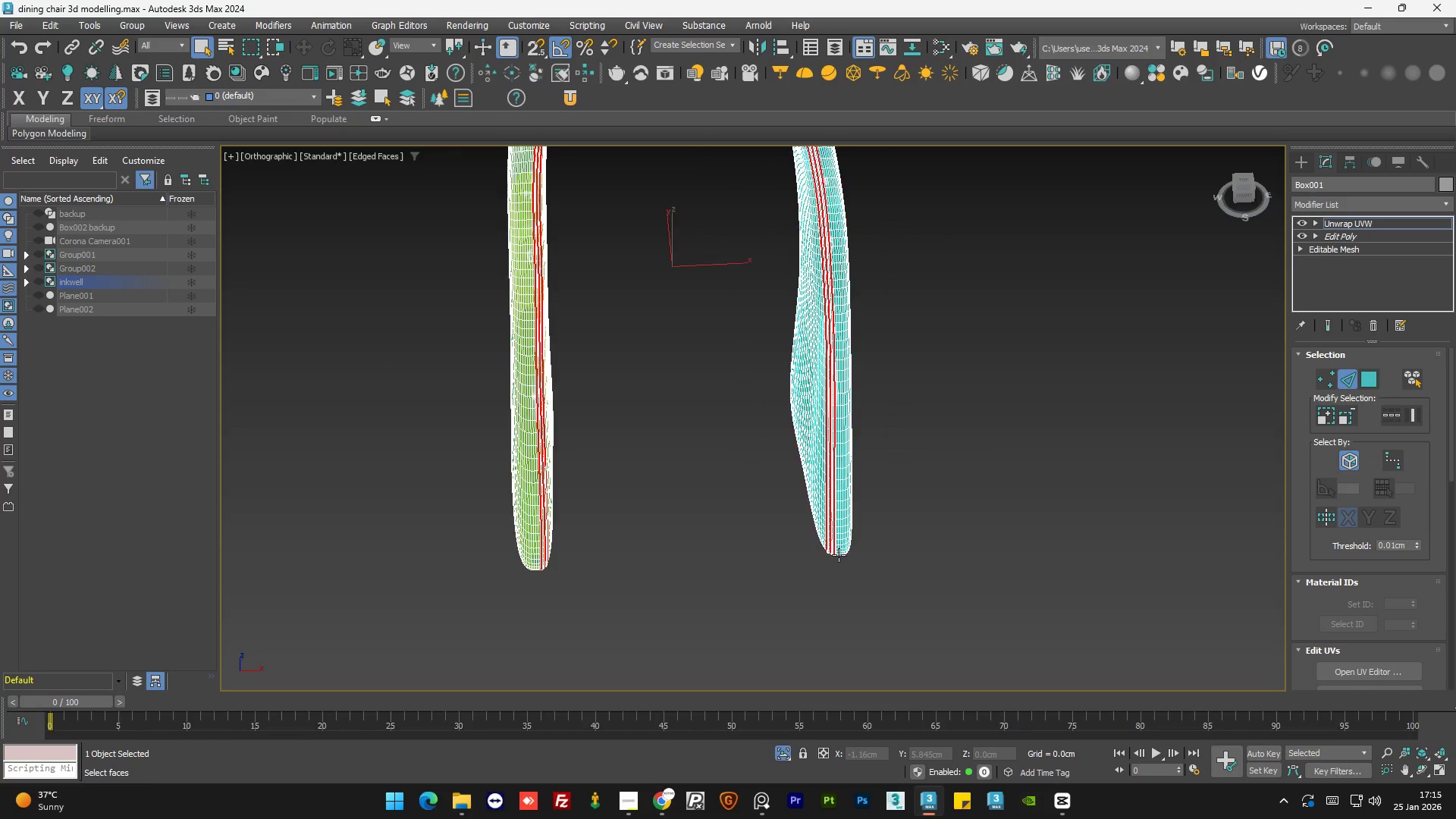 
scroll: coordinate [682, 538], scroll_direction: up, amount: 8.0
 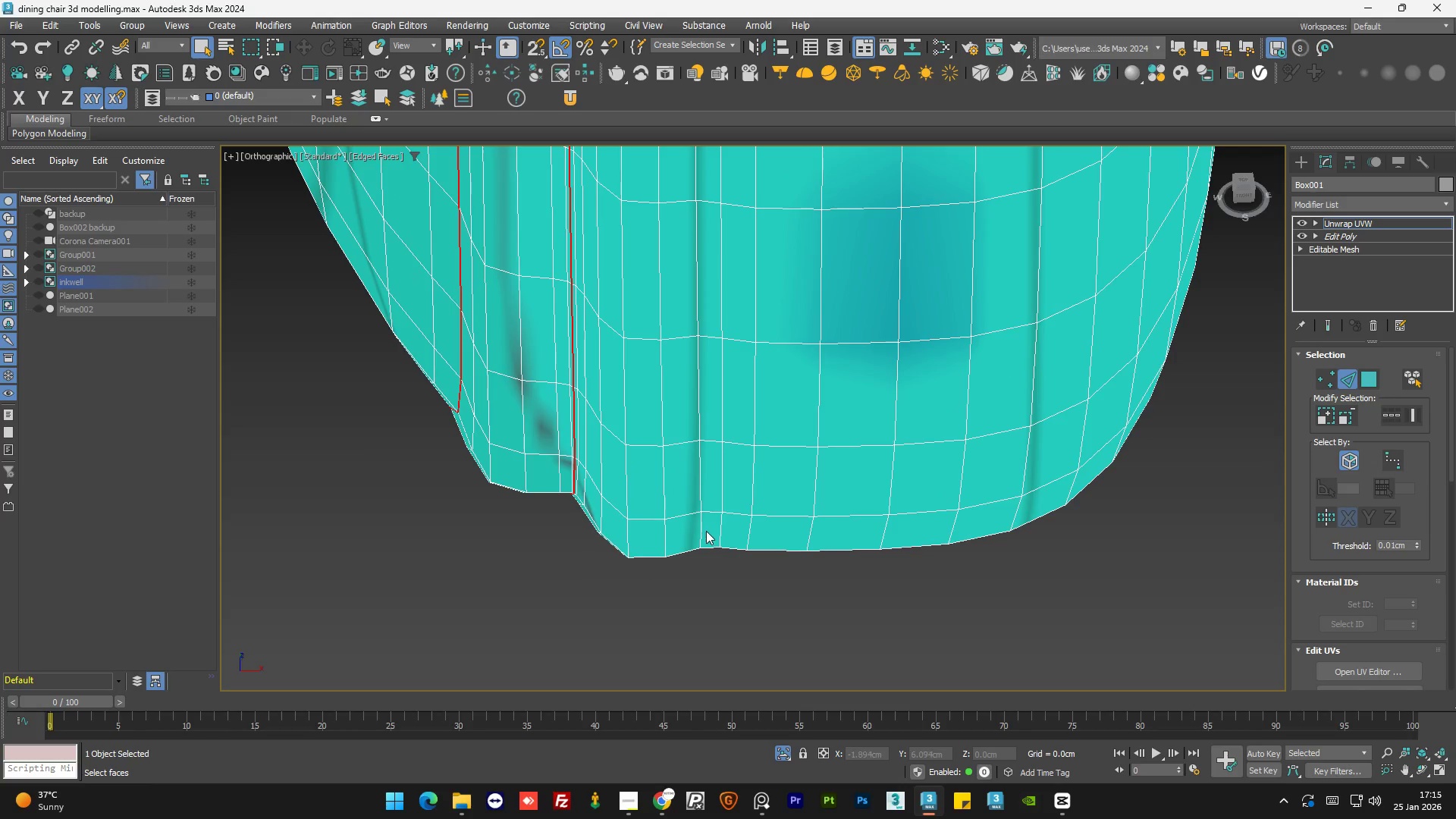 
left_click([701, 532])
 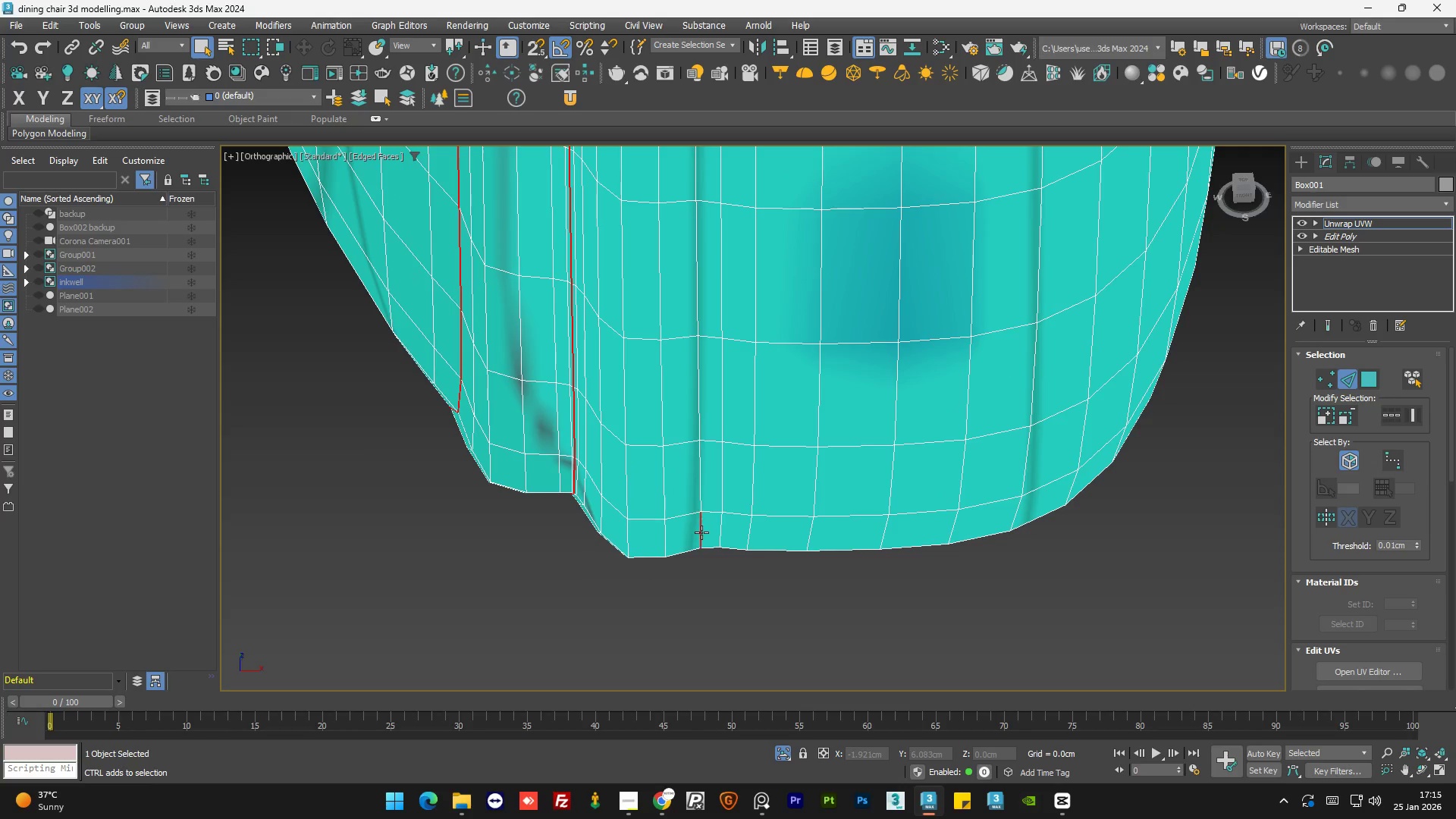 
double_click([701, 532])
 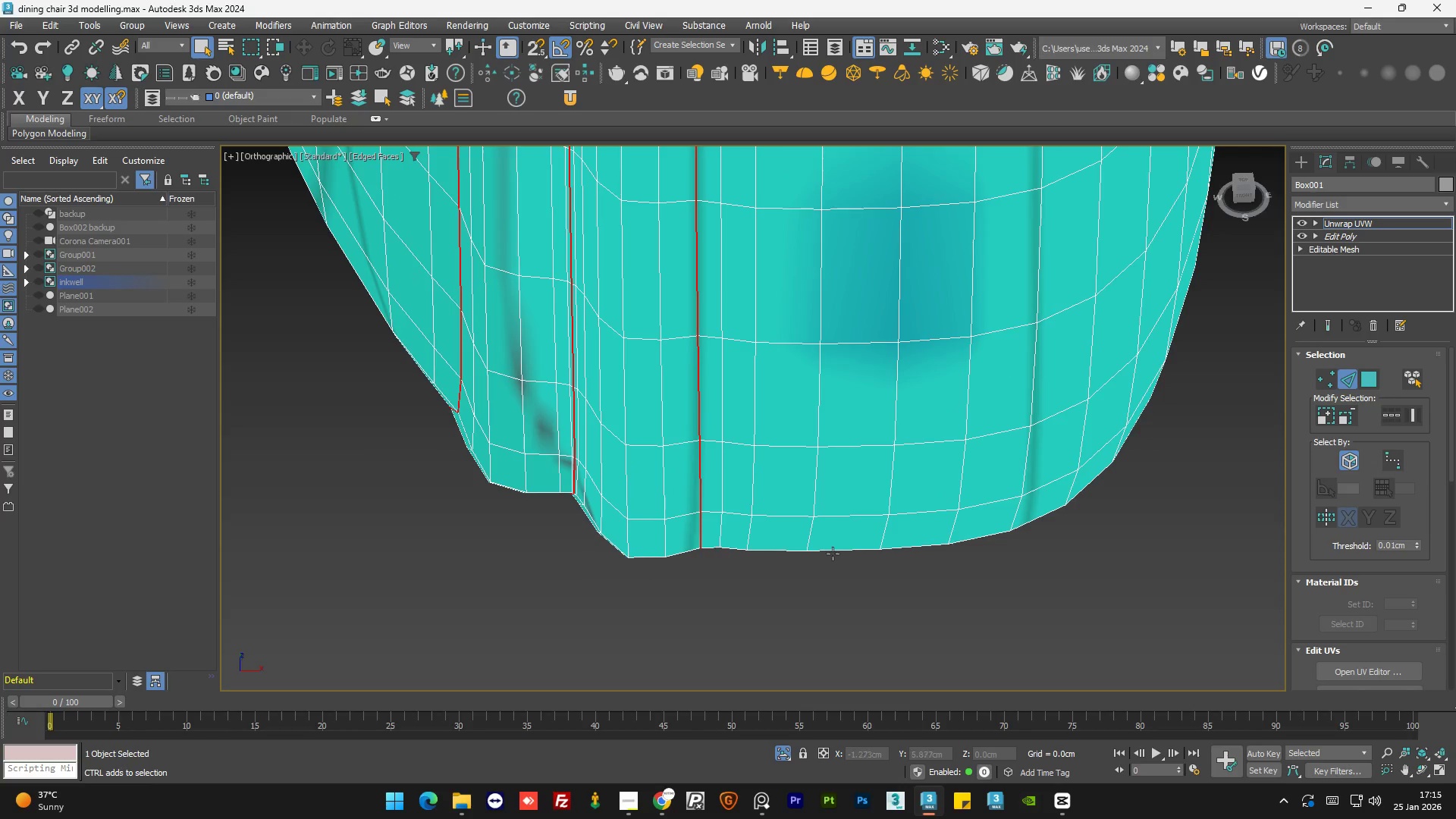 
scroll: coordinate [839, 555], scroll_direction: down, amount: 12.0
 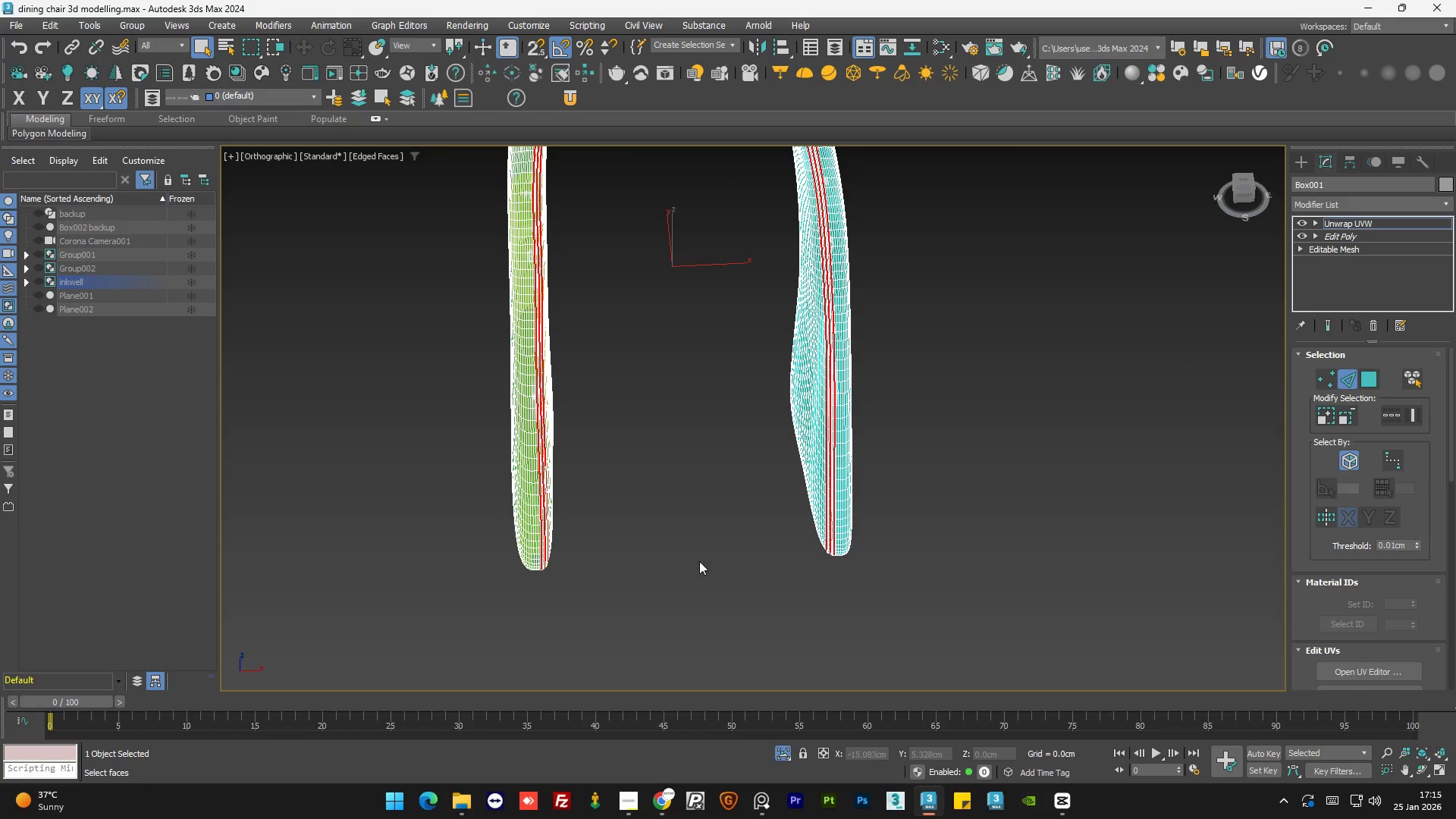 
hold_key(key=AltLeft, duration=1.08)
 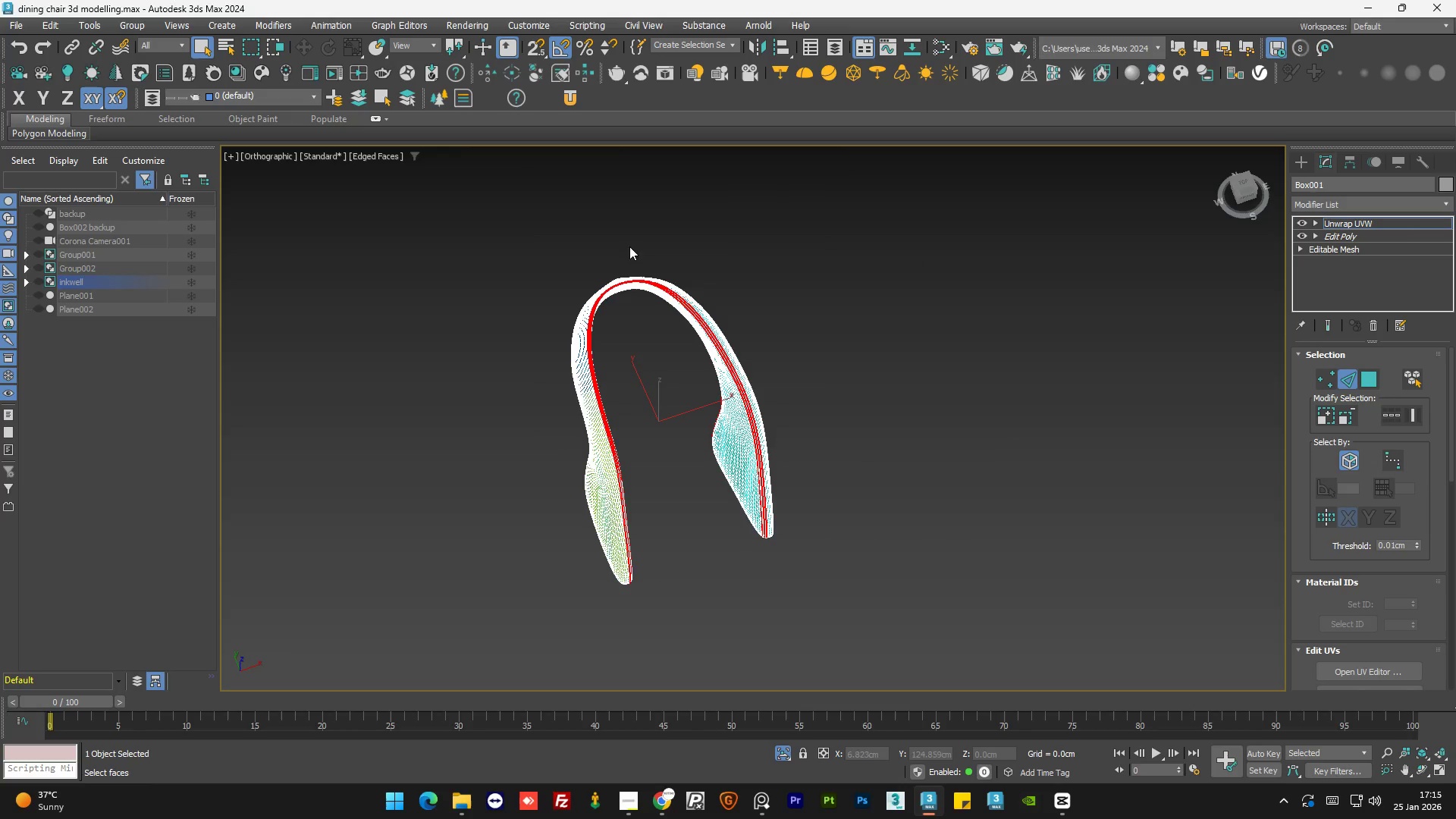 
scroll: coordinate [644, 576], scroll_direction: down, amount: 2.0
 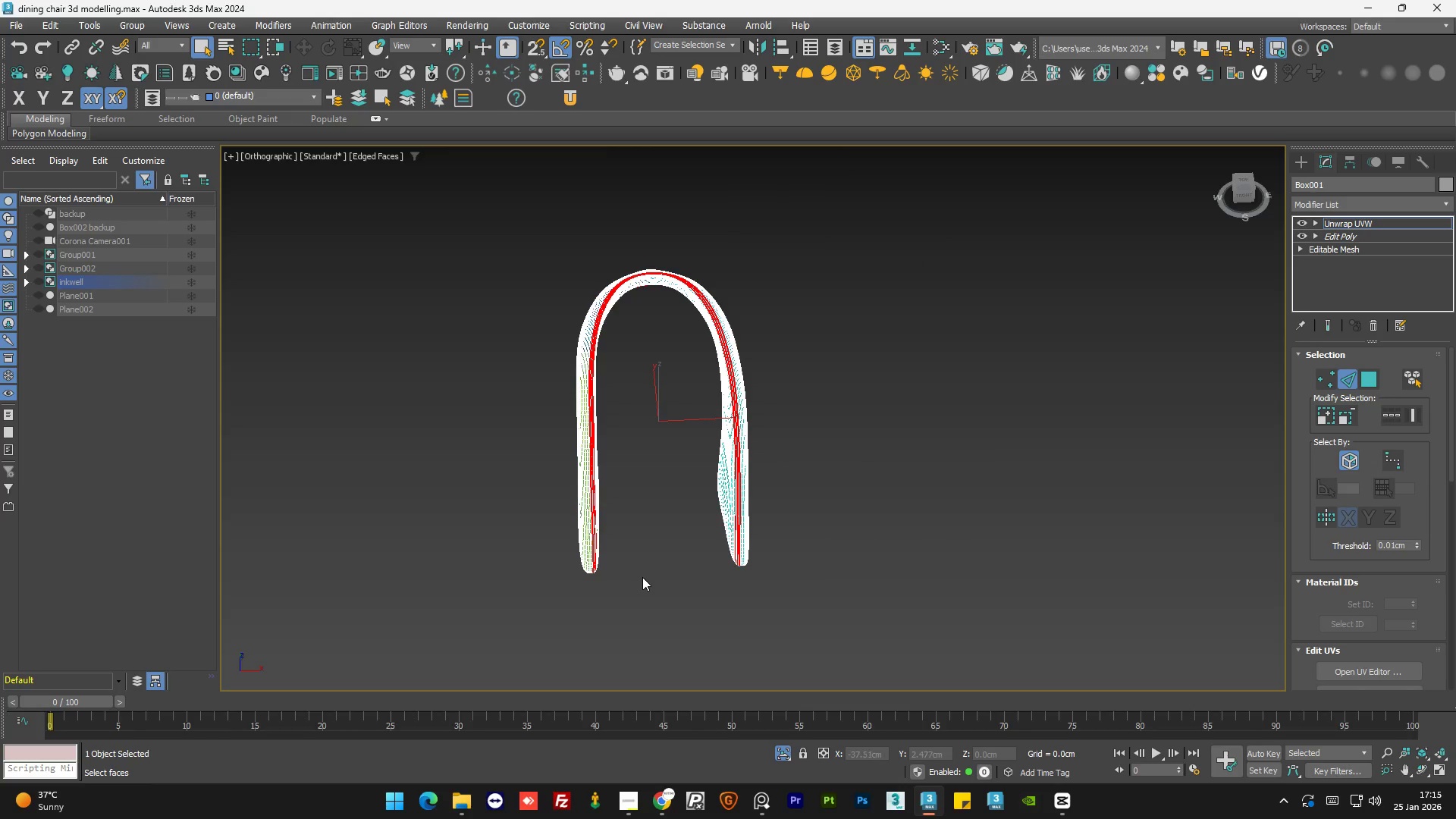 
hold_key(key=ControlLeft, duration=1.11)
 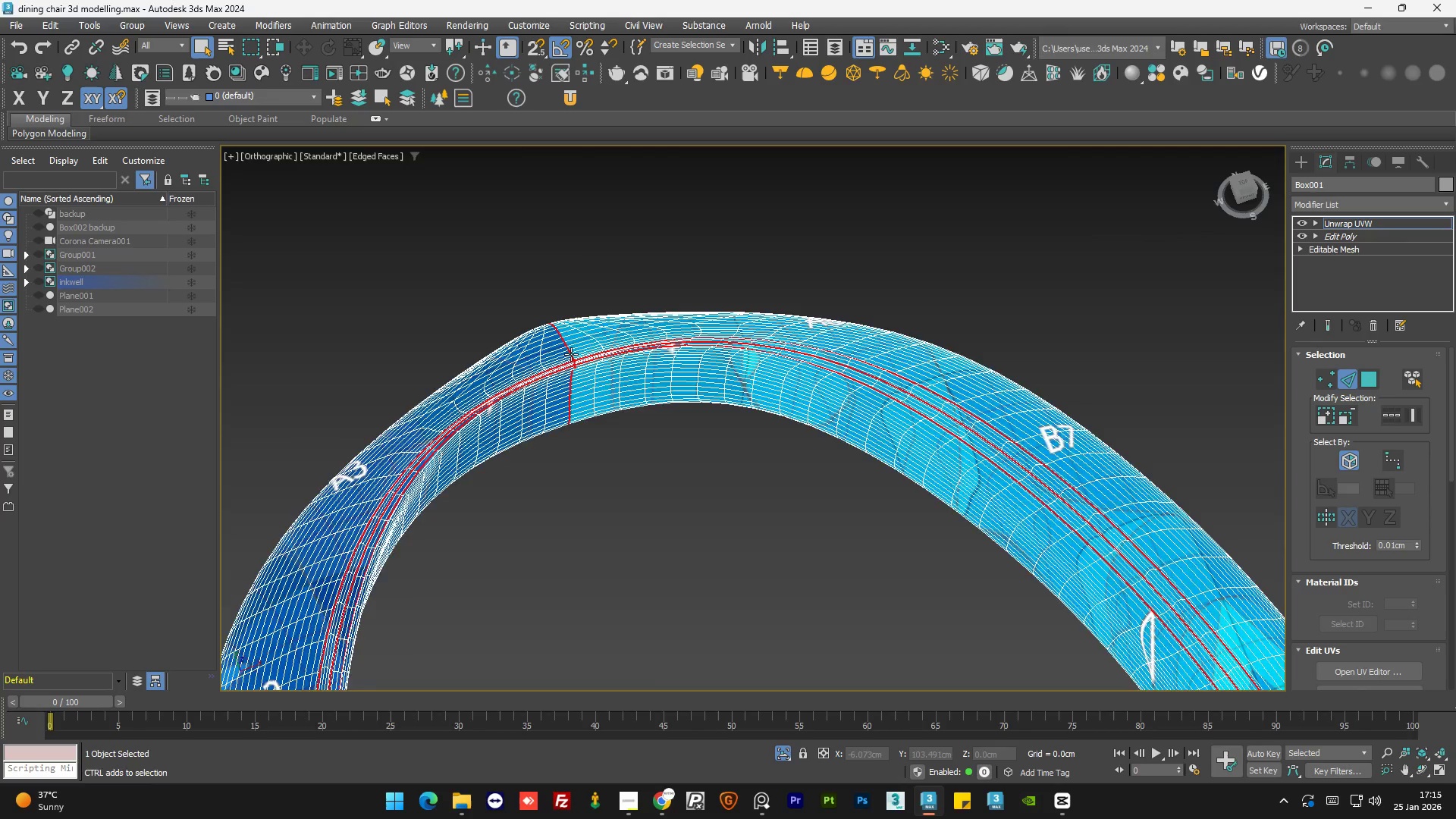 
scroll: coordinate [579, 399], scroll_direction: up, amount: 12.0
 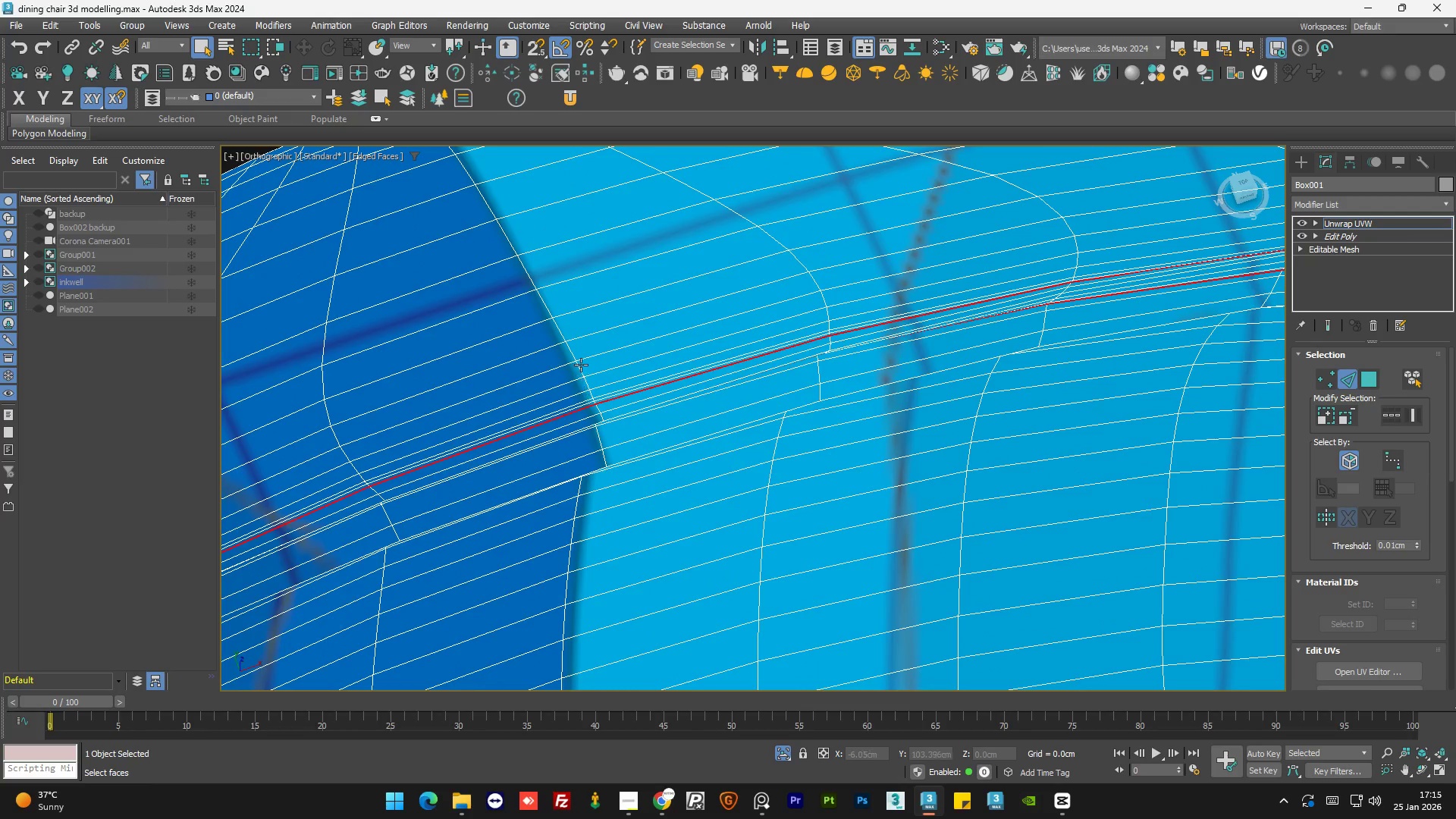 
left_click([571, 355])
 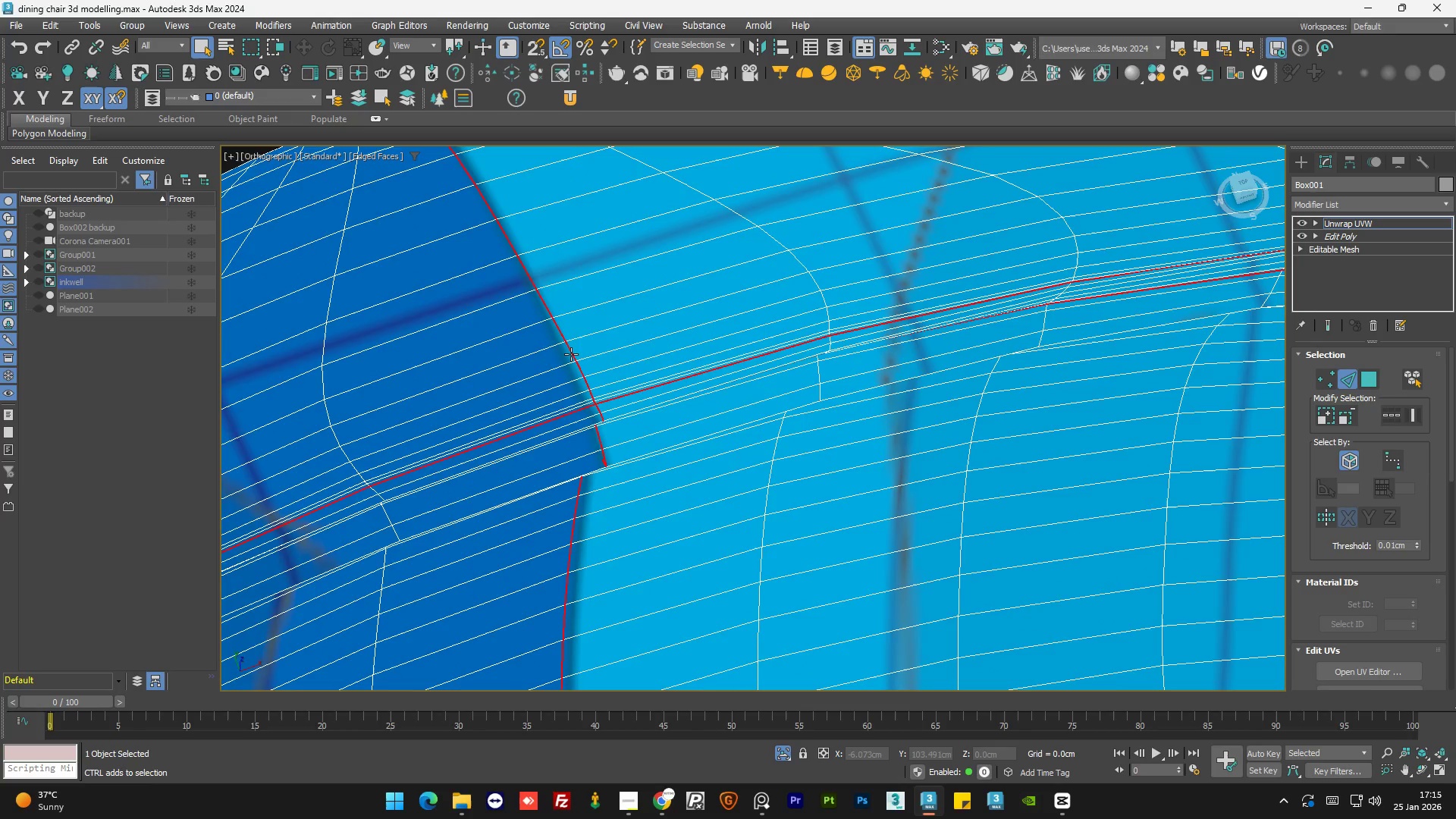 
hold_key(key=AltLeft, duration=1.5)
 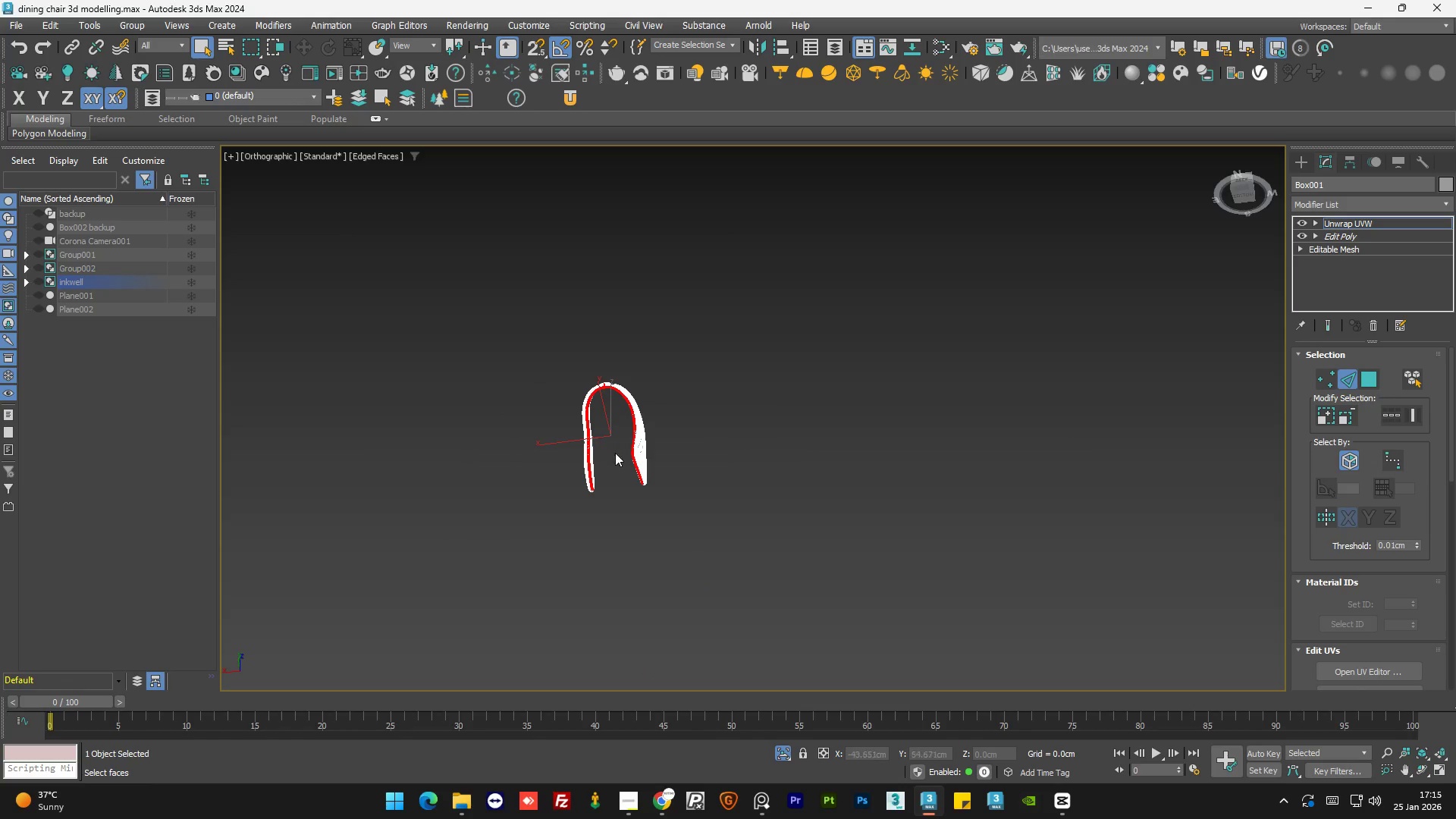 
scroll: coordinate [608, 397], scroll_direction: down, amount: 15.0
 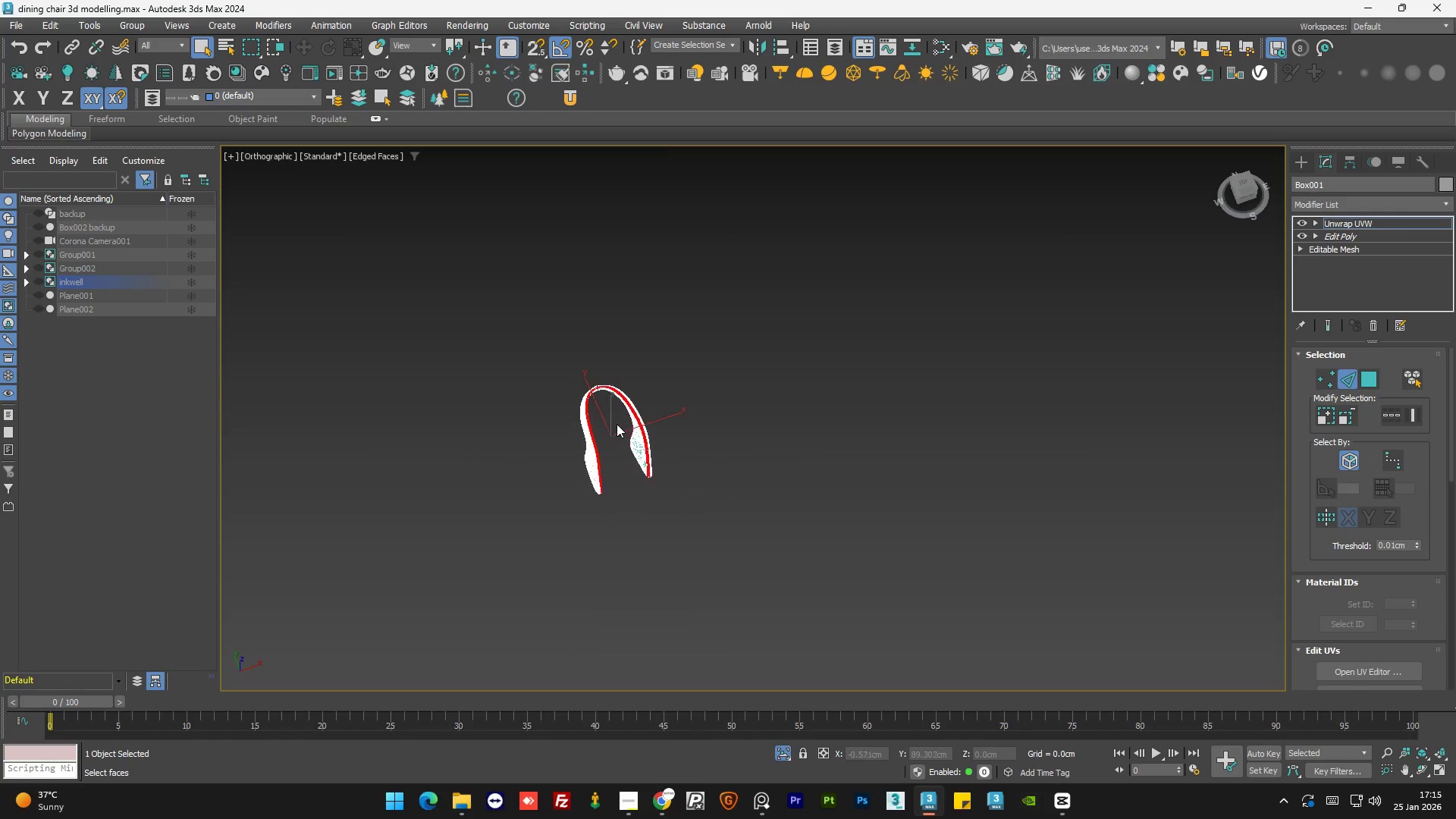 
key(Alt+AltLeft)
 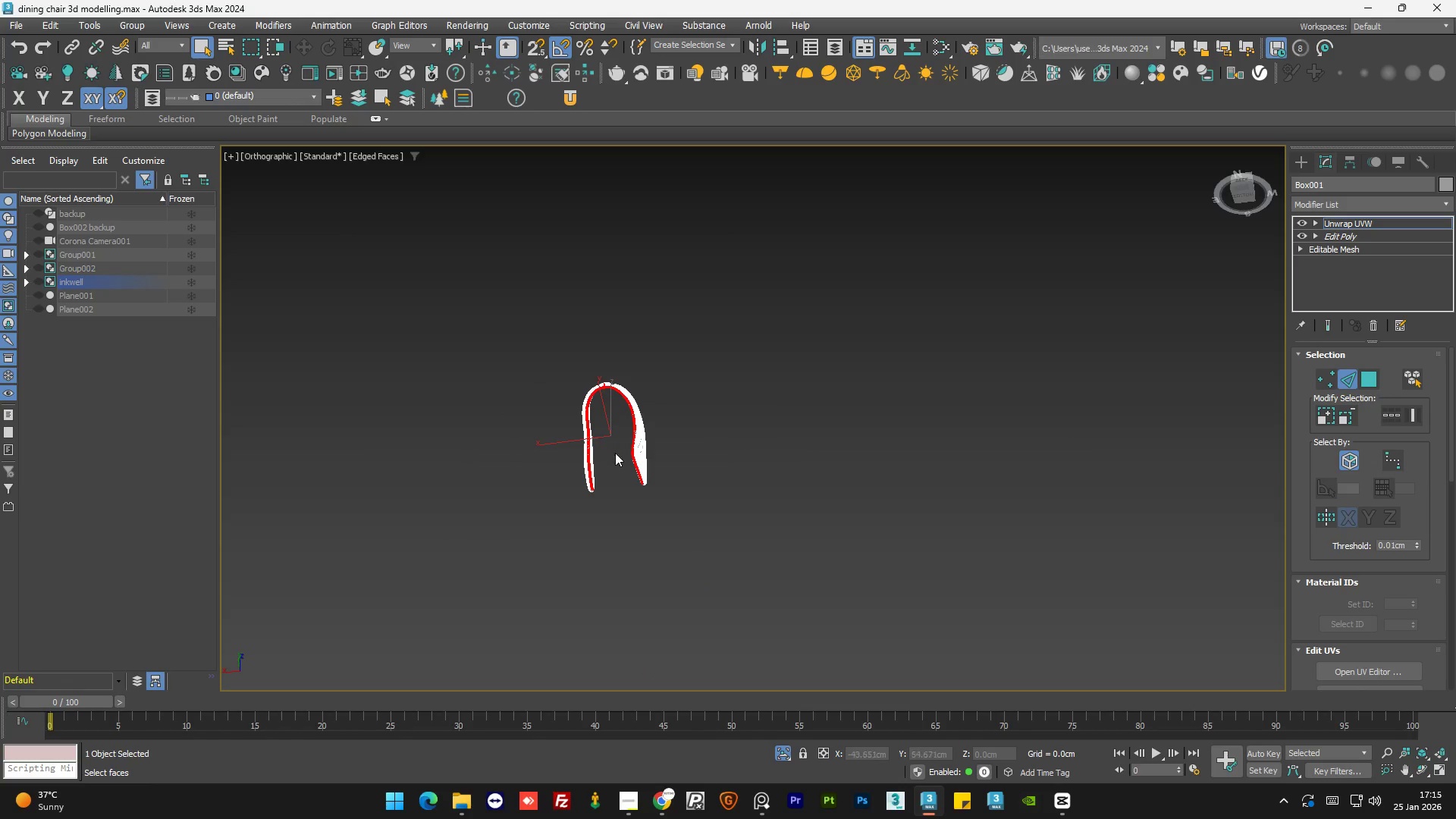 
scroll: coordinate [625, 439], scroll_direction: up, amount: 9.0
 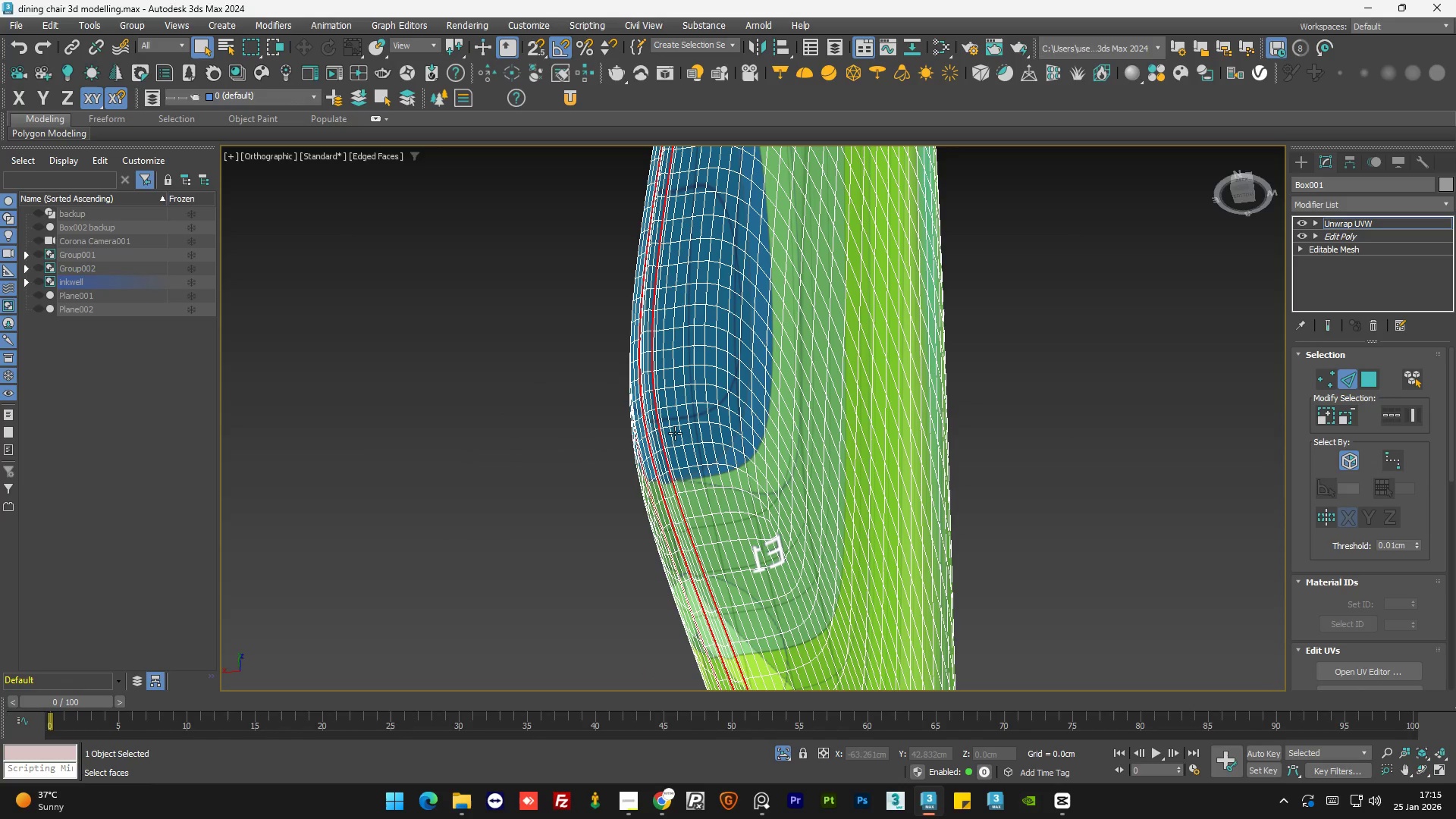 
hold_key(key=AltLeft, duration=0.59)
 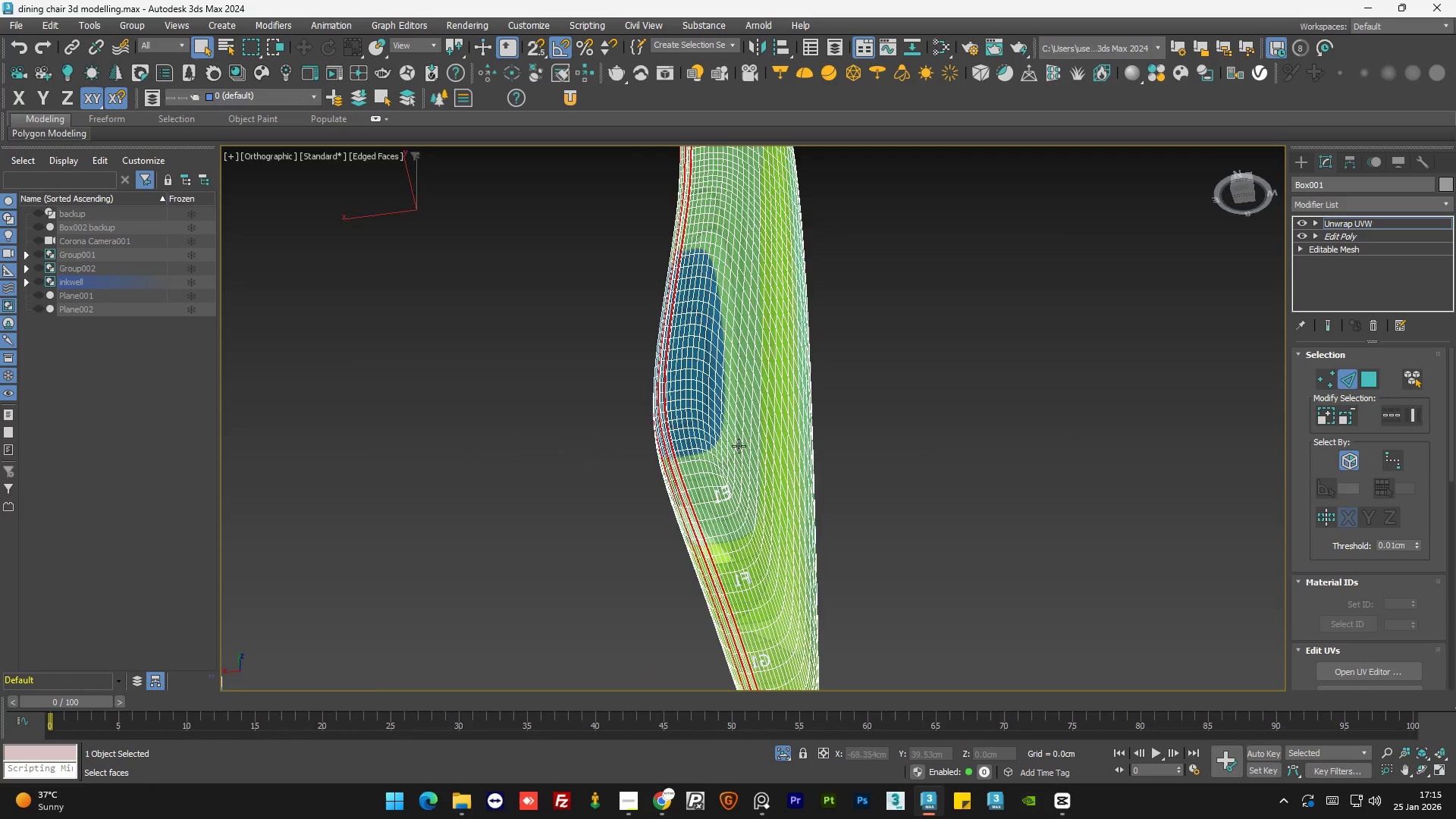 
scroll: coordinate [677, 433], scroll_direction: down, amount: 2.0
 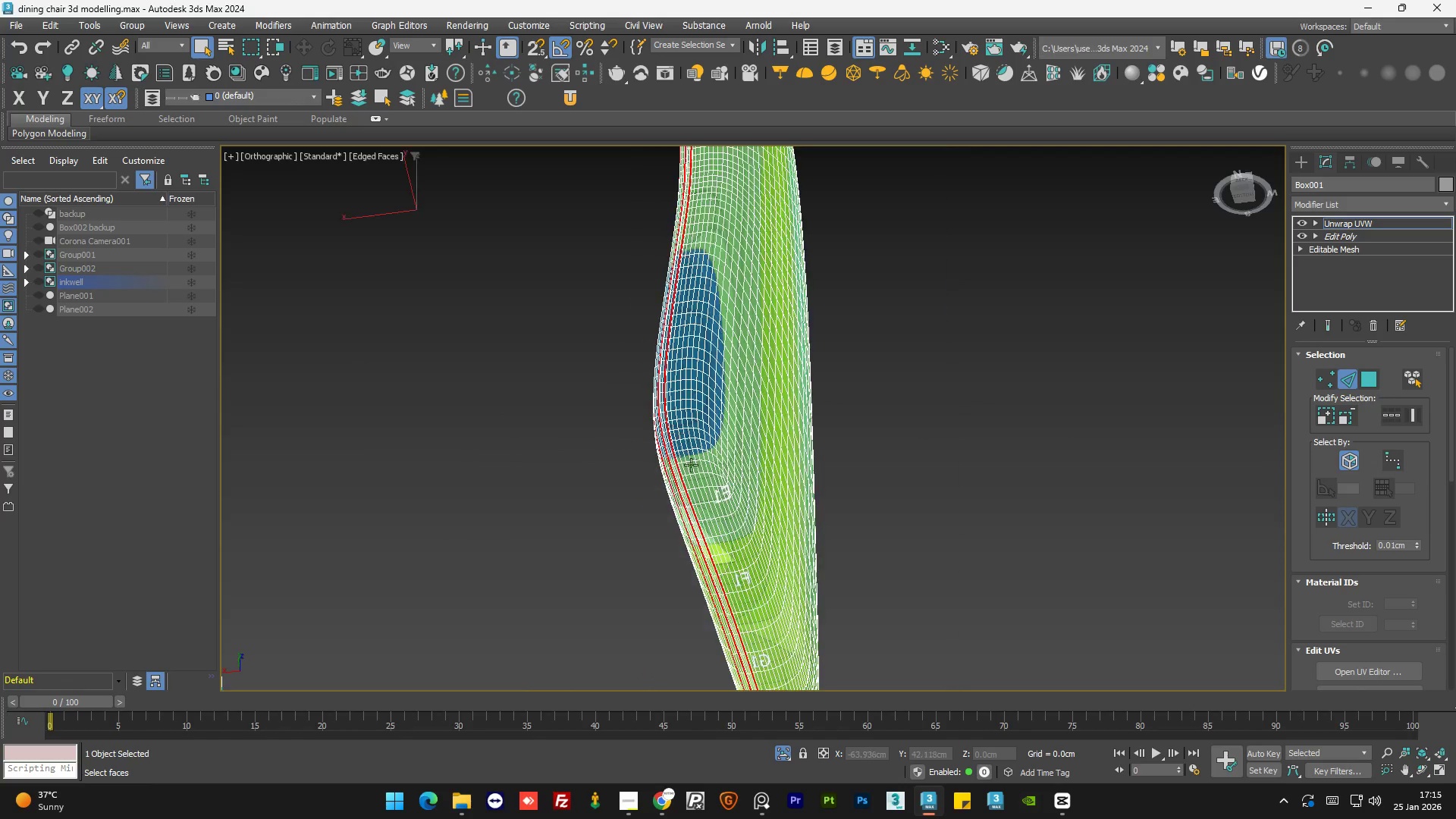 
hold_key(key=AltLeft, duration=1.5)
 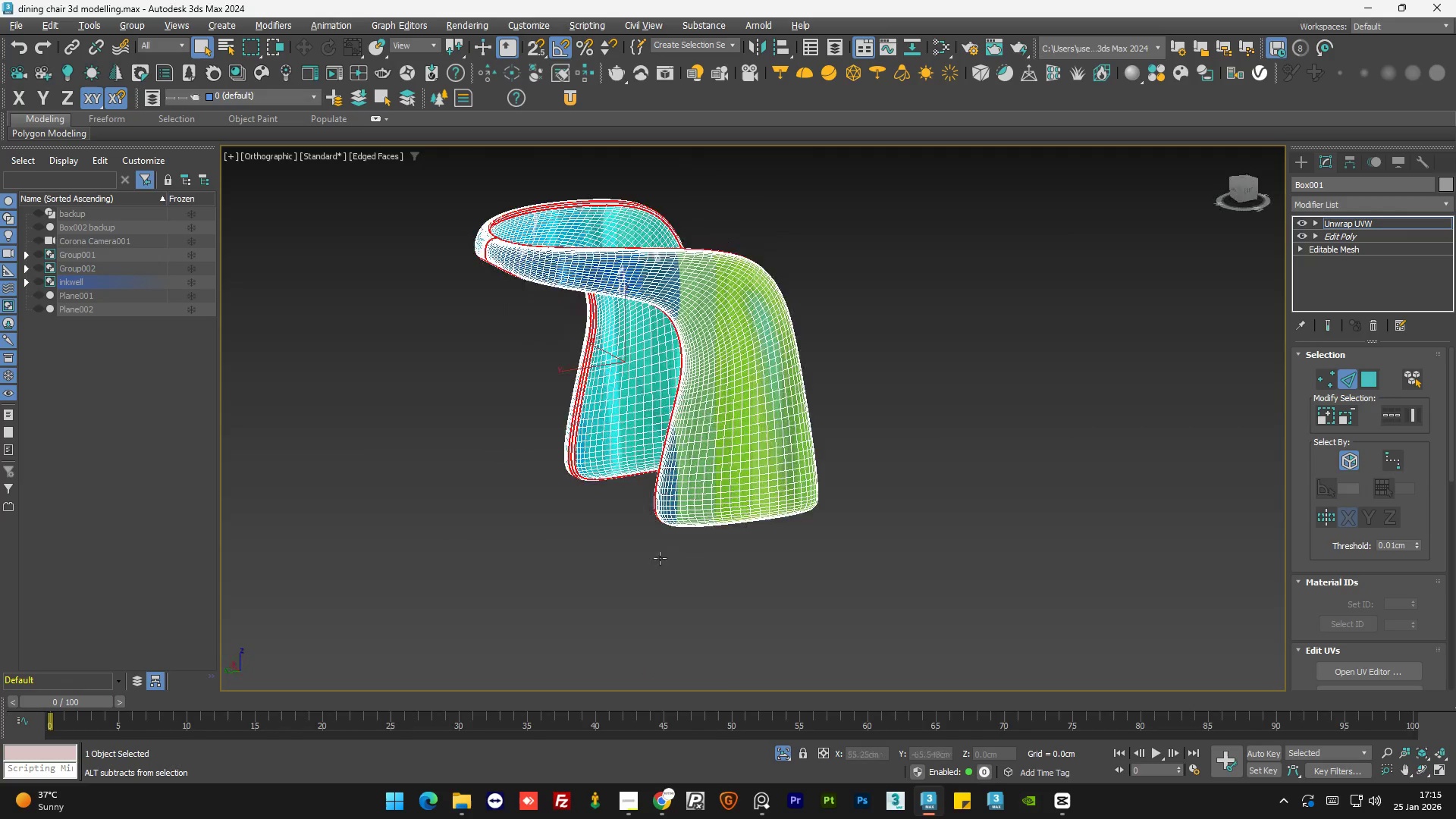 
scroll: coordinate [739, 444], scroll_direction: down, amount: 3.0
 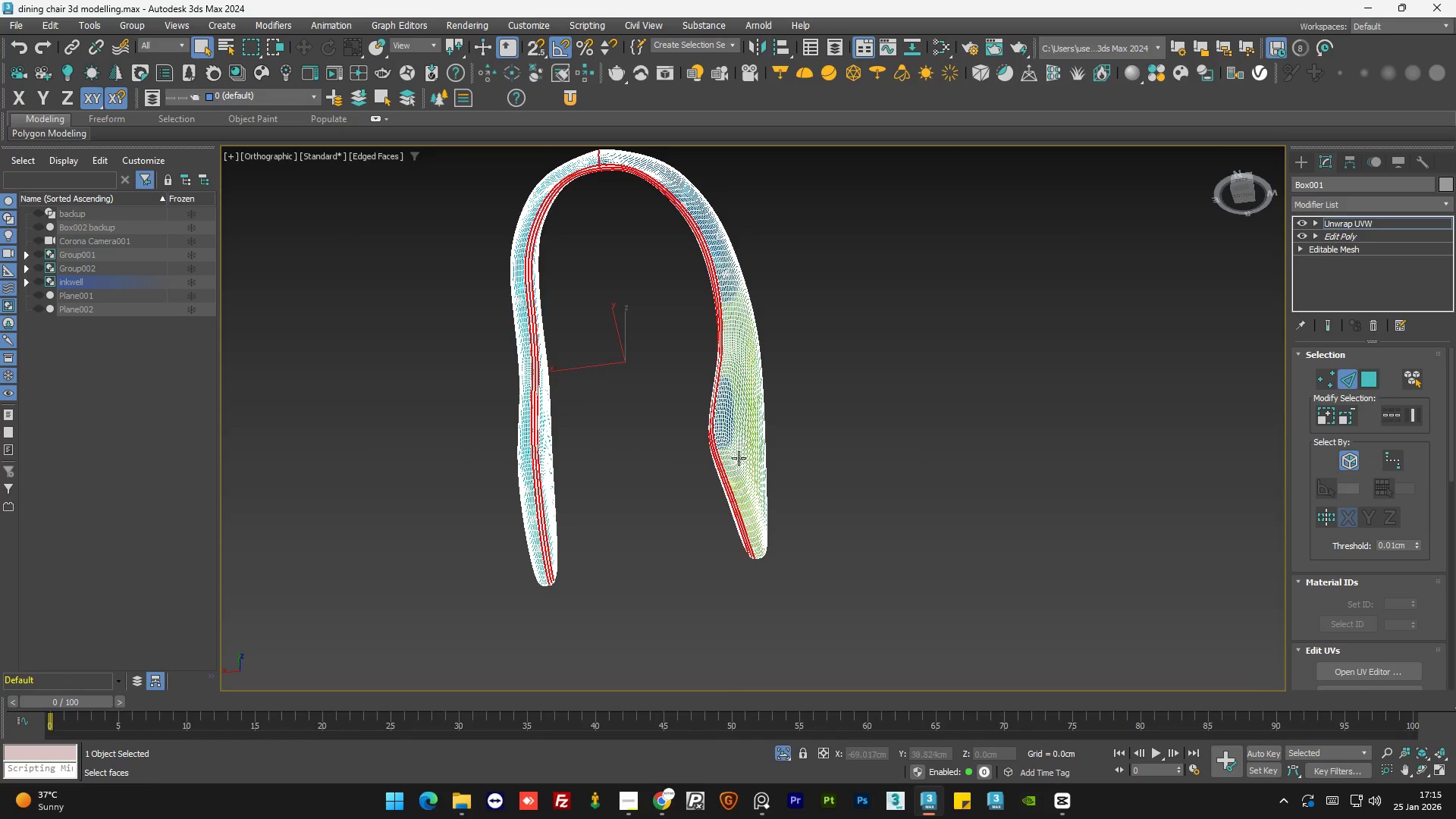 
hold_key(key=AltLeft, duration=0.7)
 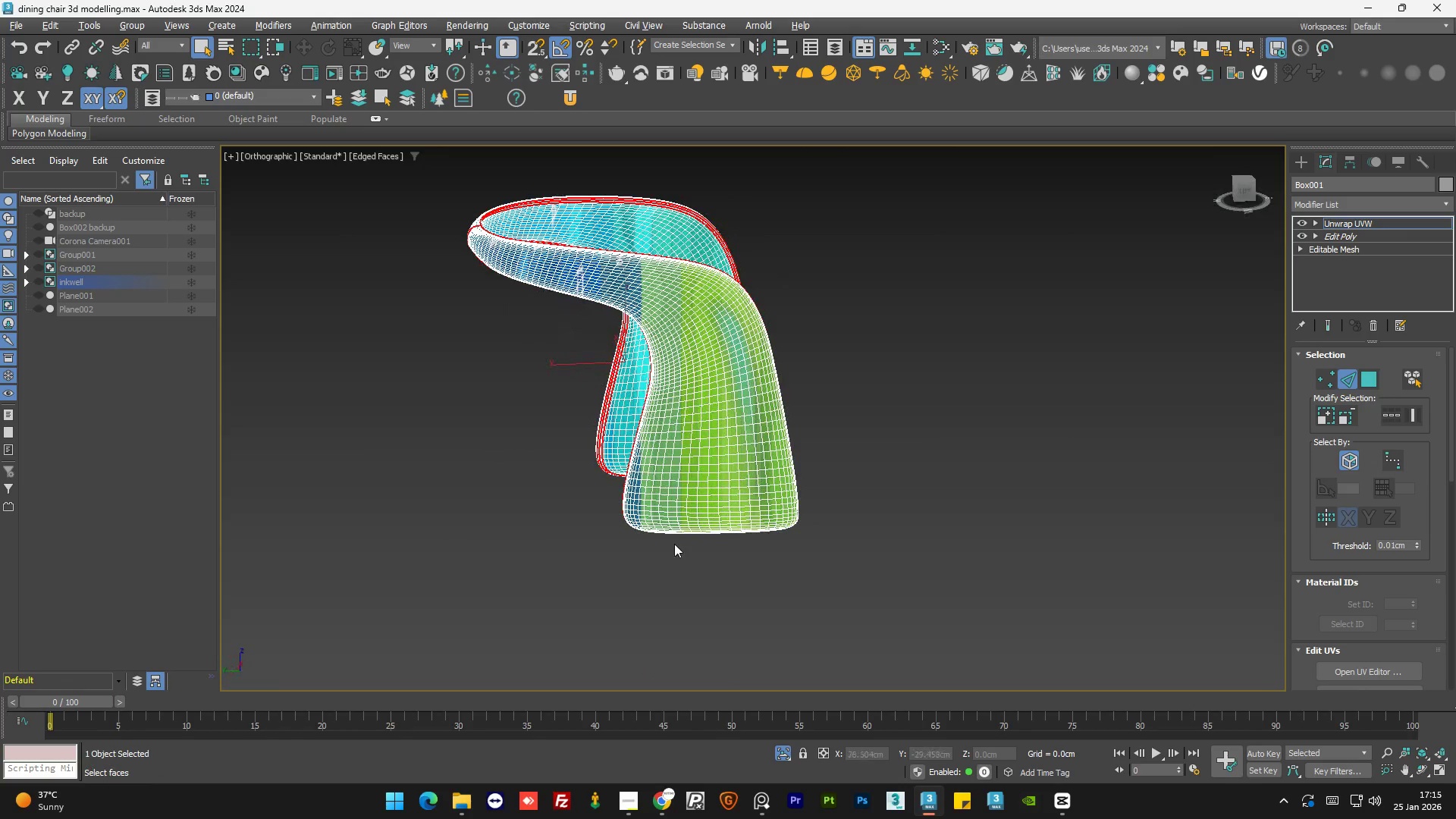 
hold_key(key=AltLeft, duration=1.5)
 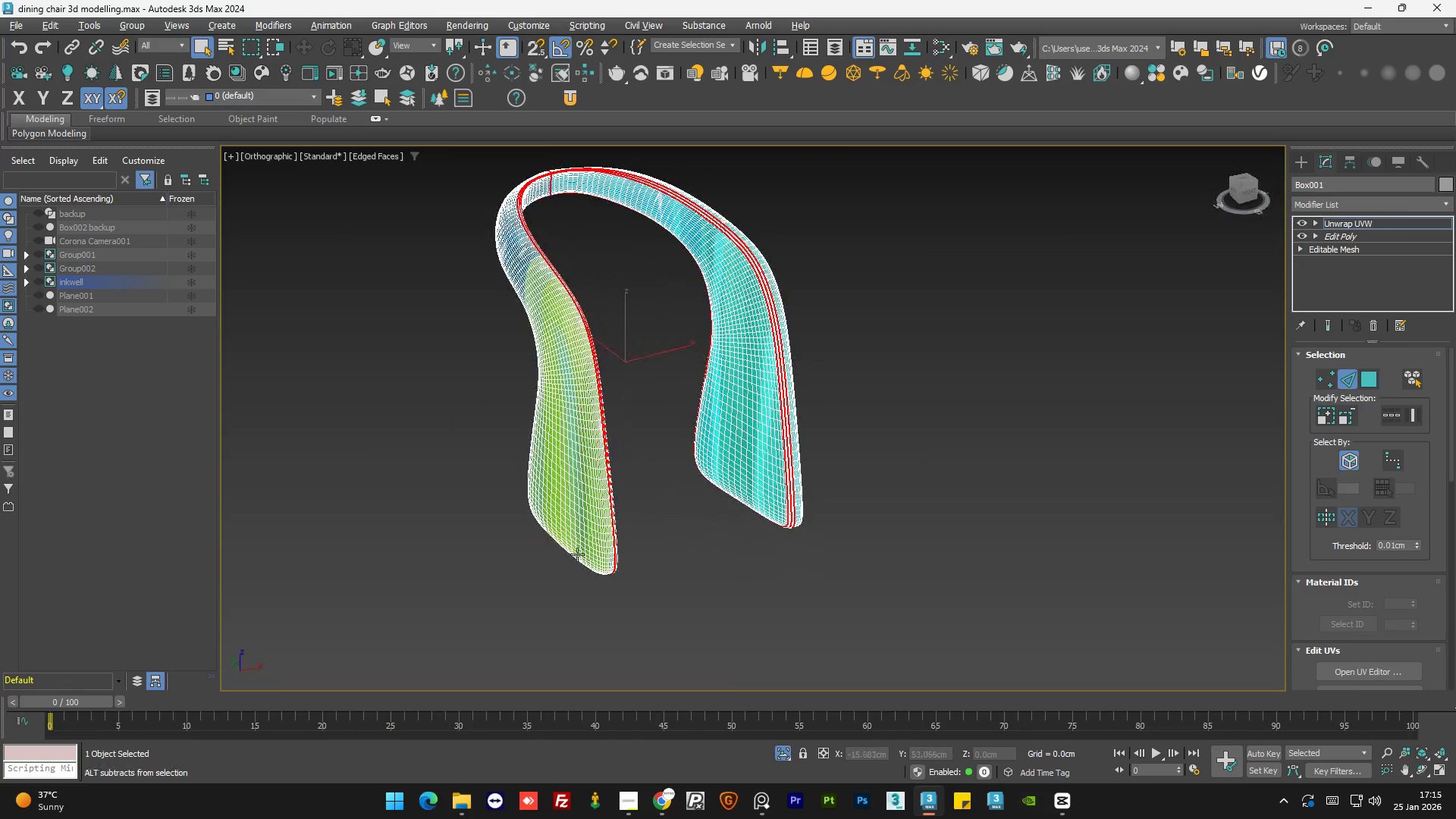 
hold_key(key=AltLeft, duration=0.55)
 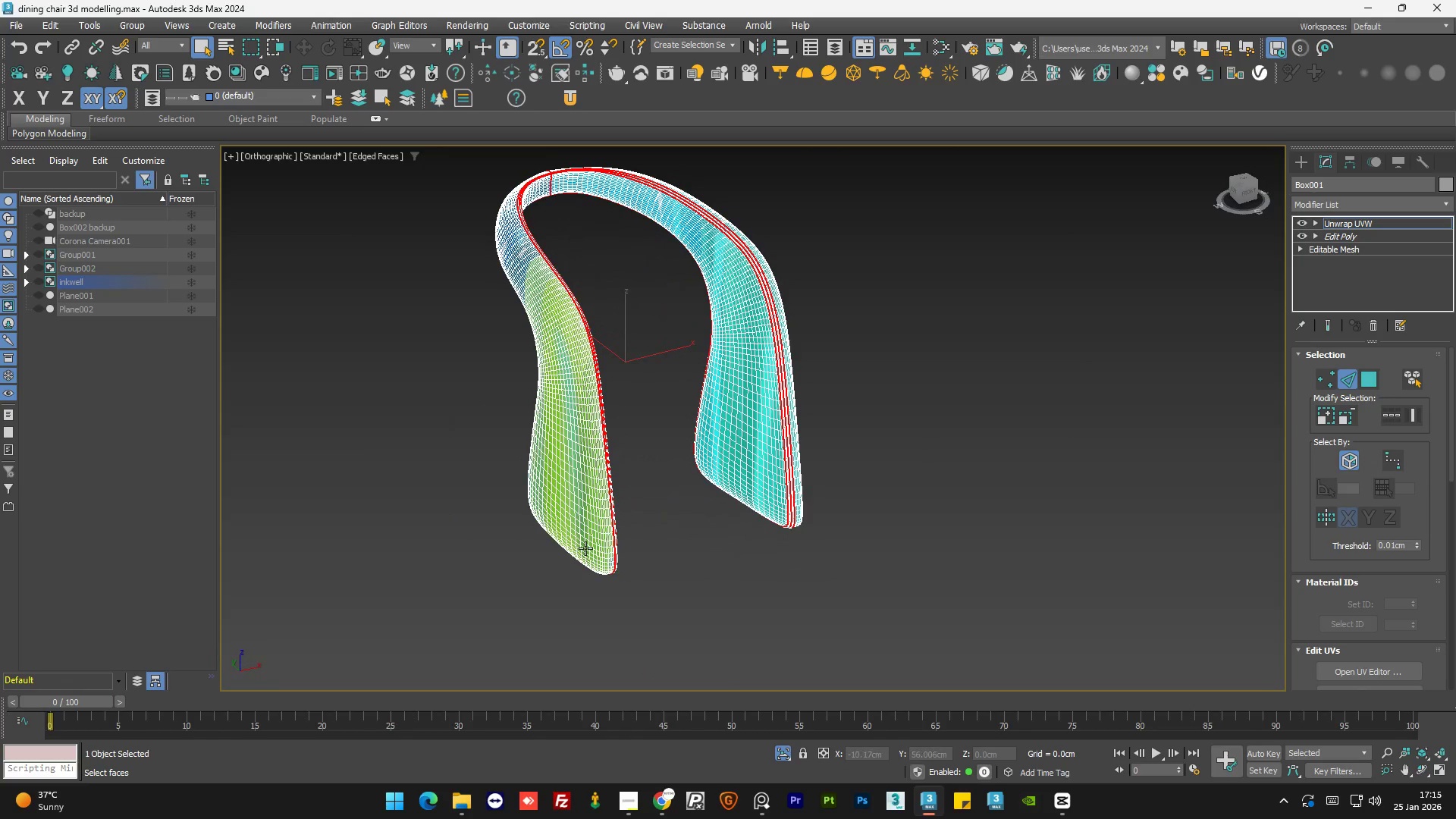 
key(F4)
 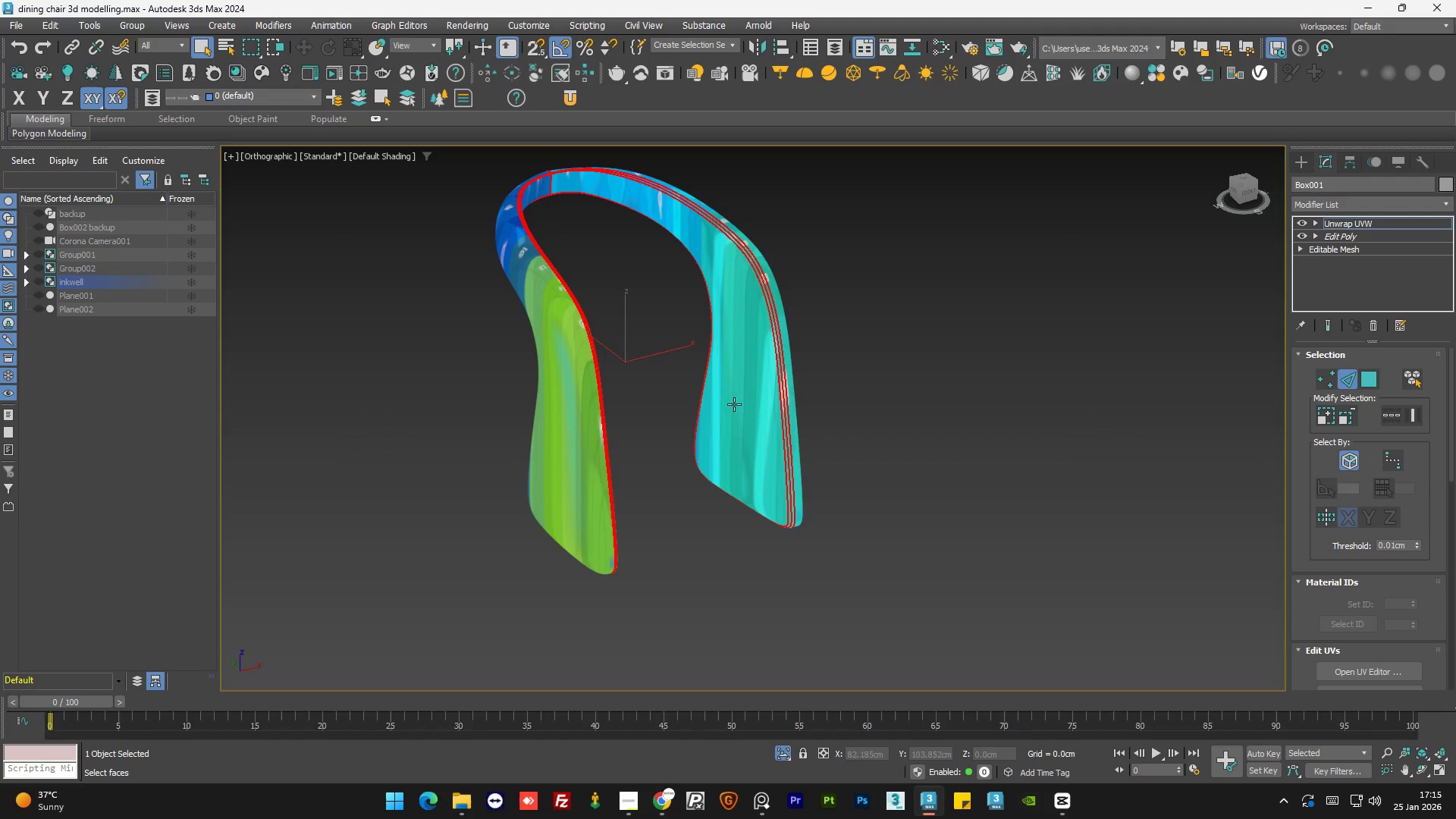 
hold_key(key=AltLeft, duration=0.81)
 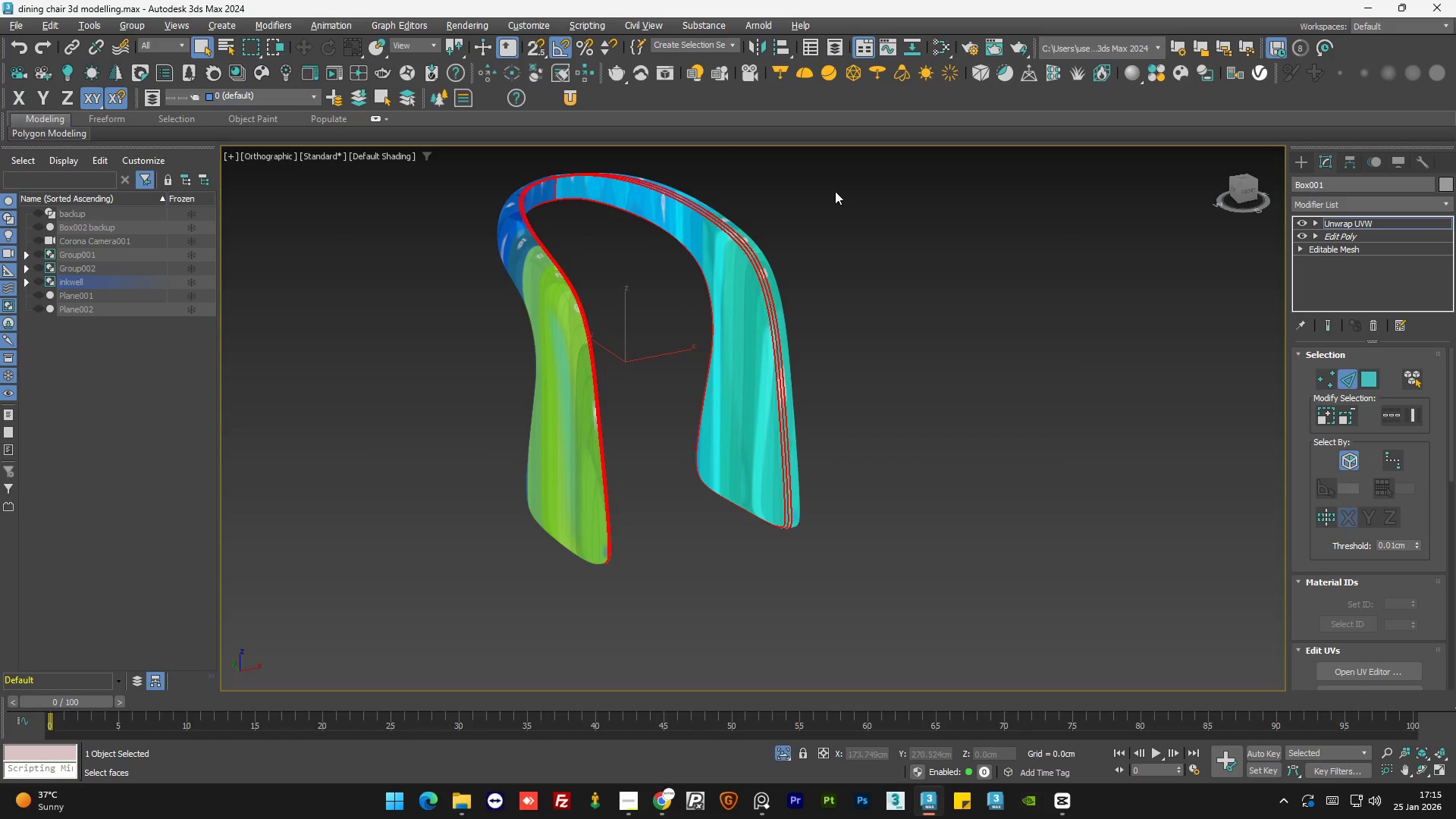 
scroll: coordinate [828, 192], scroll_direction: up, amount: 1.0
 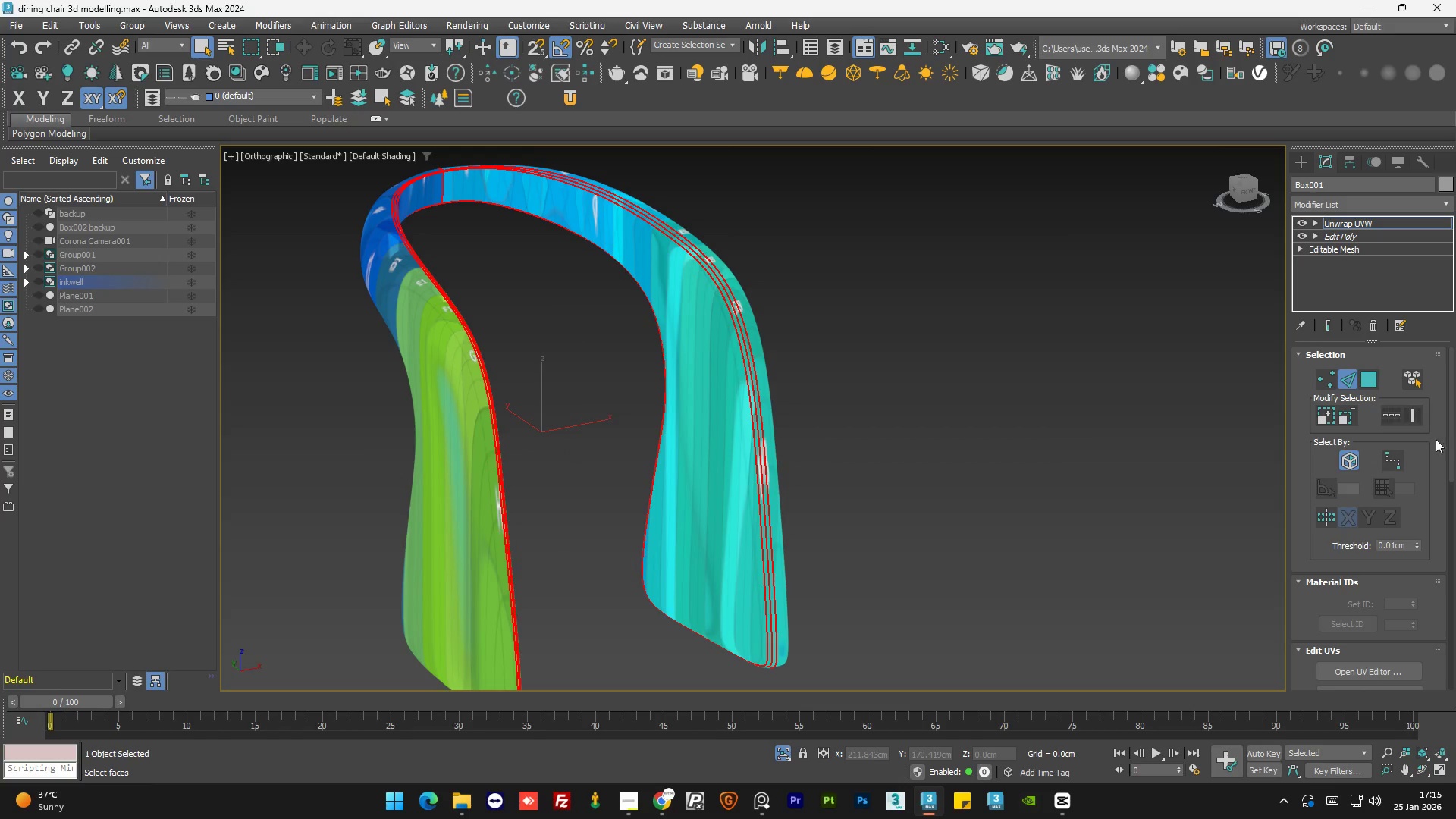 
left_click_drag(start_coordinate=[1451, 442], to_coordinate=[1446, 497])
 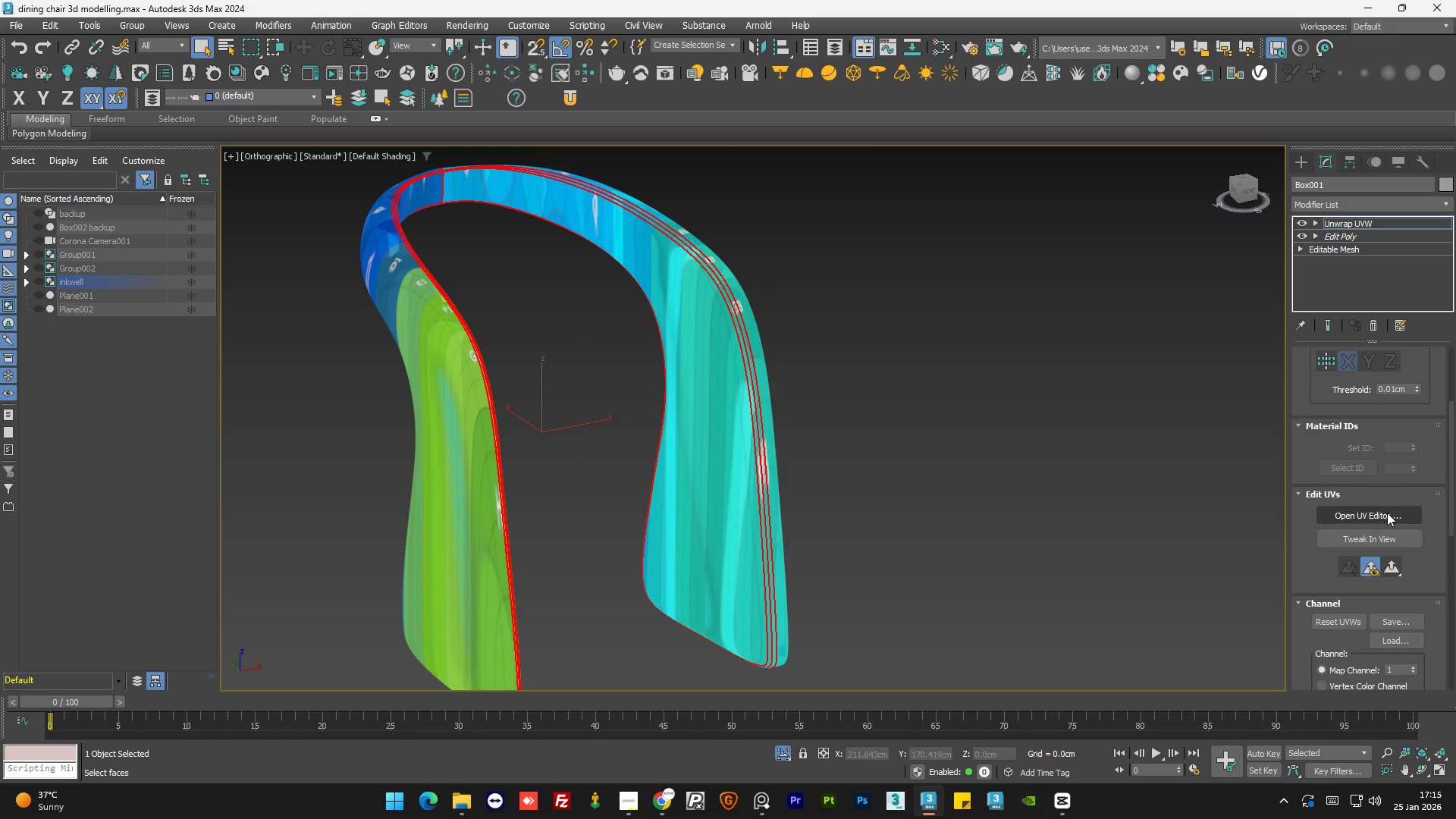 
left_click([1387, 513])
 